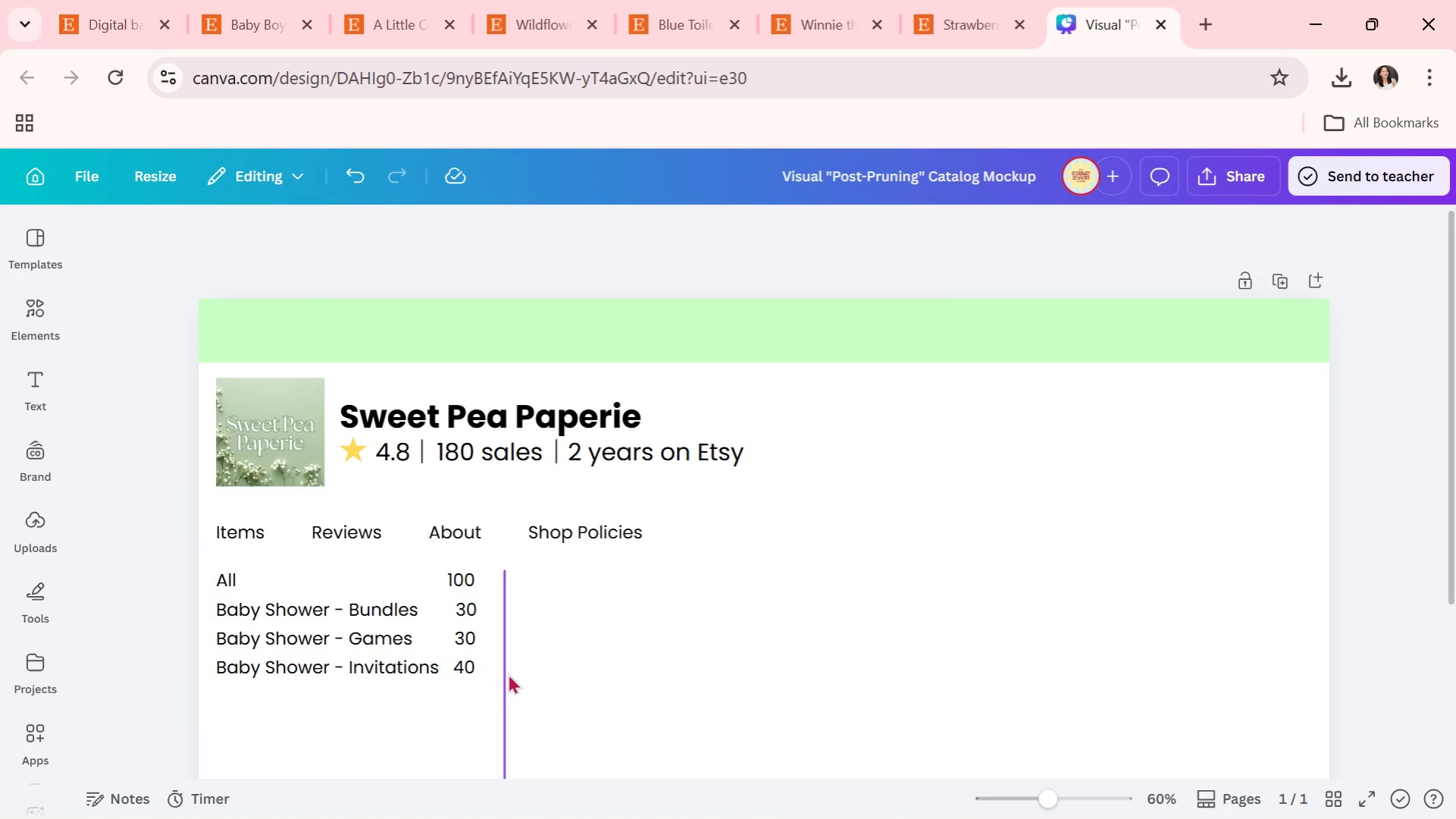 
mouse_move([440, 639])
 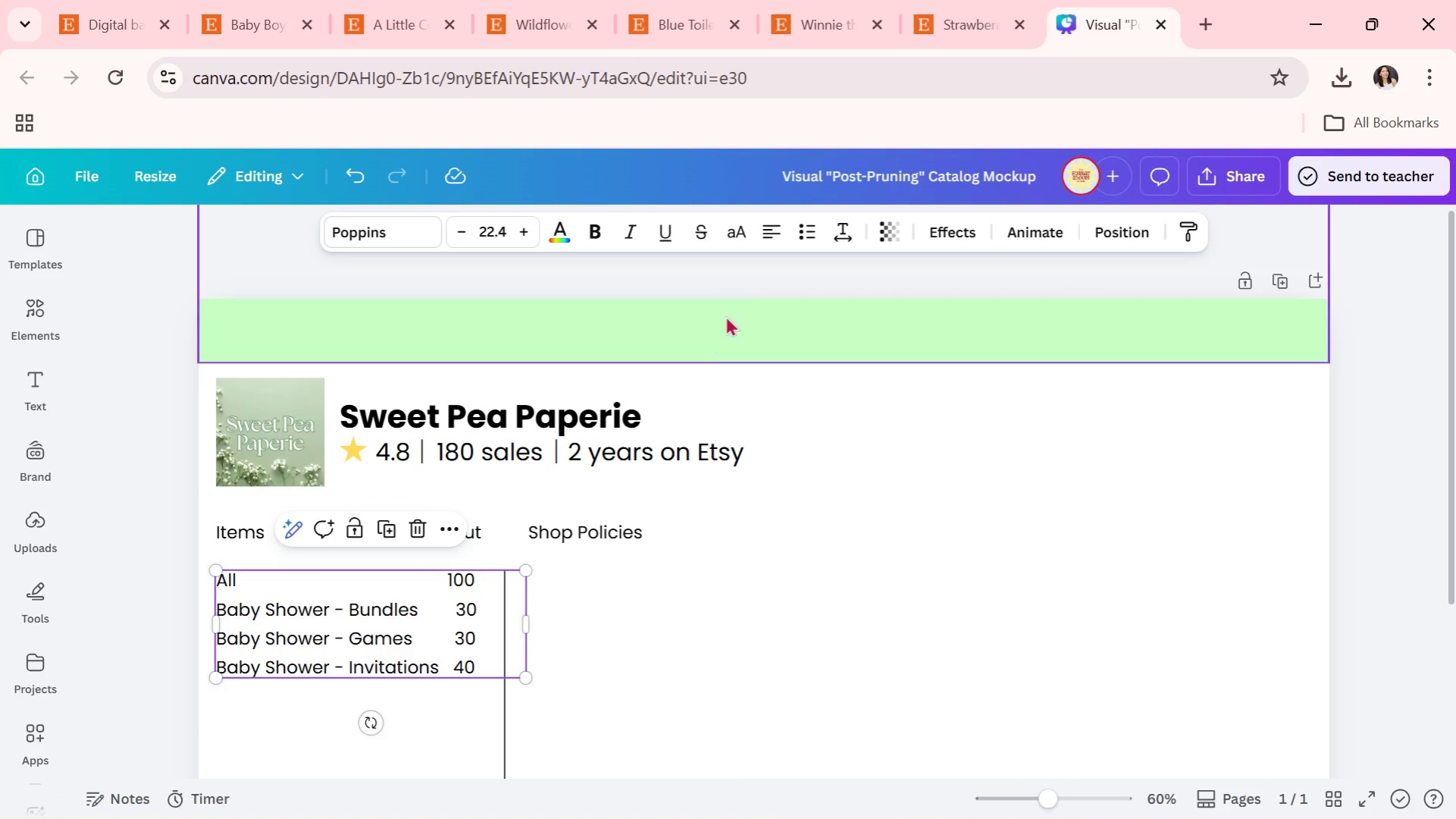 
left_click([741, 283])
 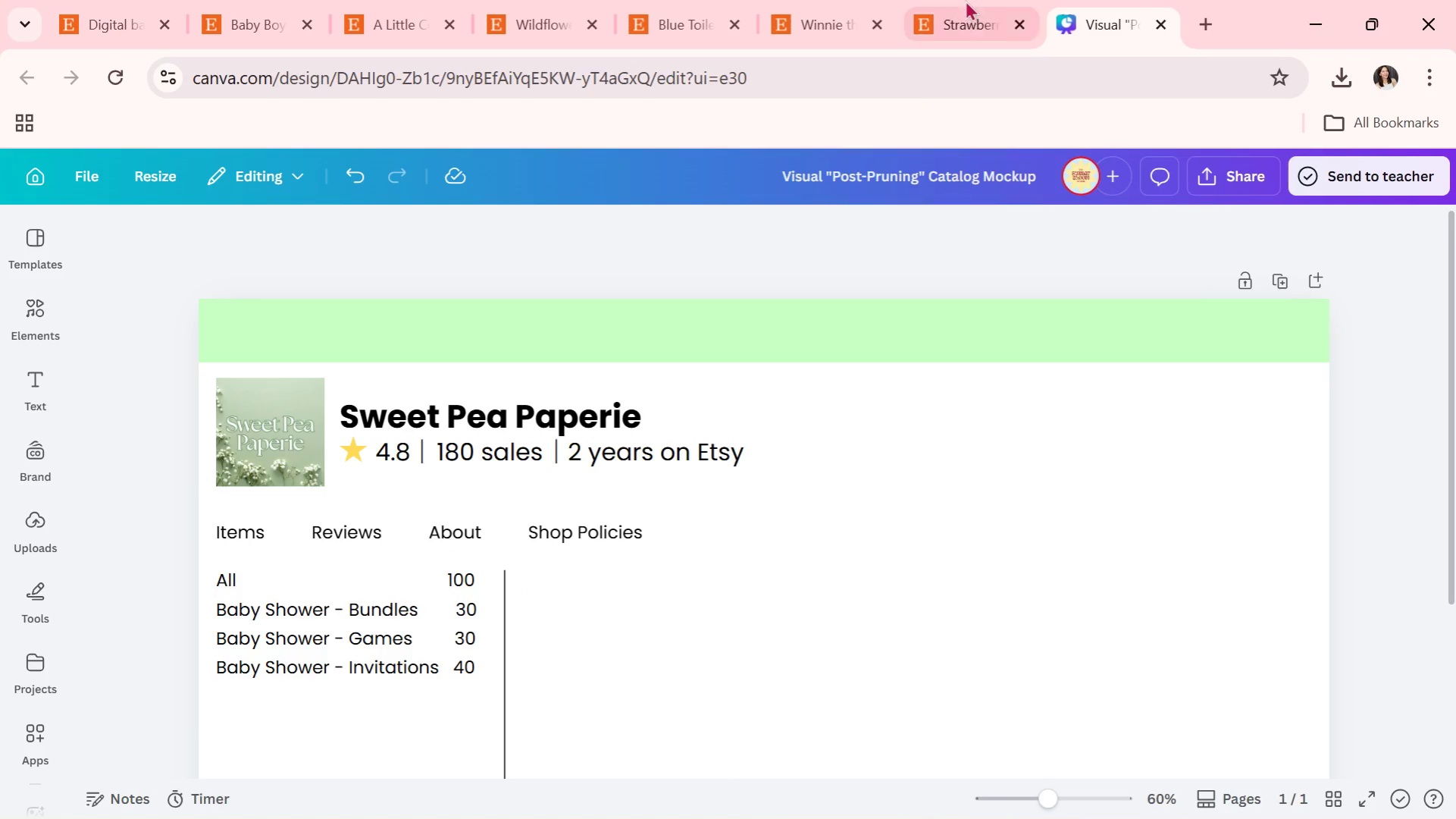 
left_click([975, 0])
 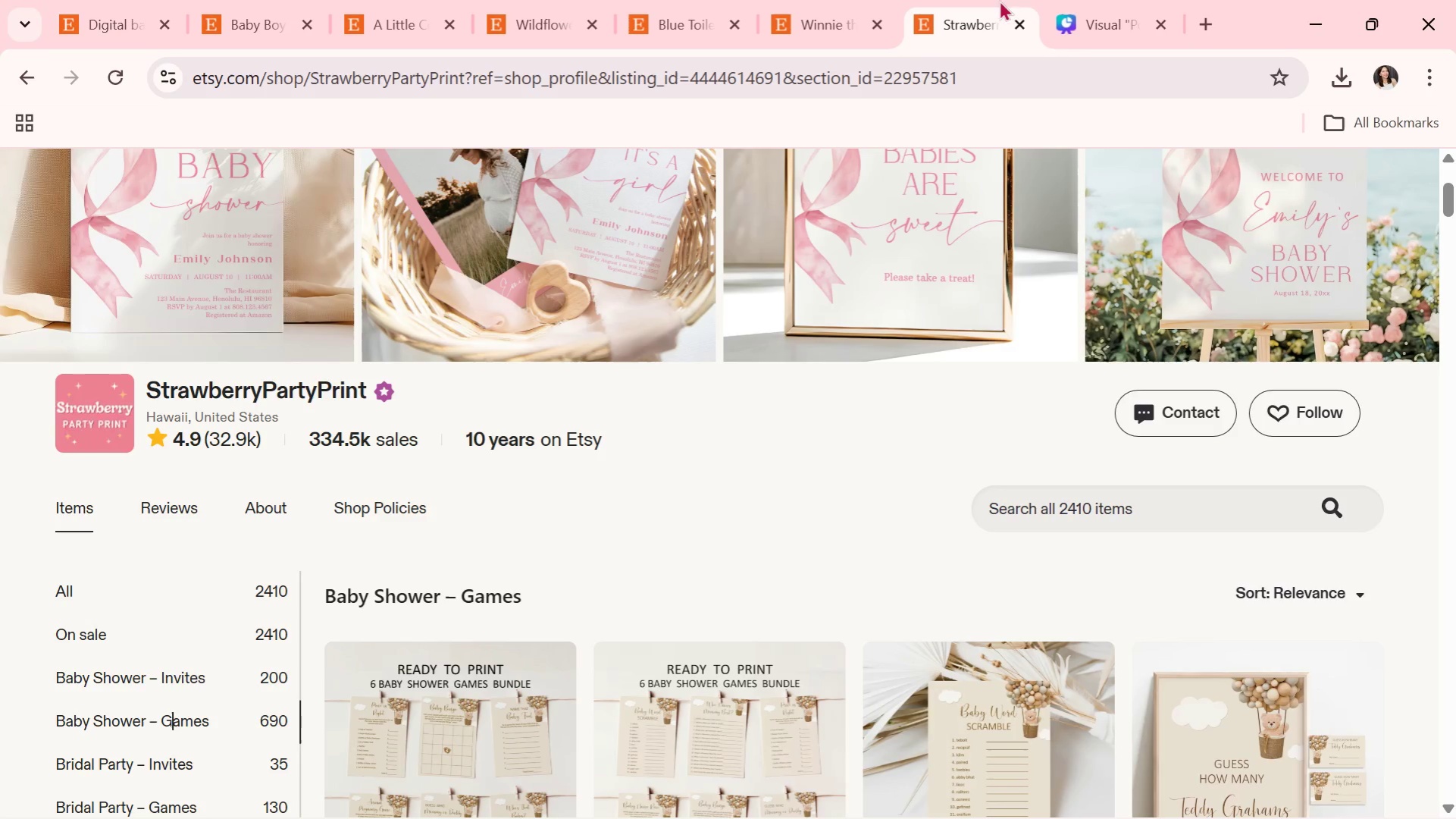 
mouse_move([1092, 2])
 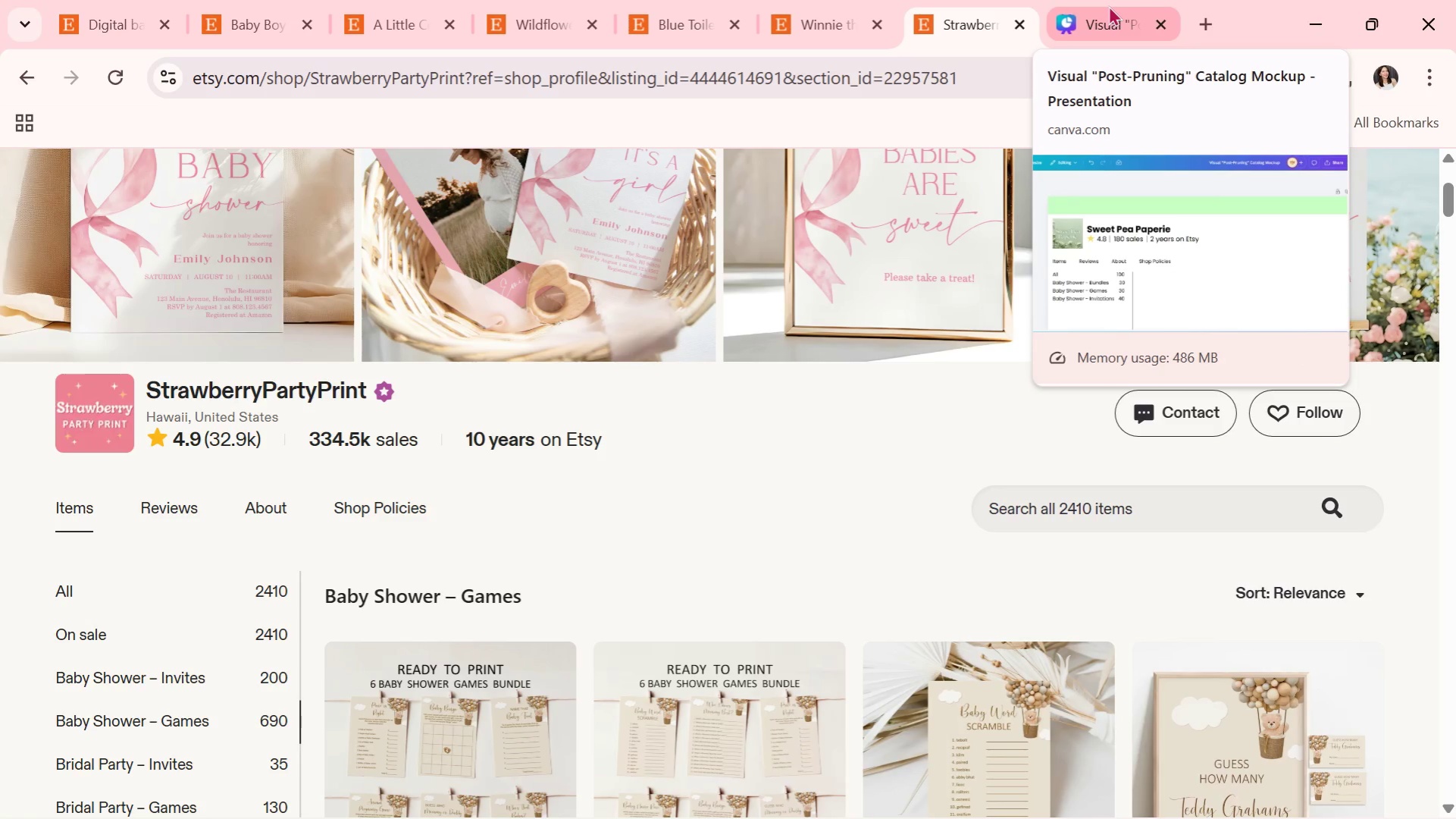 
left_click([1108, 5])
 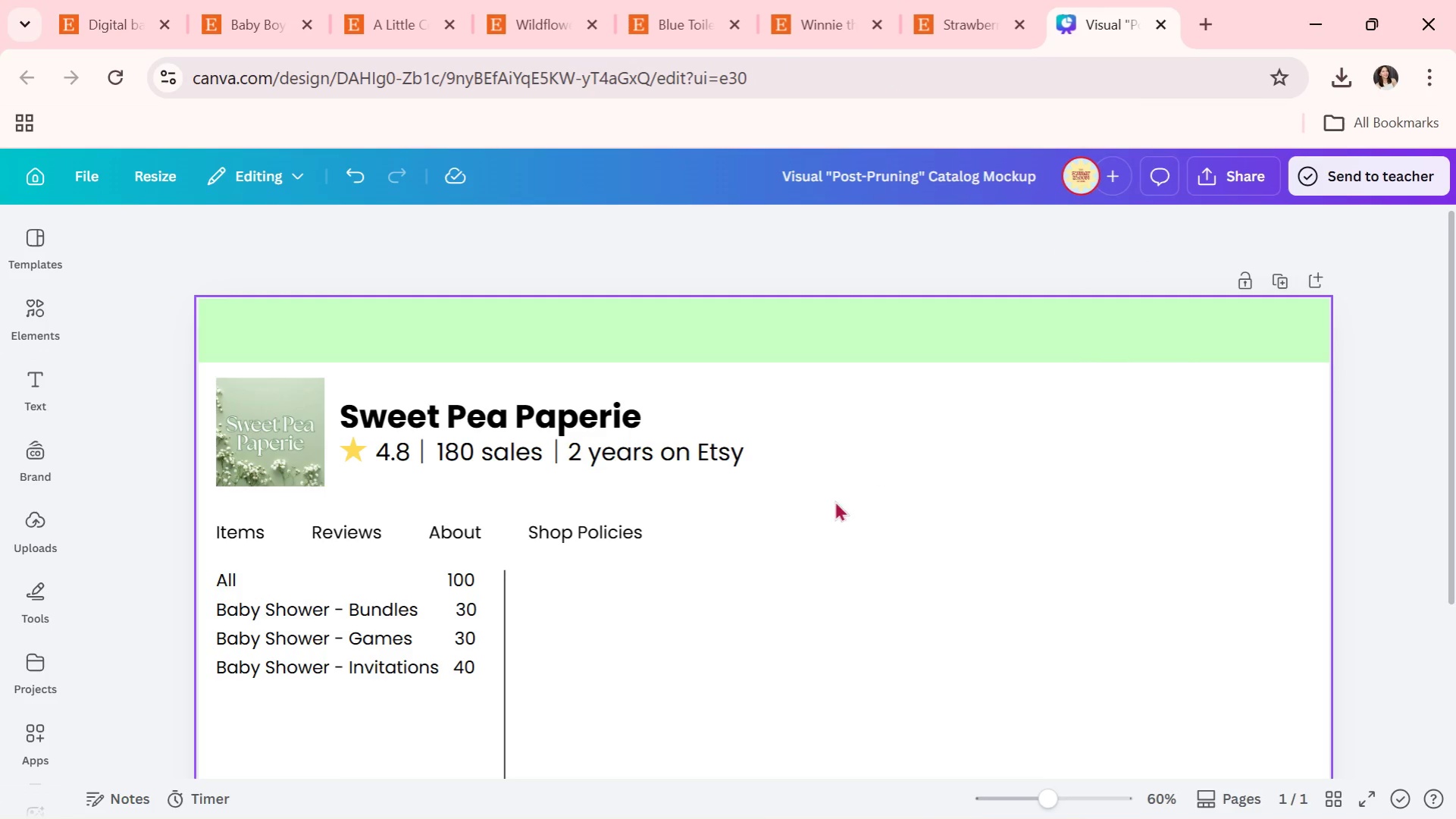 
scroll: coordinate [800, 532], scroll_direction: down, amount: 3.0
 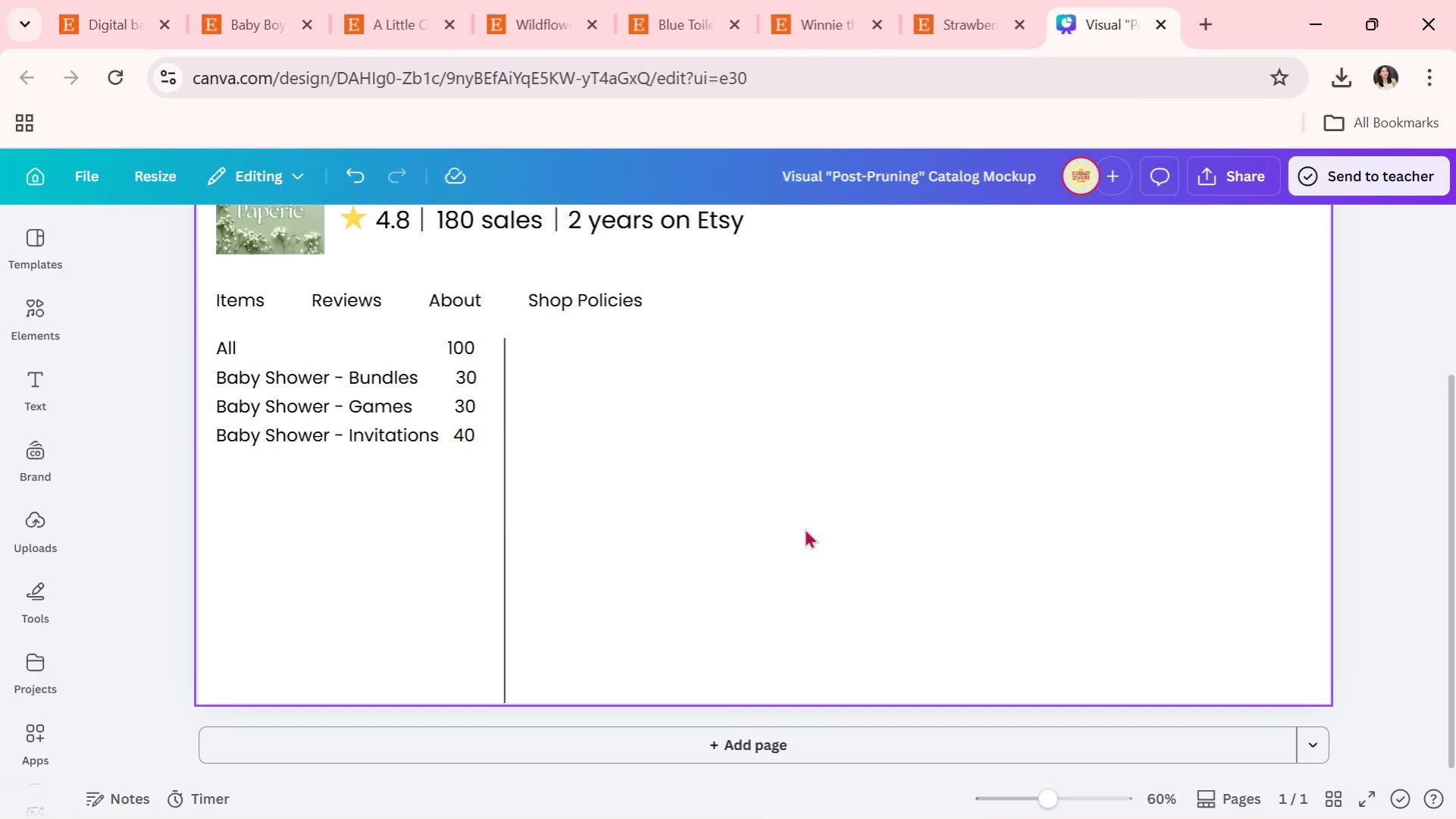 
scroll: coordinate [828, 481], scroll_direction: up, amount: 5.0
 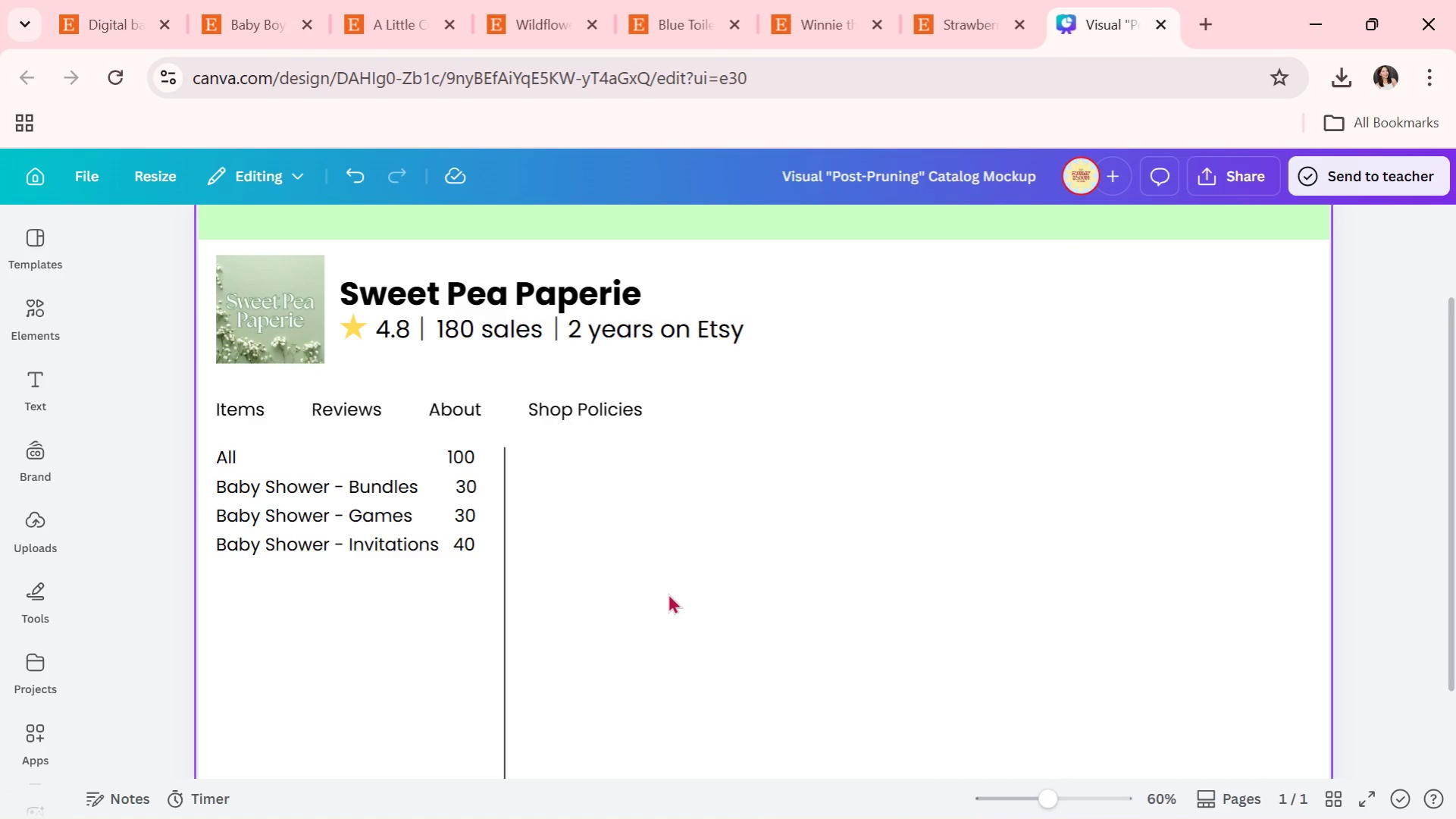 
wait(7.26)
 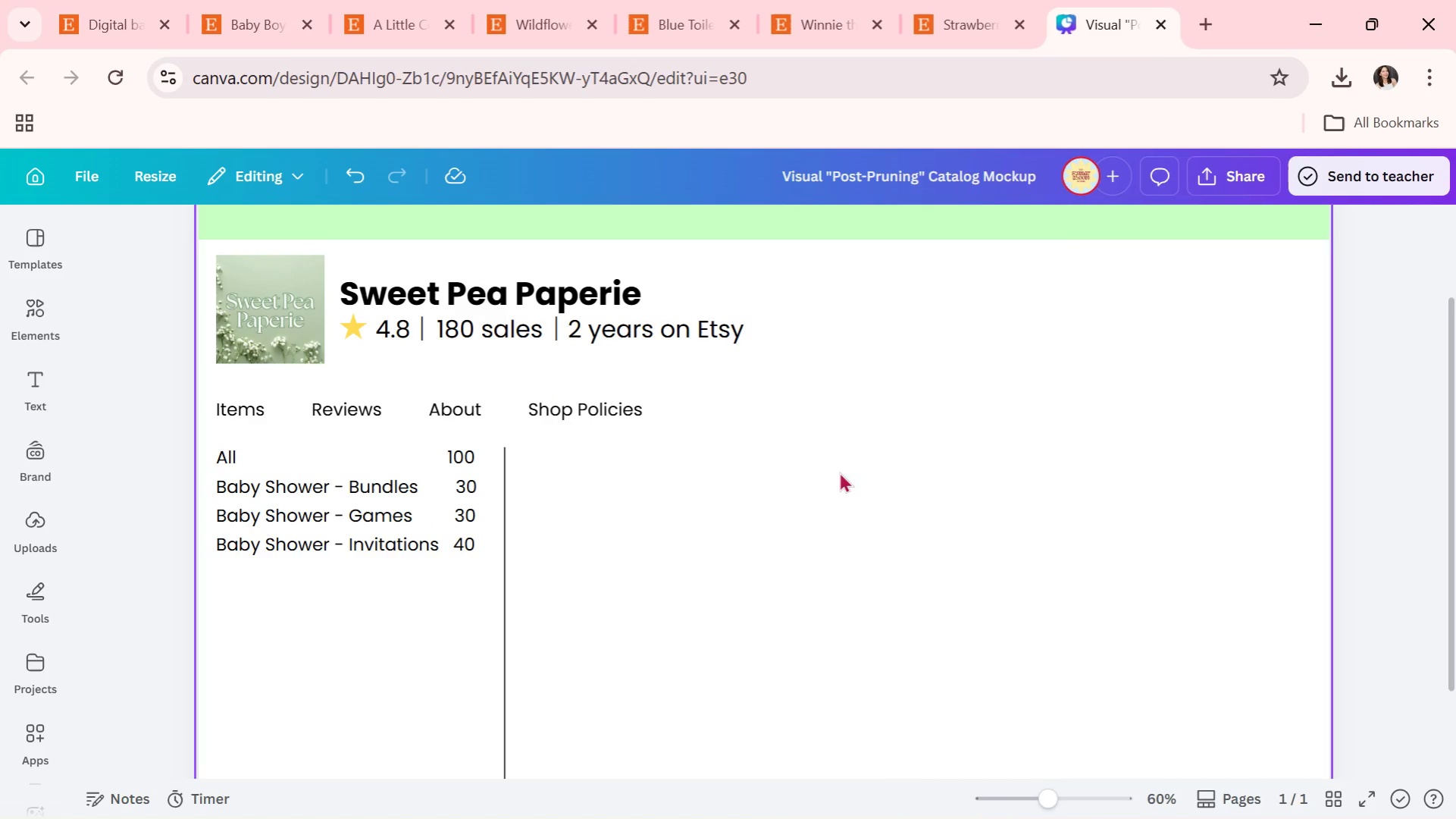 
left_click_drag(start_coordinate=[535, 512], to_coordinate=[514, 513])
 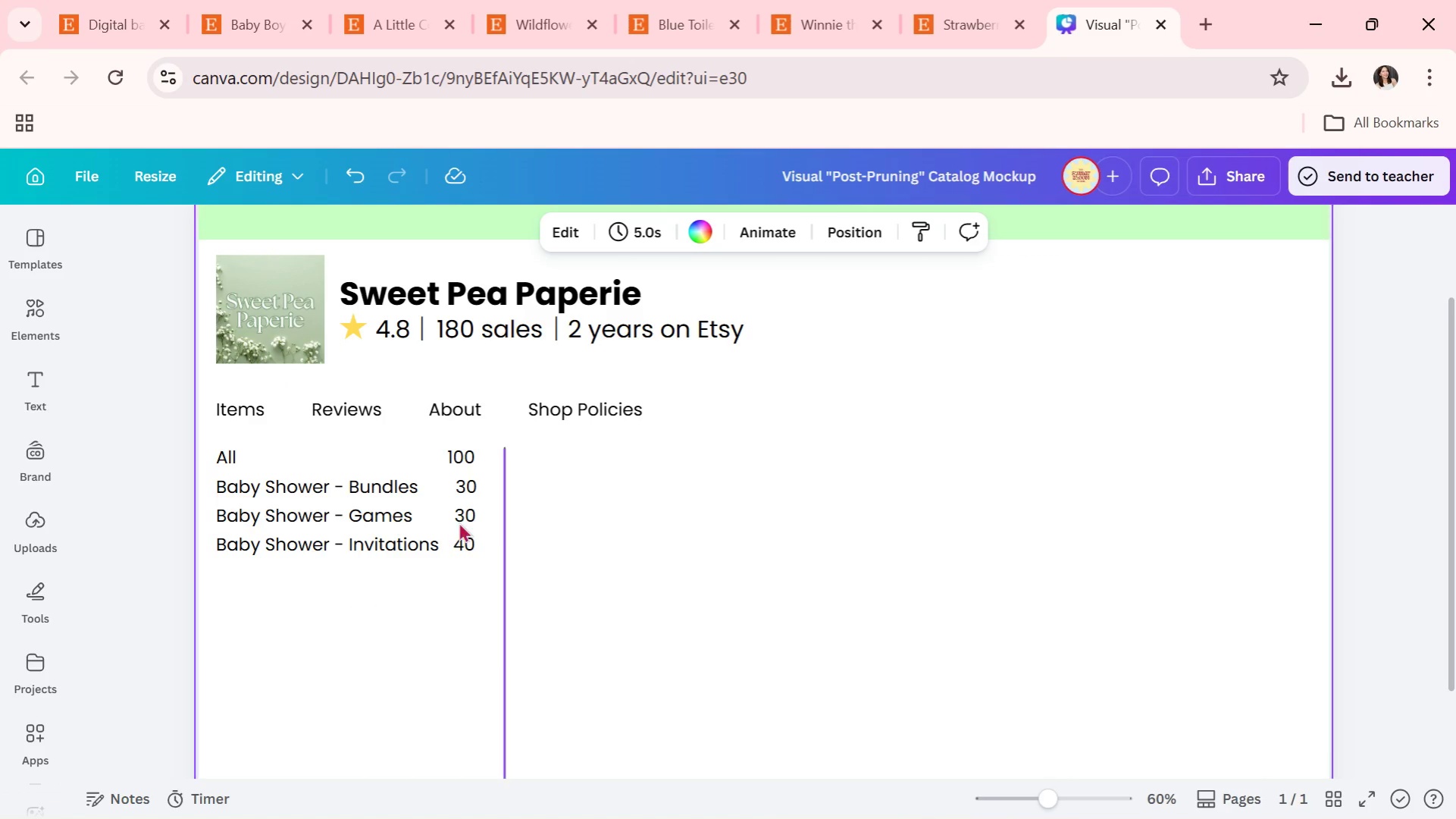 
double_click([380, 529])
 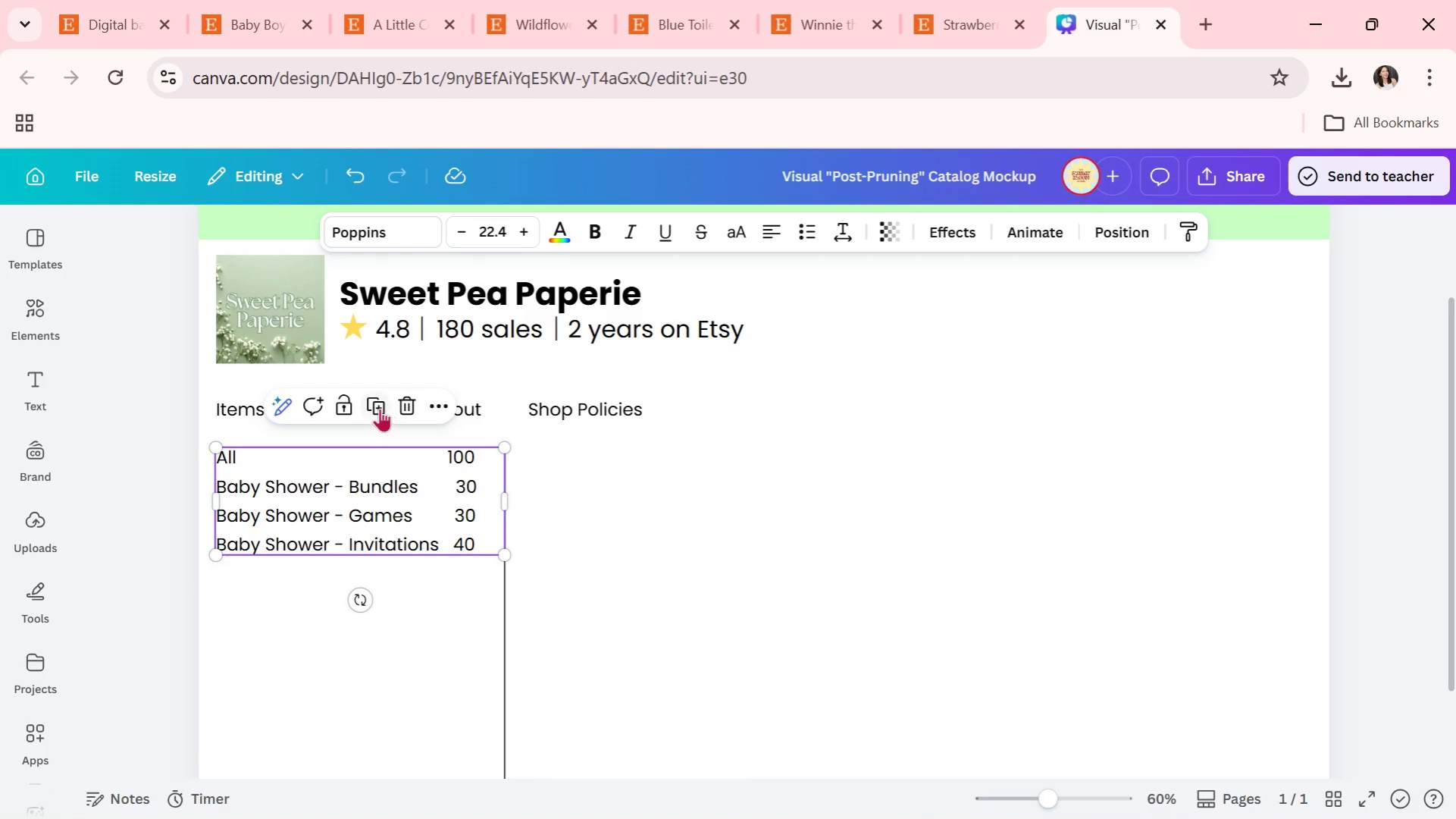 
left_click([377, 408])
 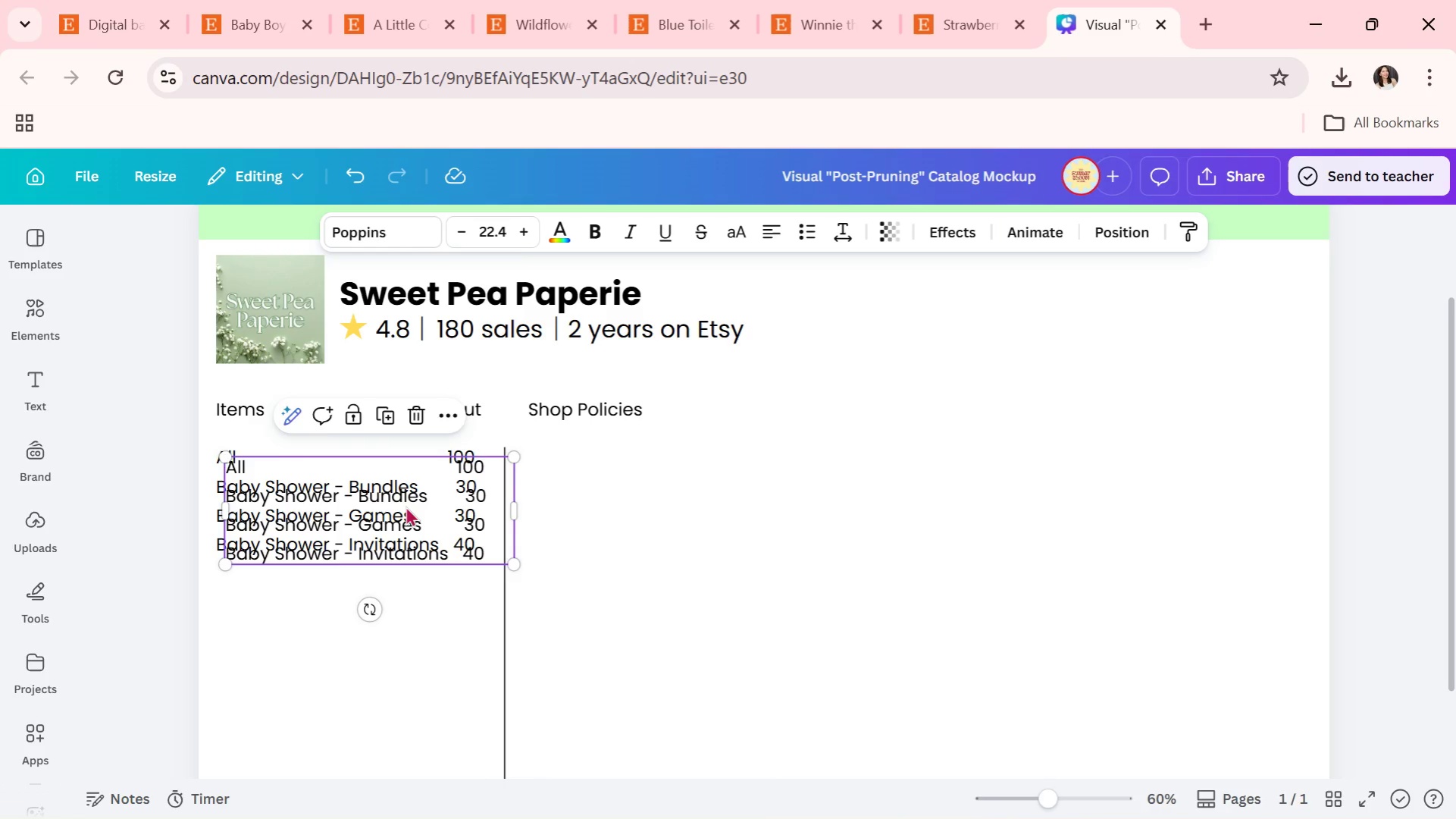 
left_click_drag(start_coordinate=[405, 506], to_coordinate=[700, 520])
 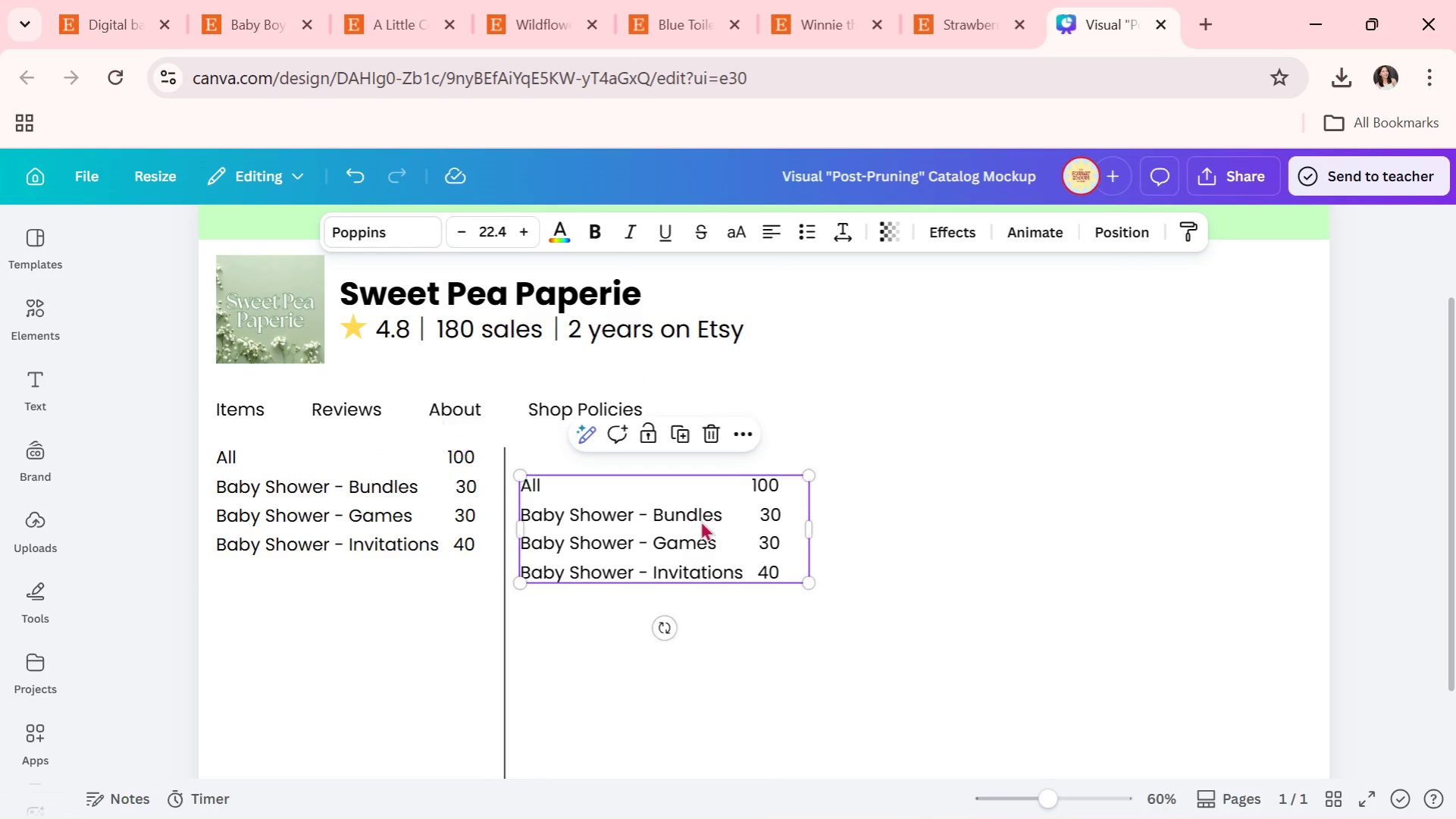 
left_click([700, 520])
 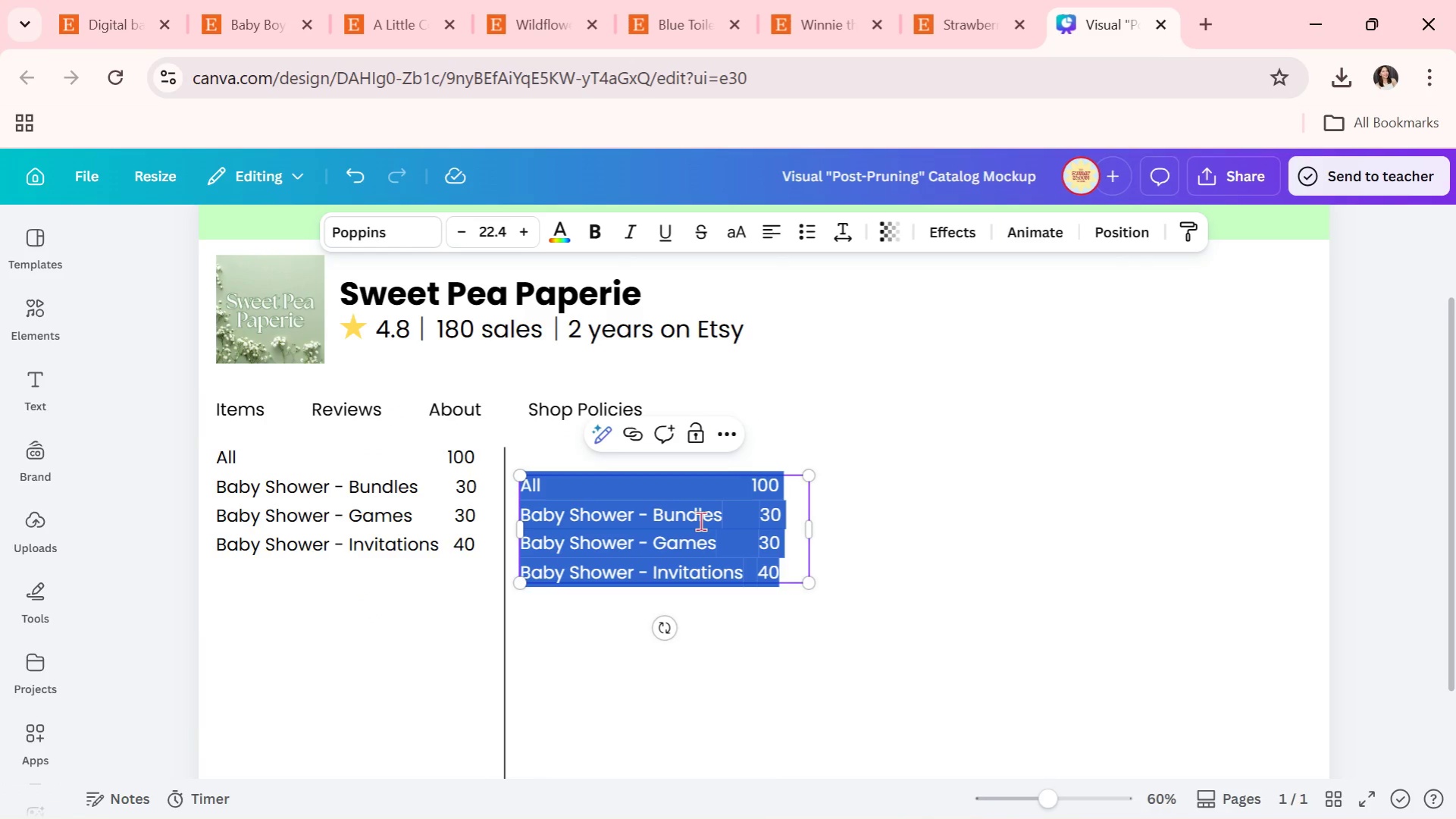 
type(Baby Shower - Bundles)
 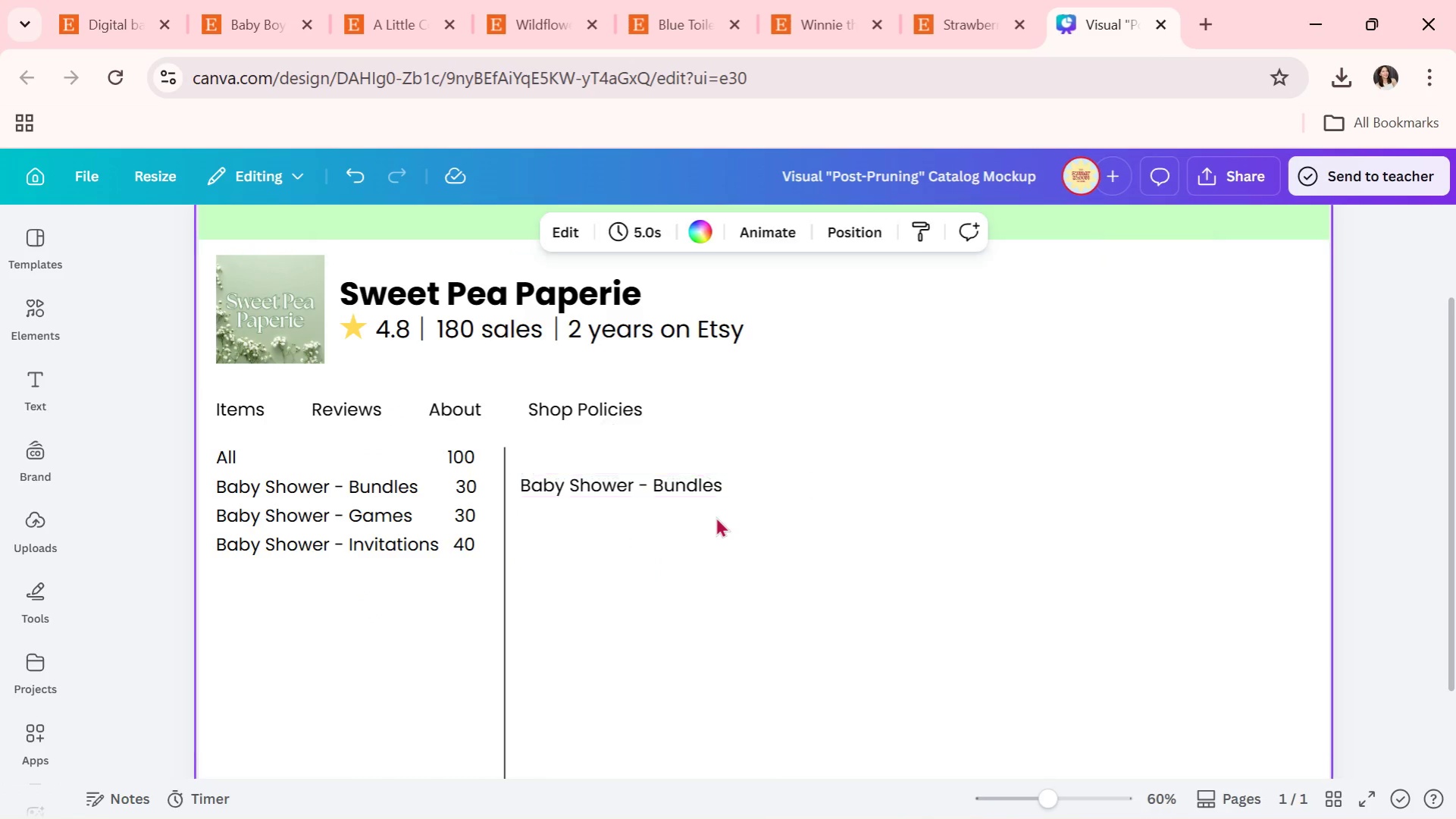 
double_click([715, 497])
 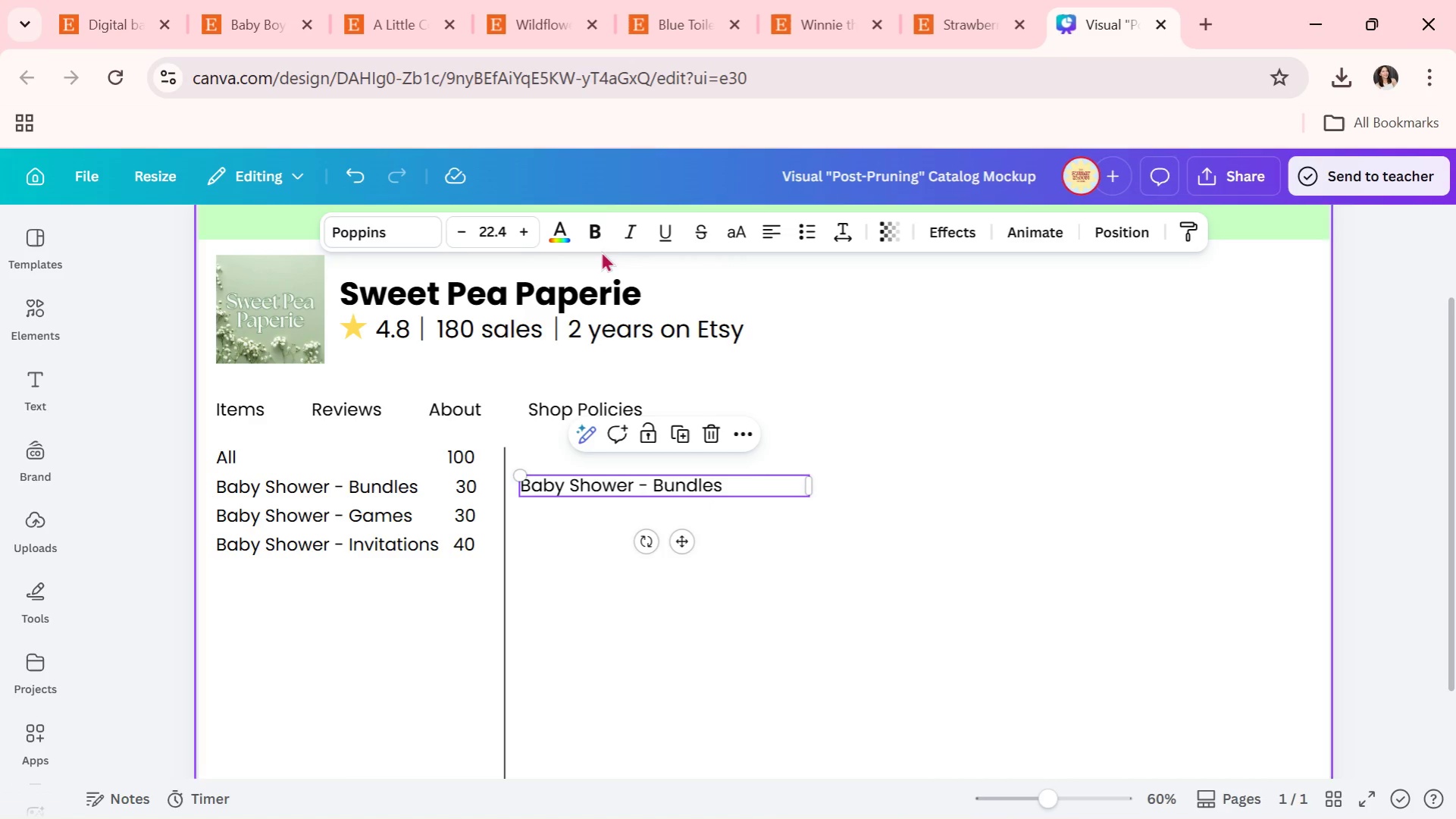 
left_click([597, 225])
 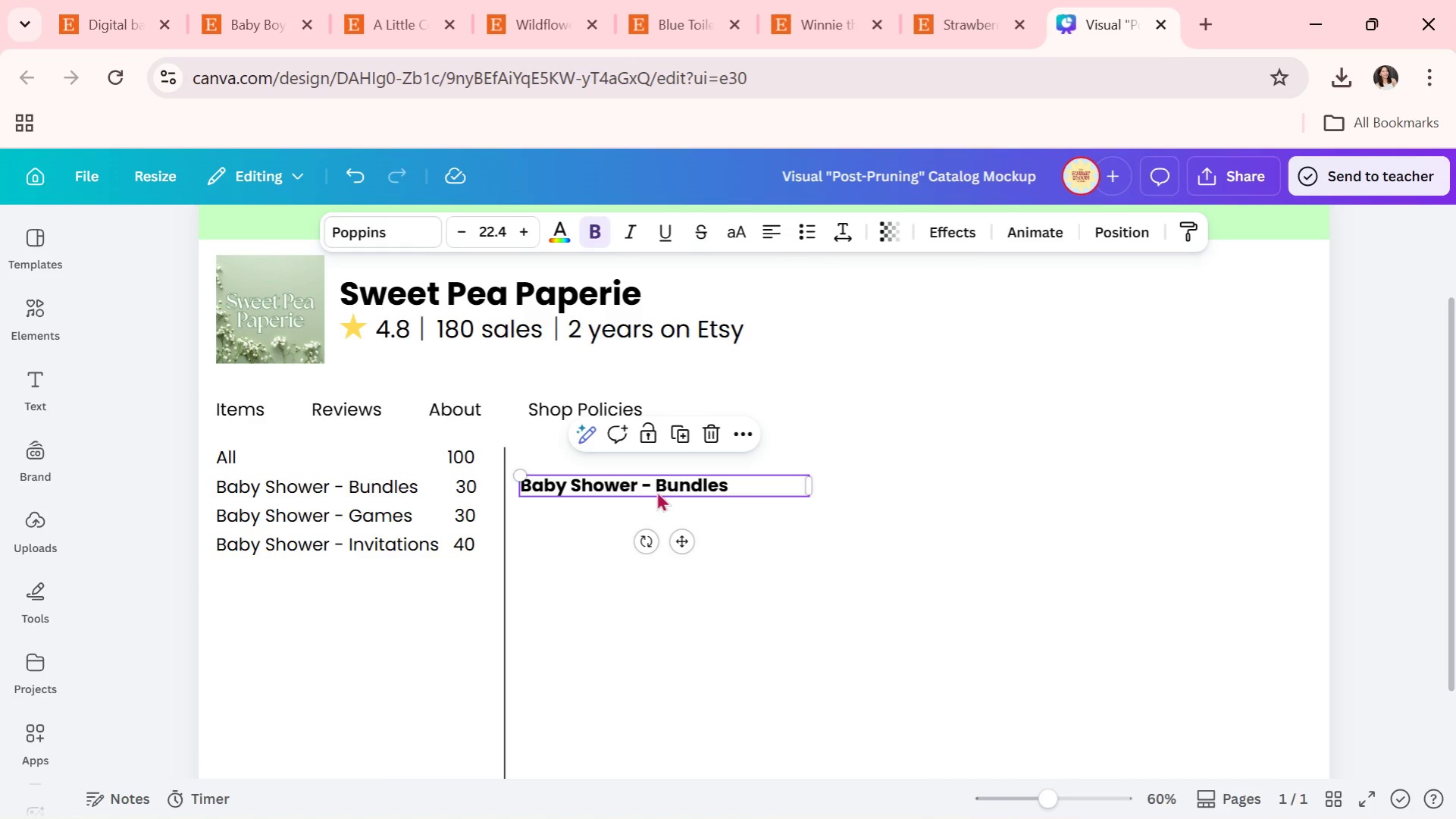 
left_click_drag(start_coordinate=[657, 485], to_coordinate=[665, 455])
 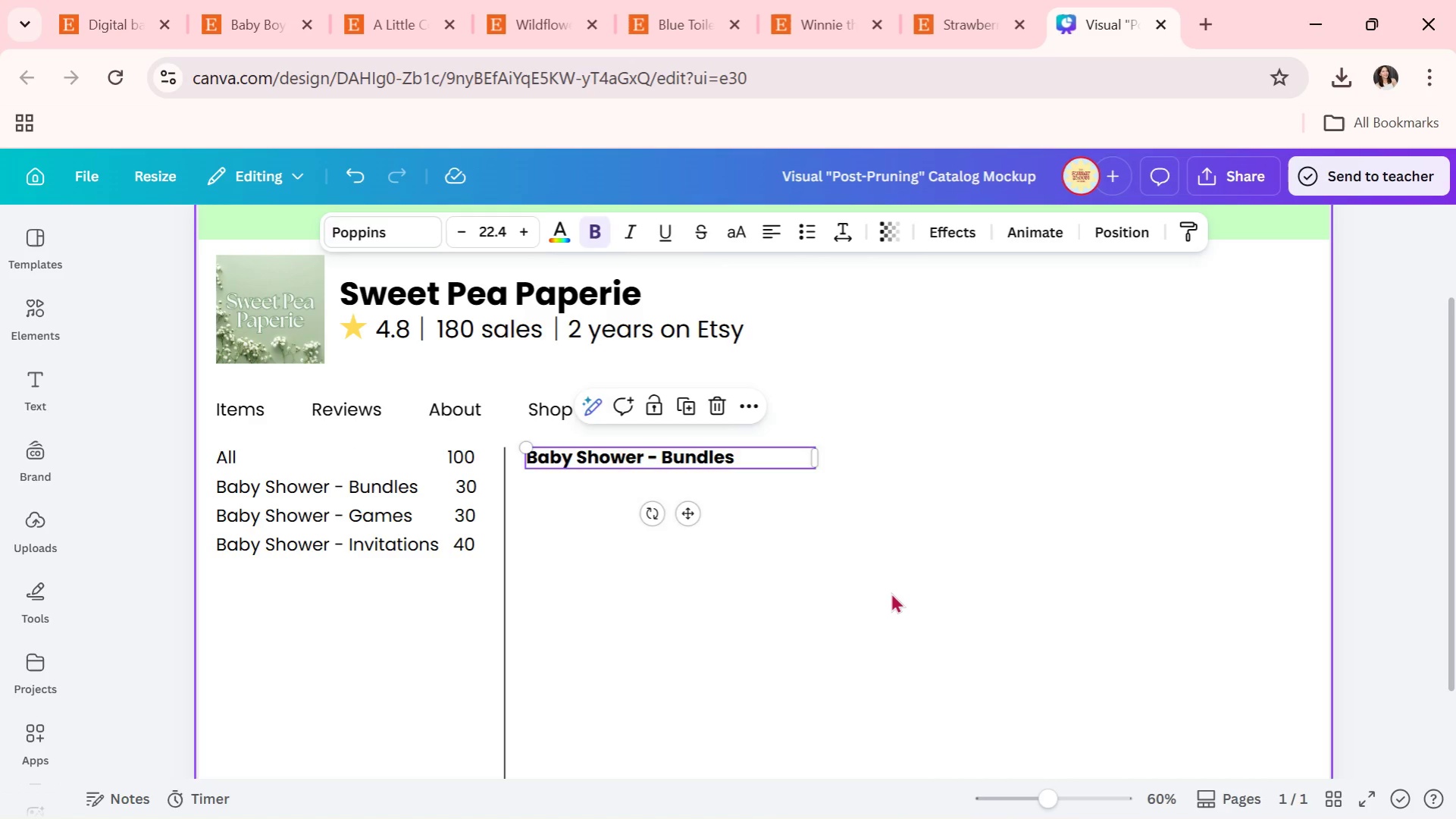 
left_click([891, 592])
 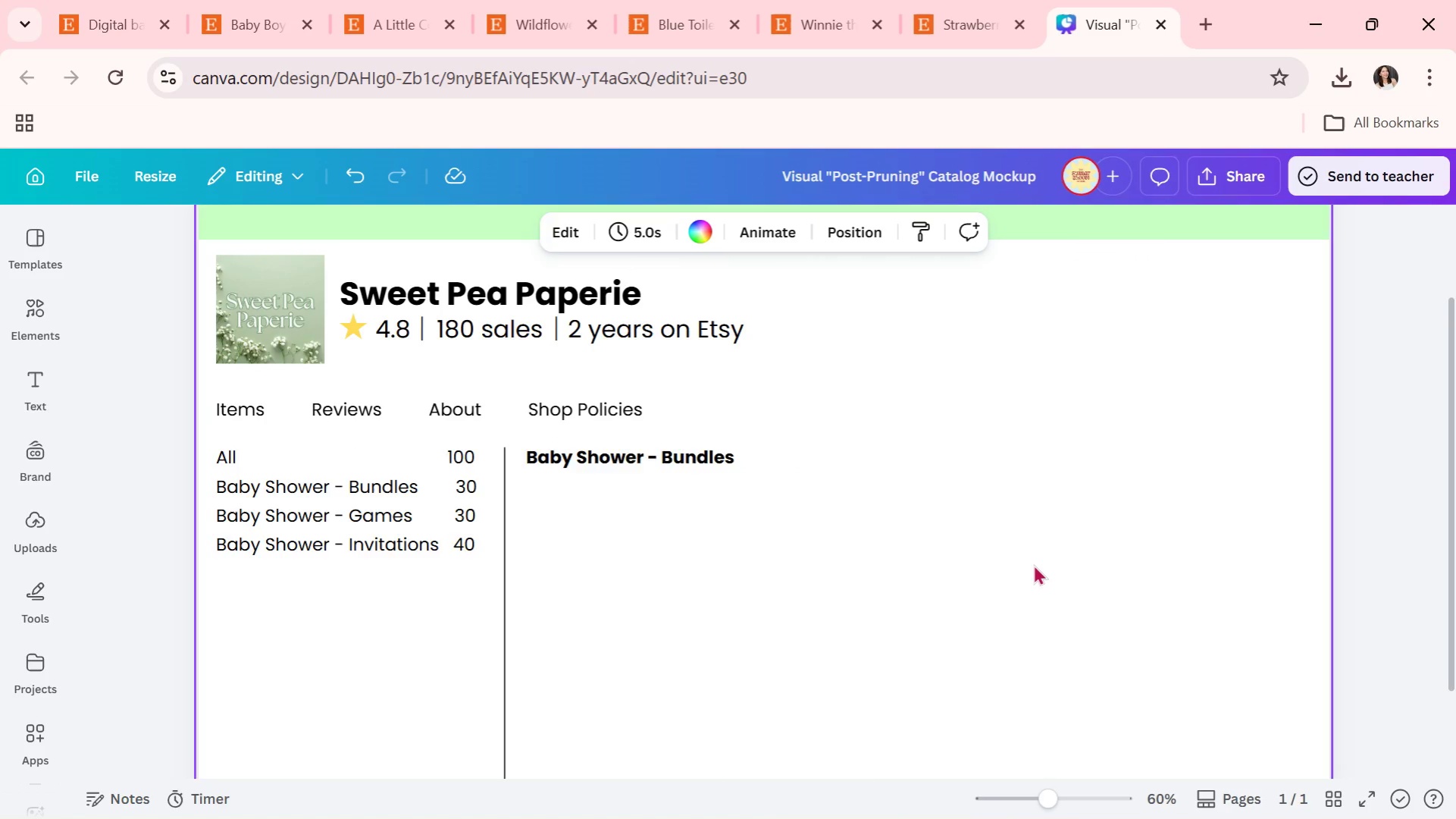 
left_click([1309, 565])
 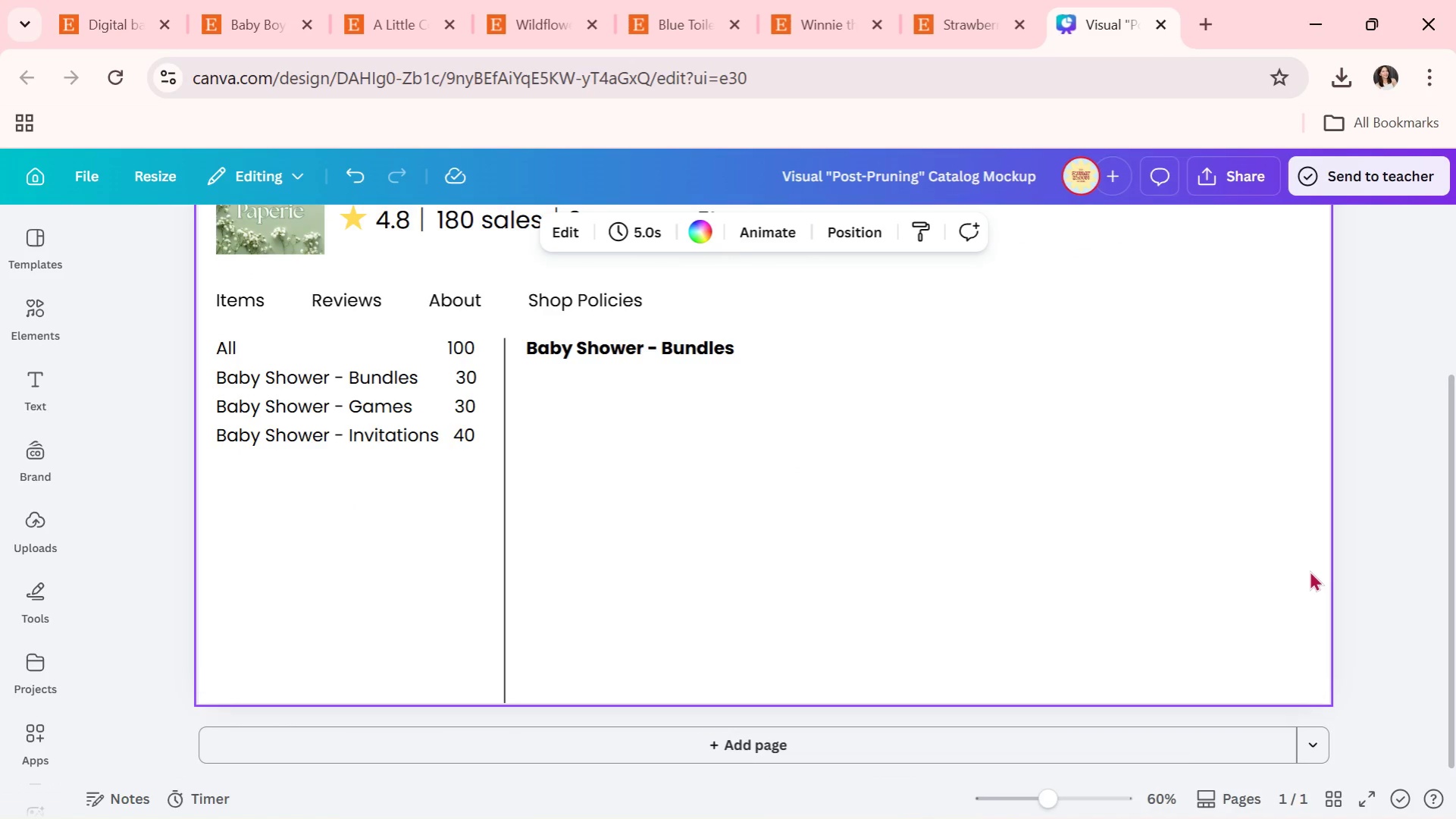 
scroll: coordinate [1034, 564], scroll_direction: down, amount: 1.0
 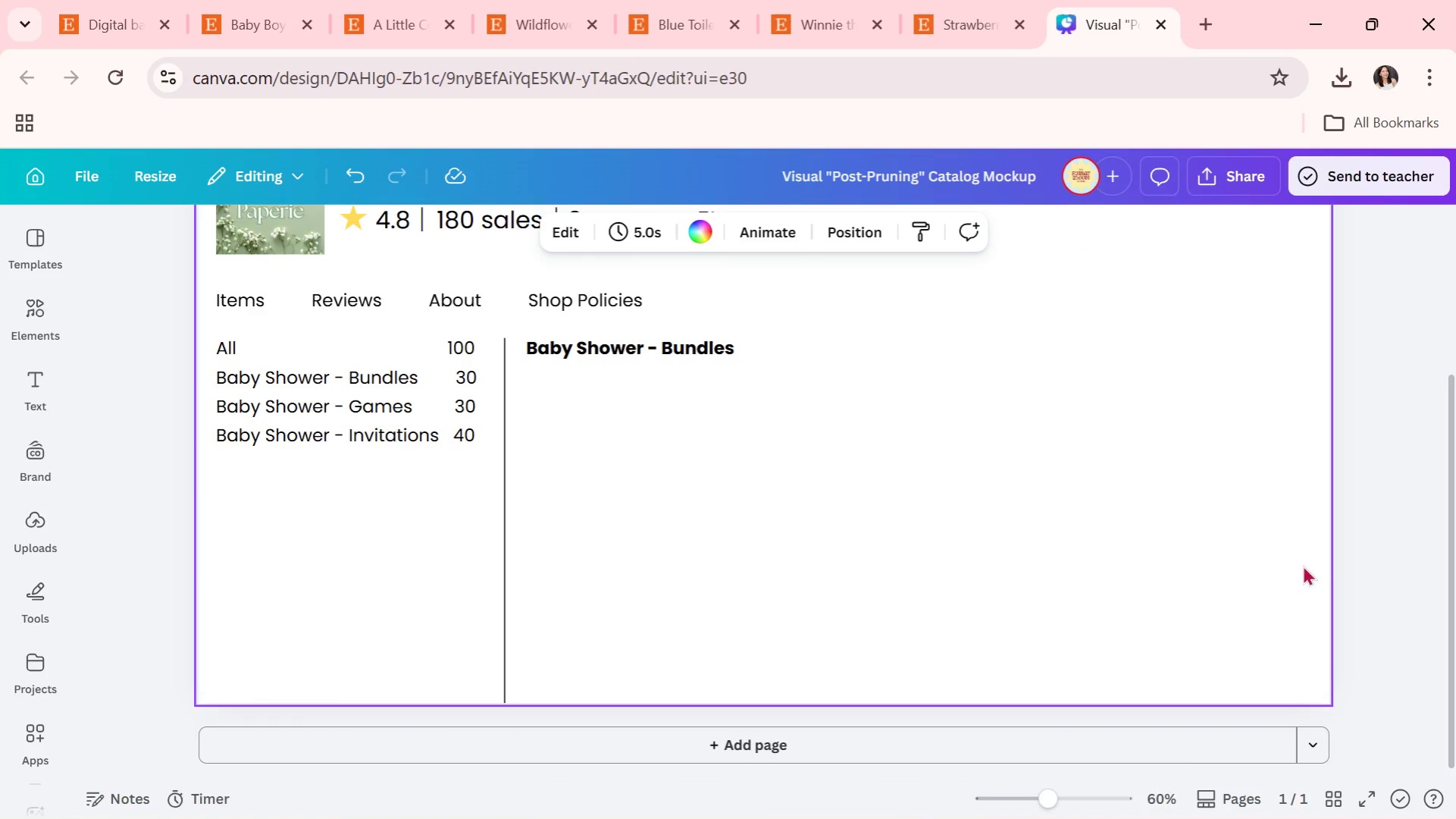 
scroll: coordinate [1309, 570], scroll_direction: up, amount: 1.0
 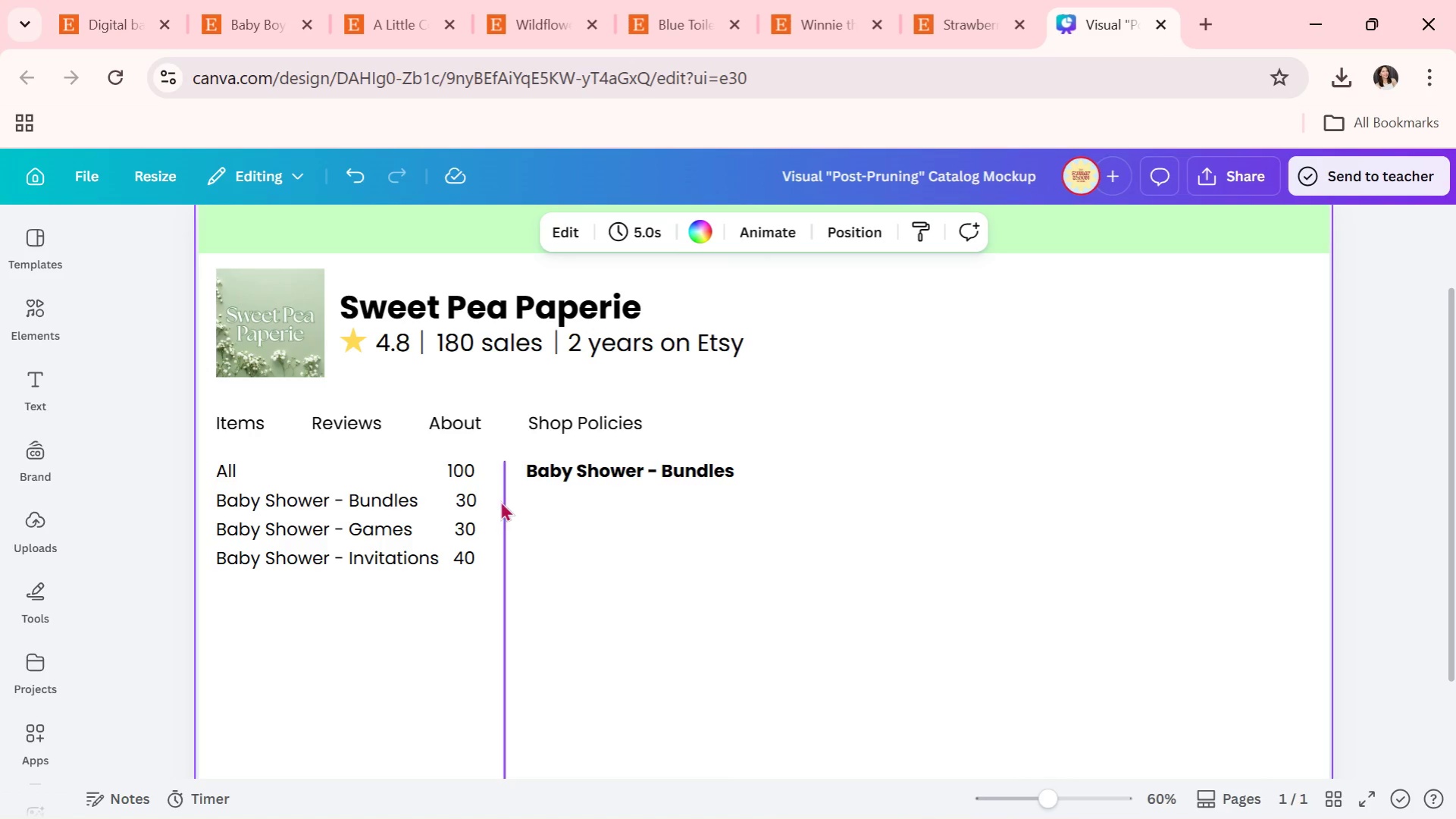 
double_click([669, 538])
 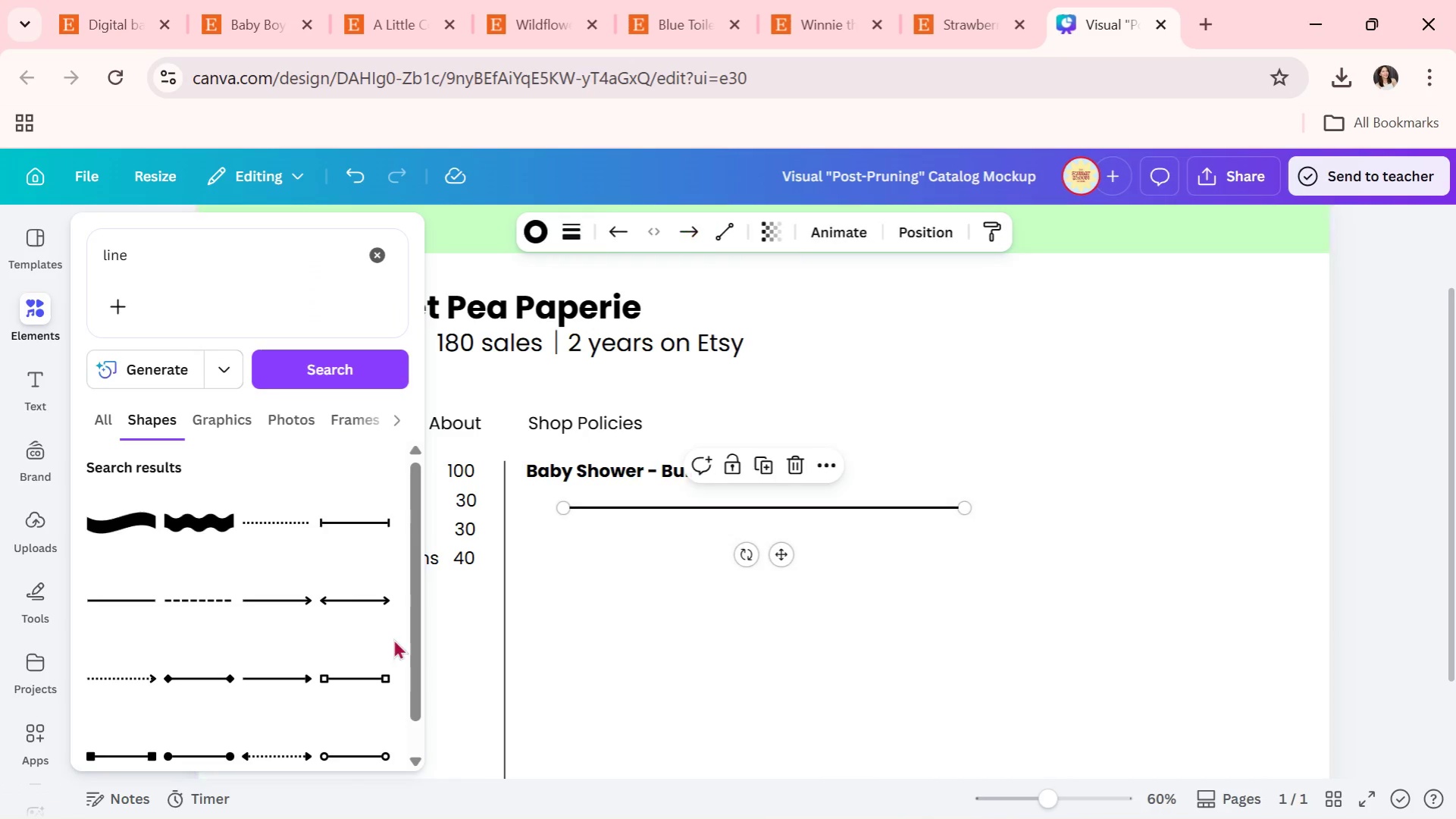 
left_click_drag(start_coordinate=[744, 563], to_coordinate=[721, 509])
 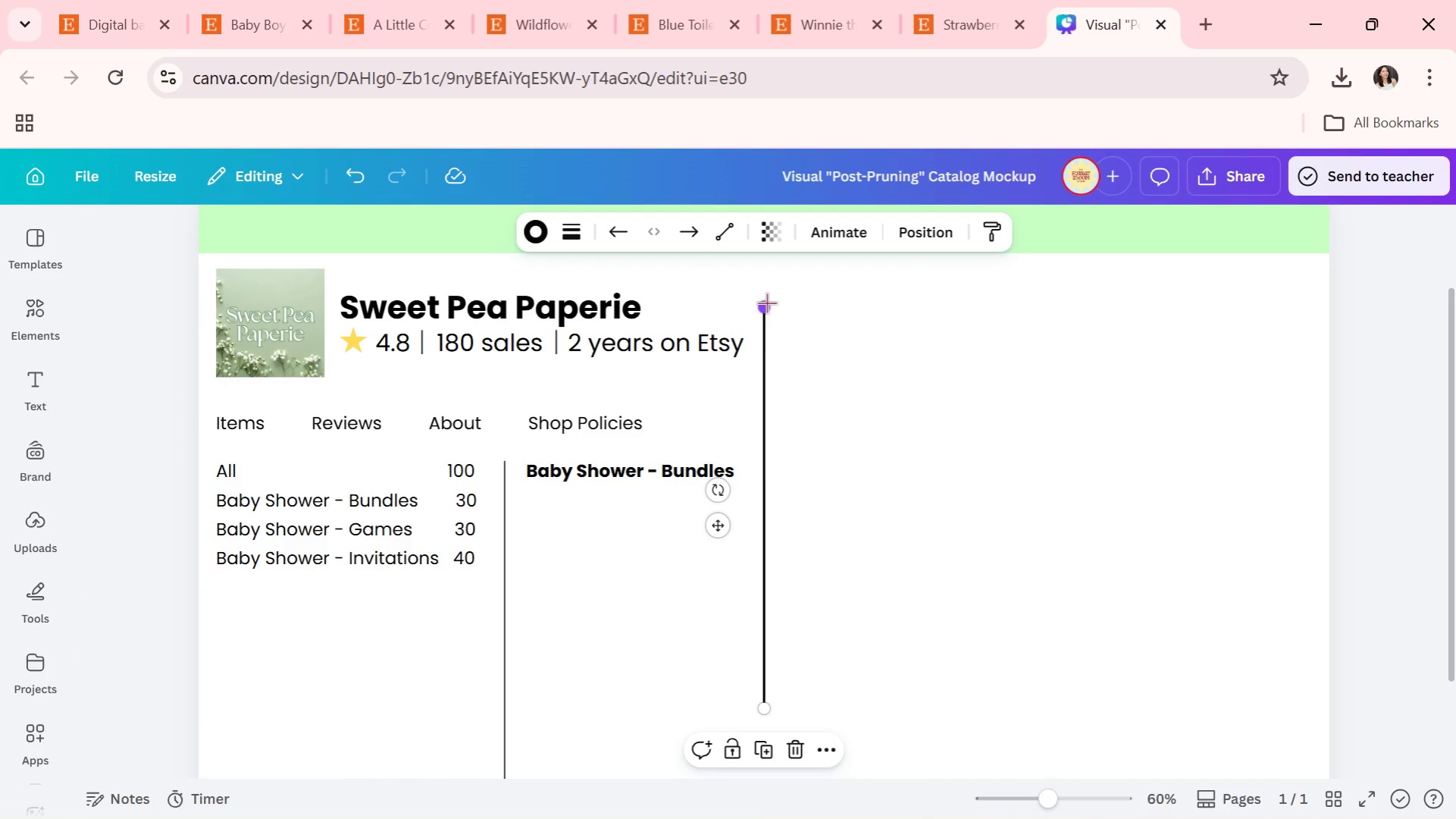 
left_click_drag(start_coordinate=[766, 303], to_coordinate=[764, 669])
 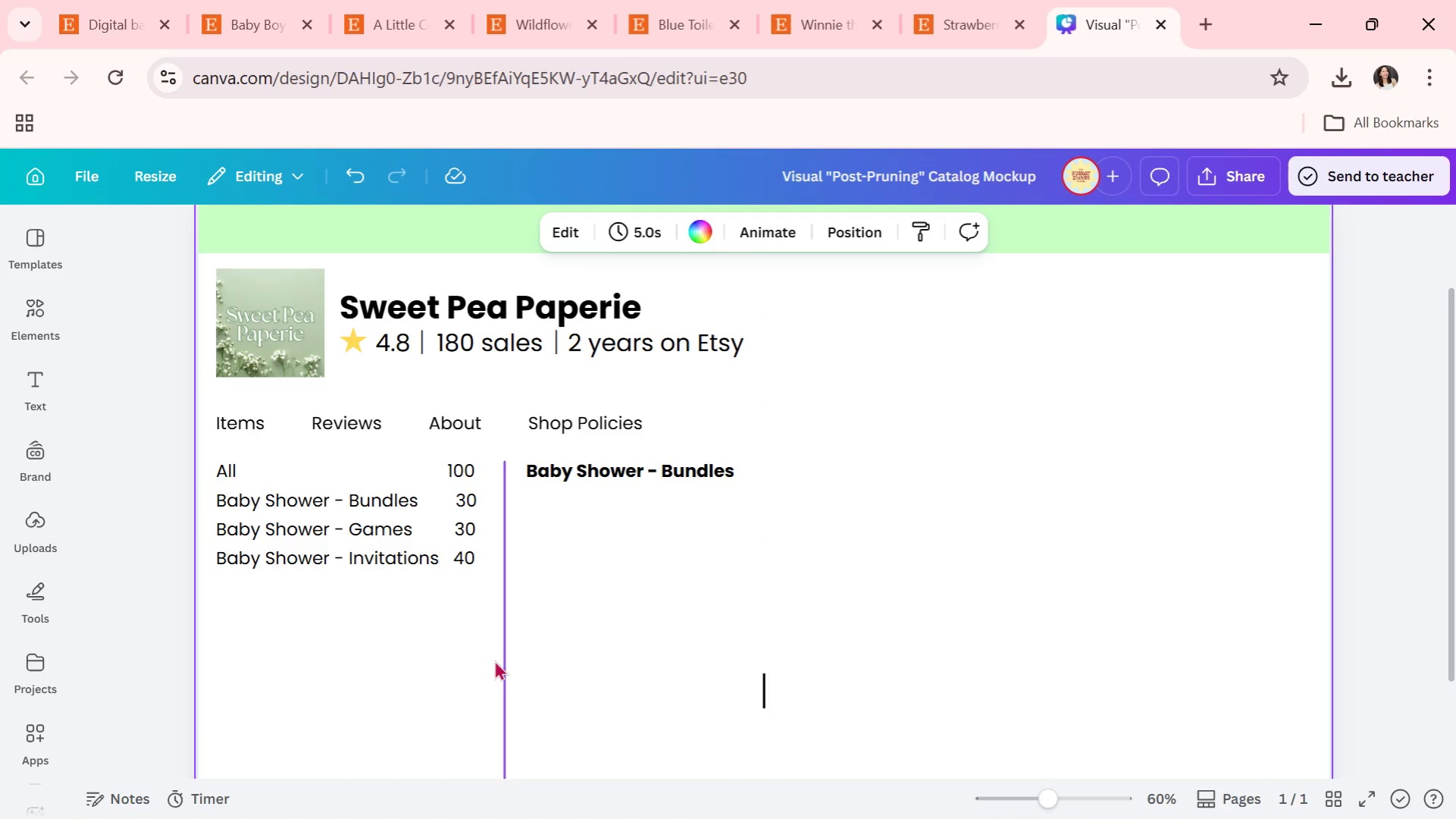 
double_click([494, 660])
 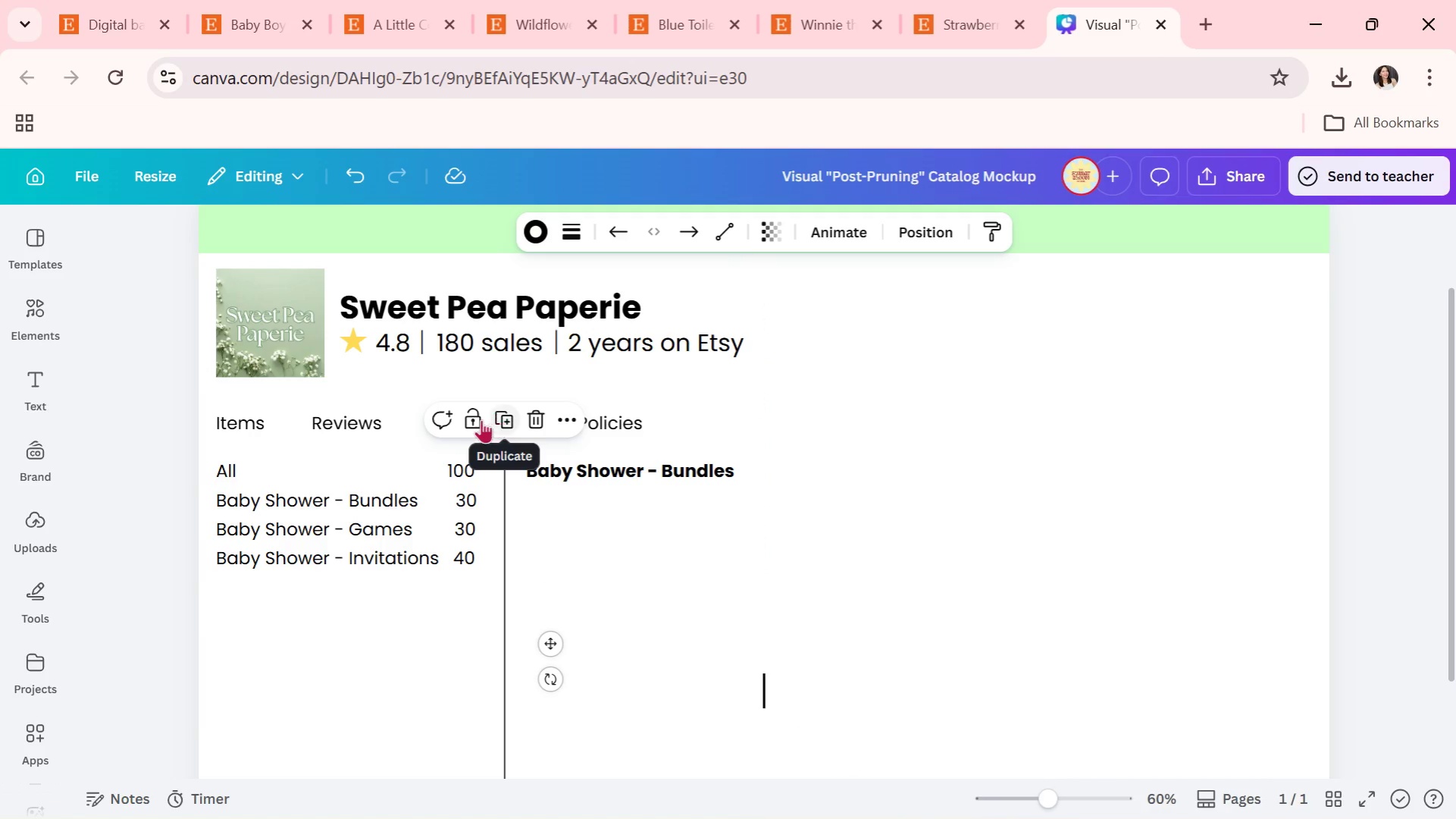 
left_click([464, 420])
 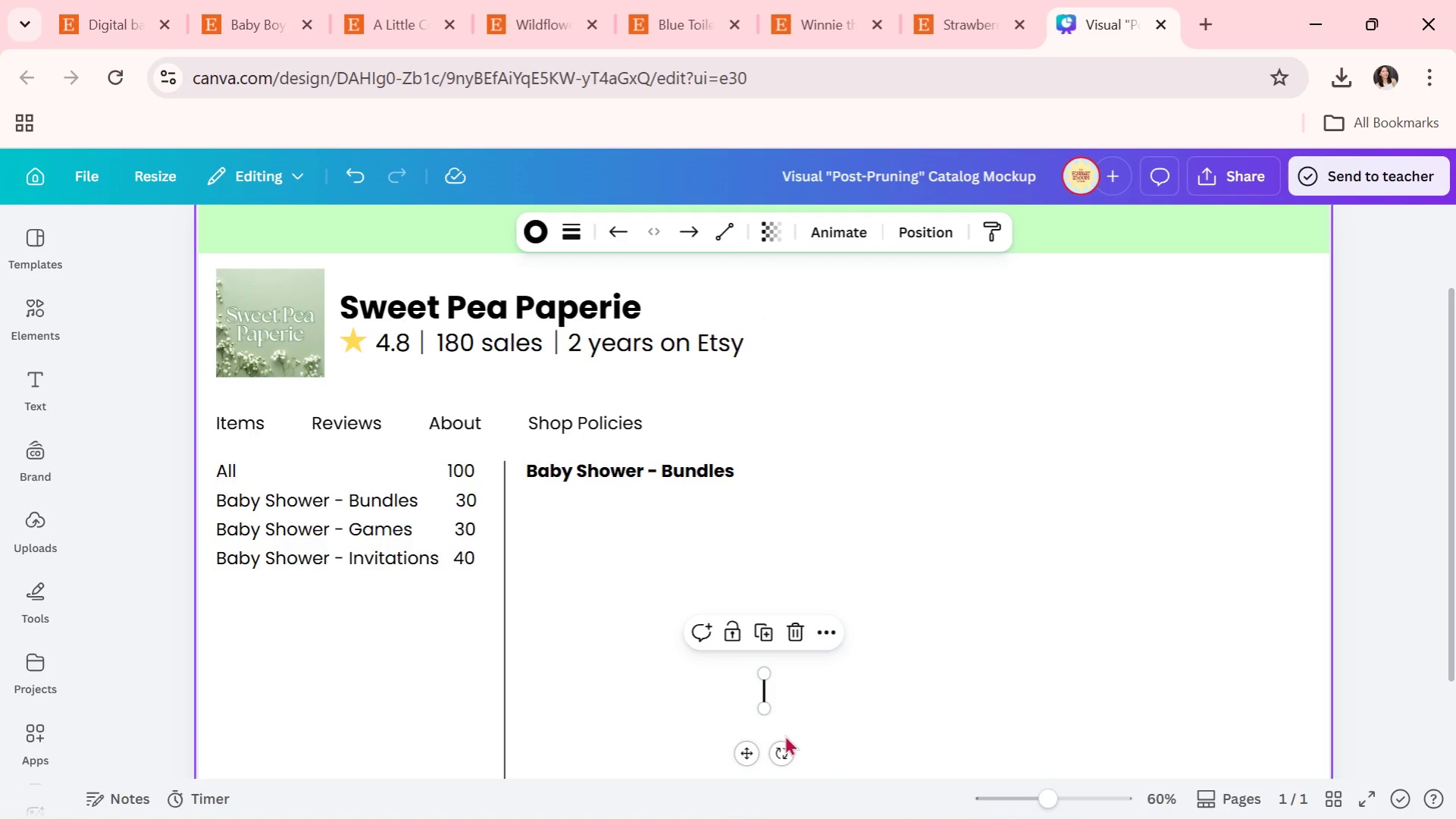 
left_click_drag(start_coordinate=[748, 755], to_coordinate=[489, 565])
 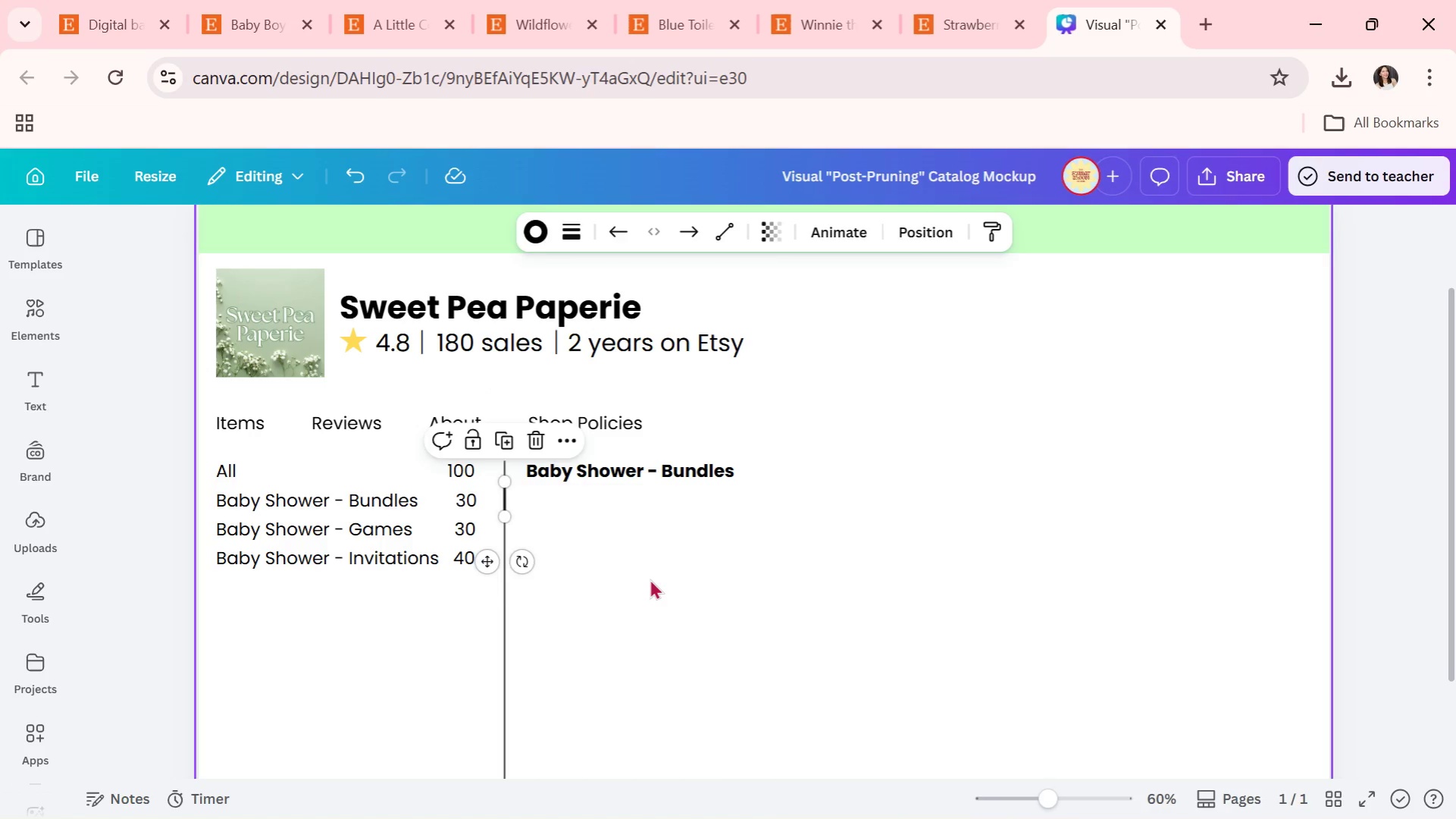 
left_click([650, 579])
 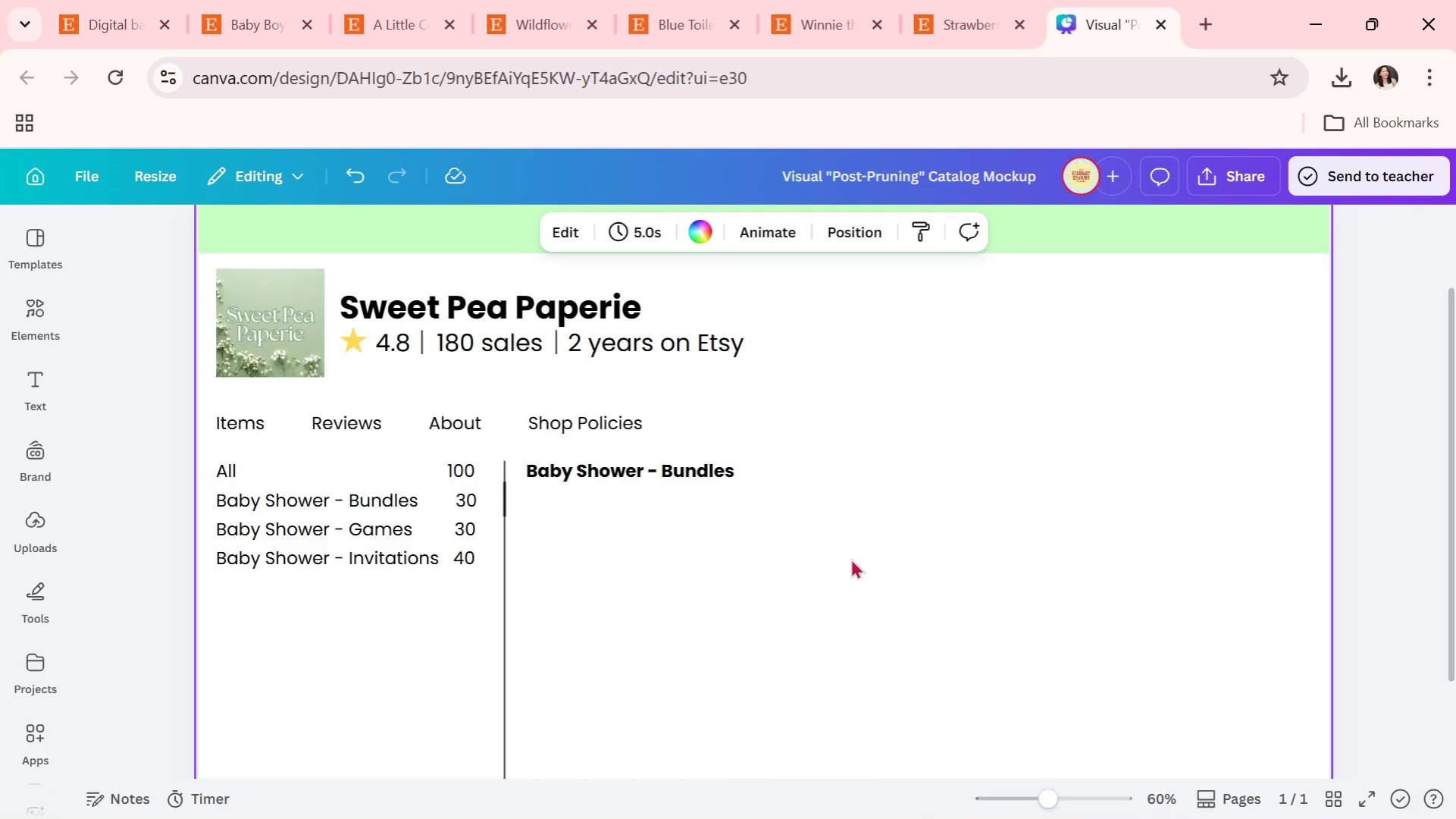 
left_click([495, 645])
 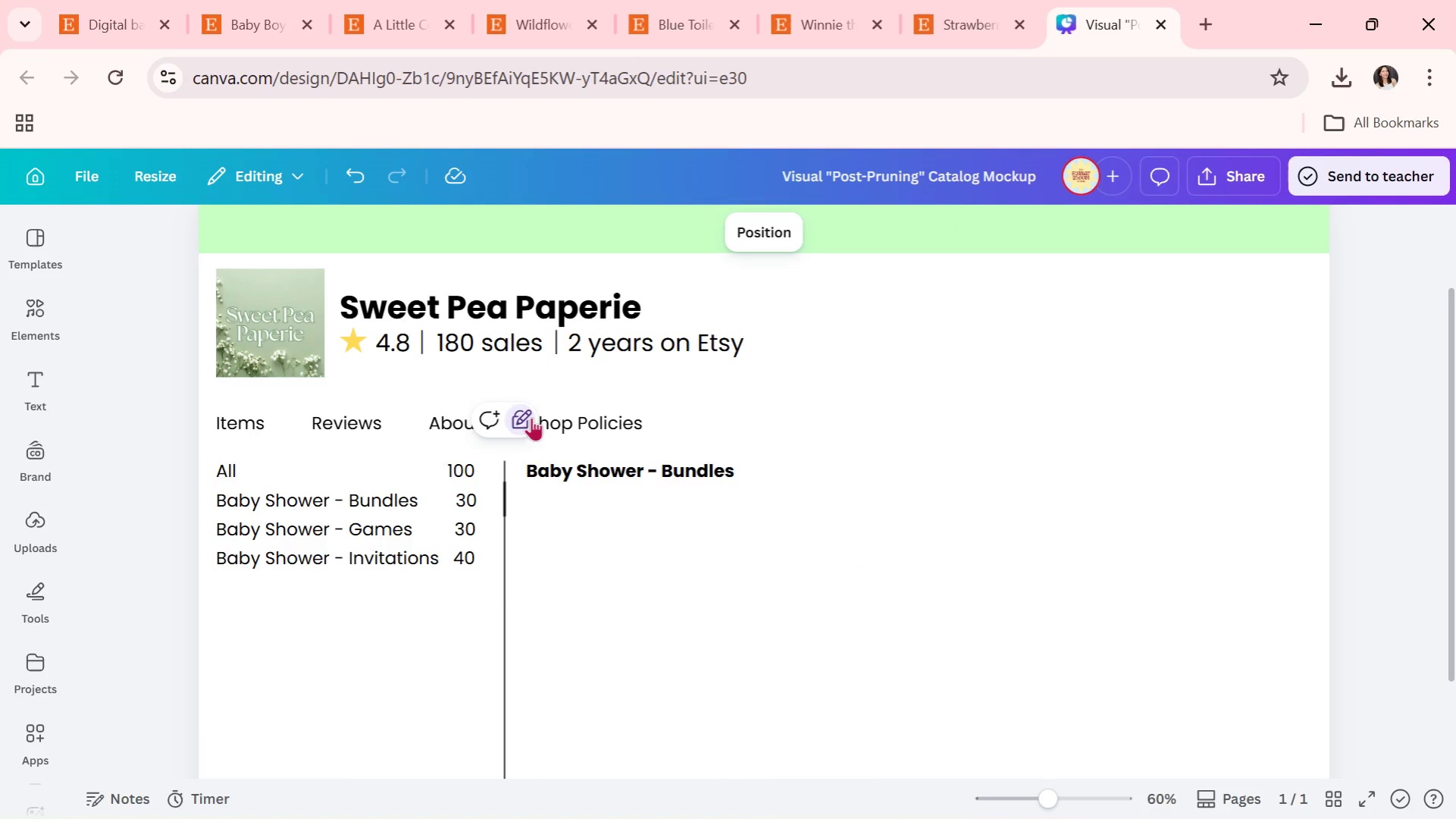 
double_click([528, 421])
 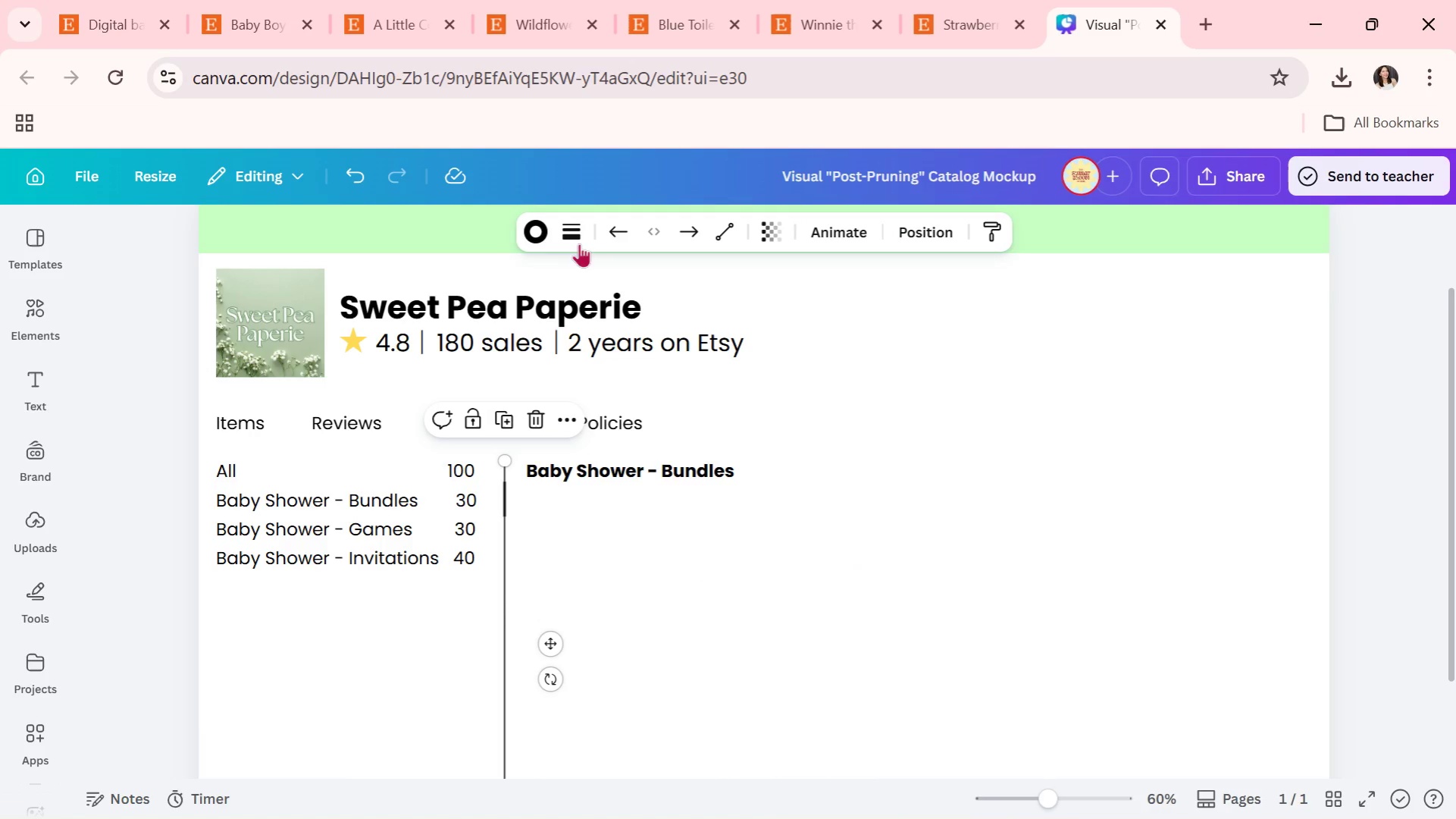 
left_click([540, 235])
 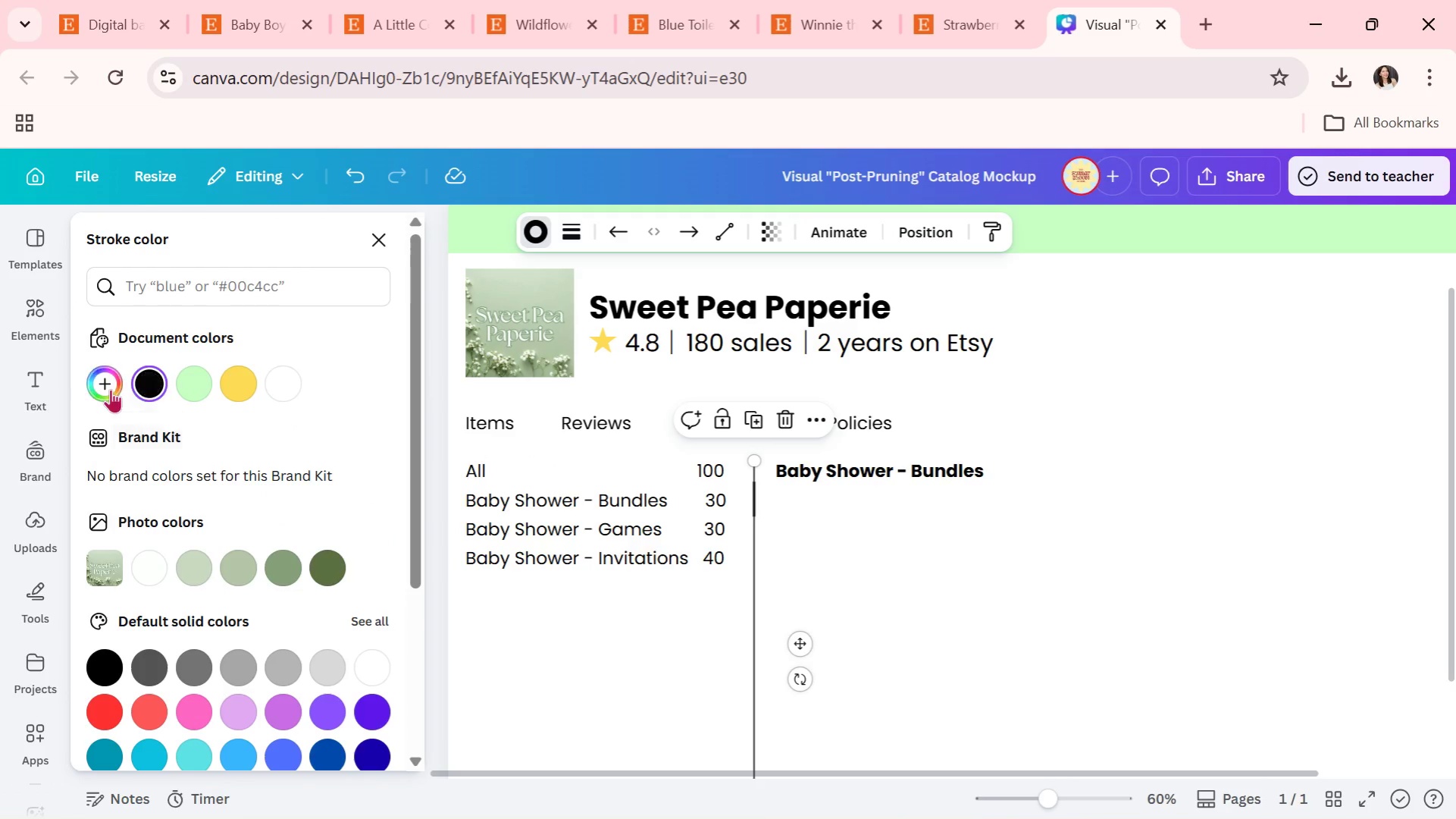 
left_click([111, 389])
 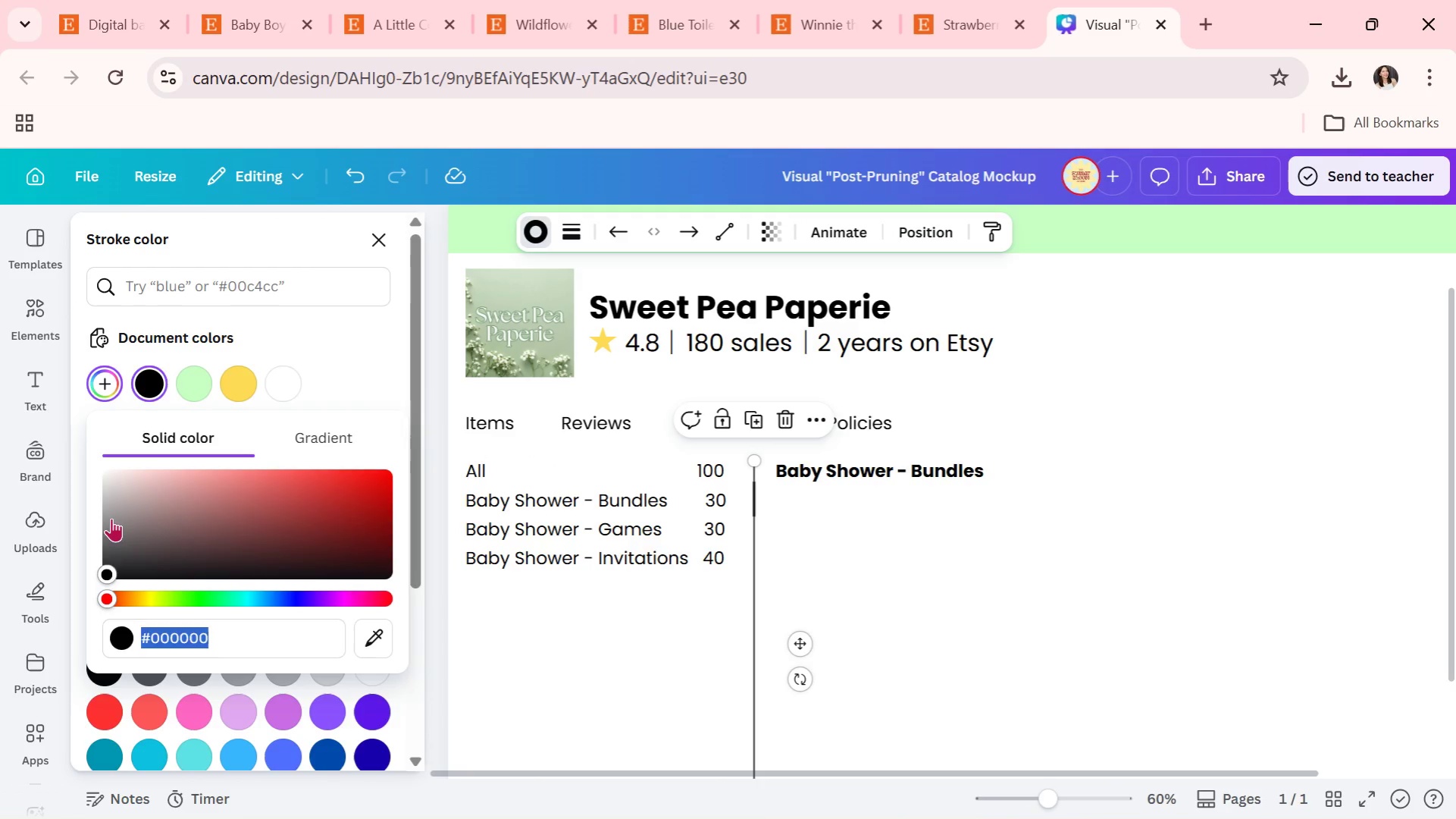 
left_click_drag(start_coordinate=[110, 519], to_coordinate=[68, 566])
 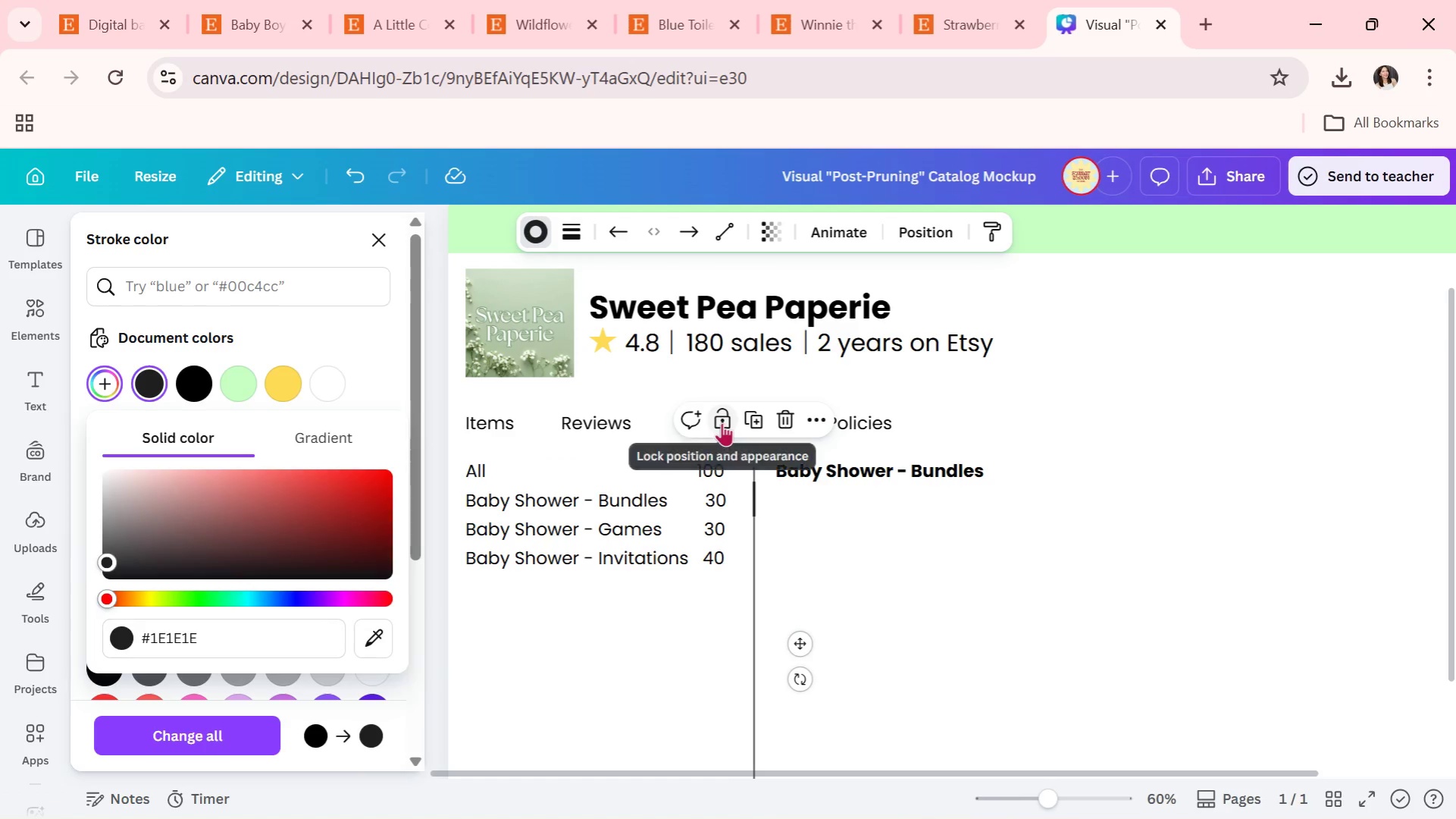 
double_click([916, 541])
 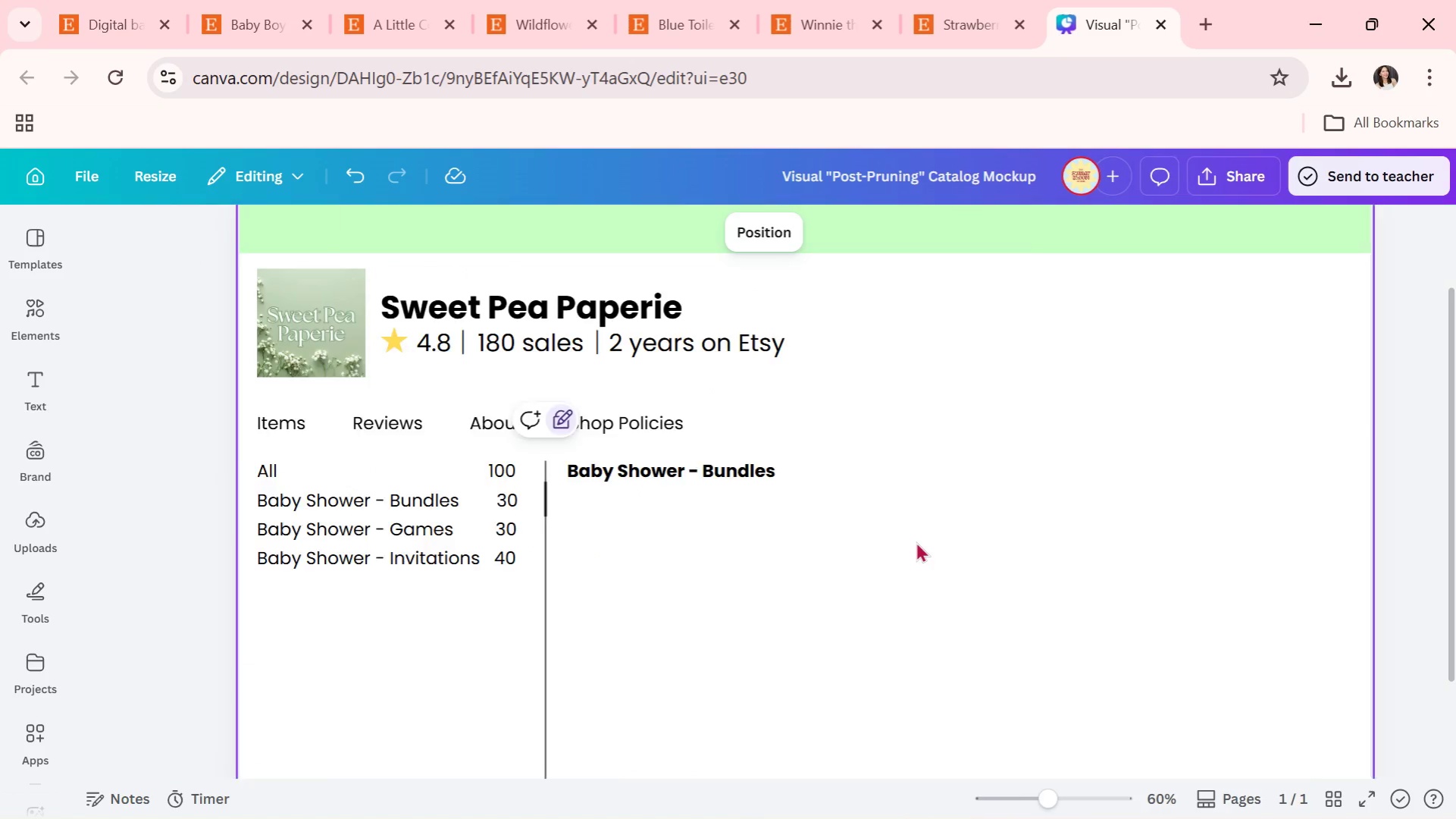 
triple_click([916, 543])
 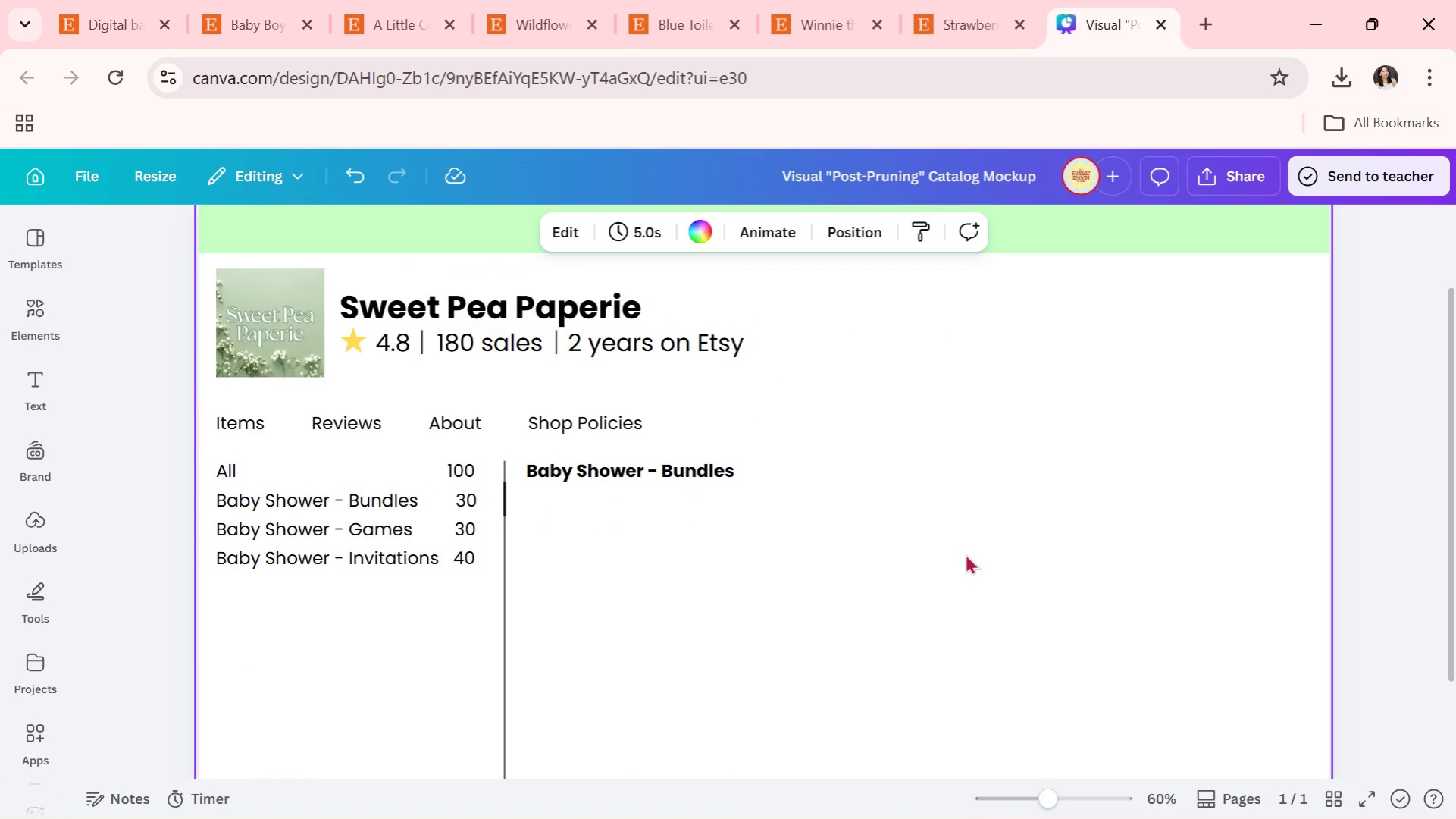 
triple_click([968, 552])
 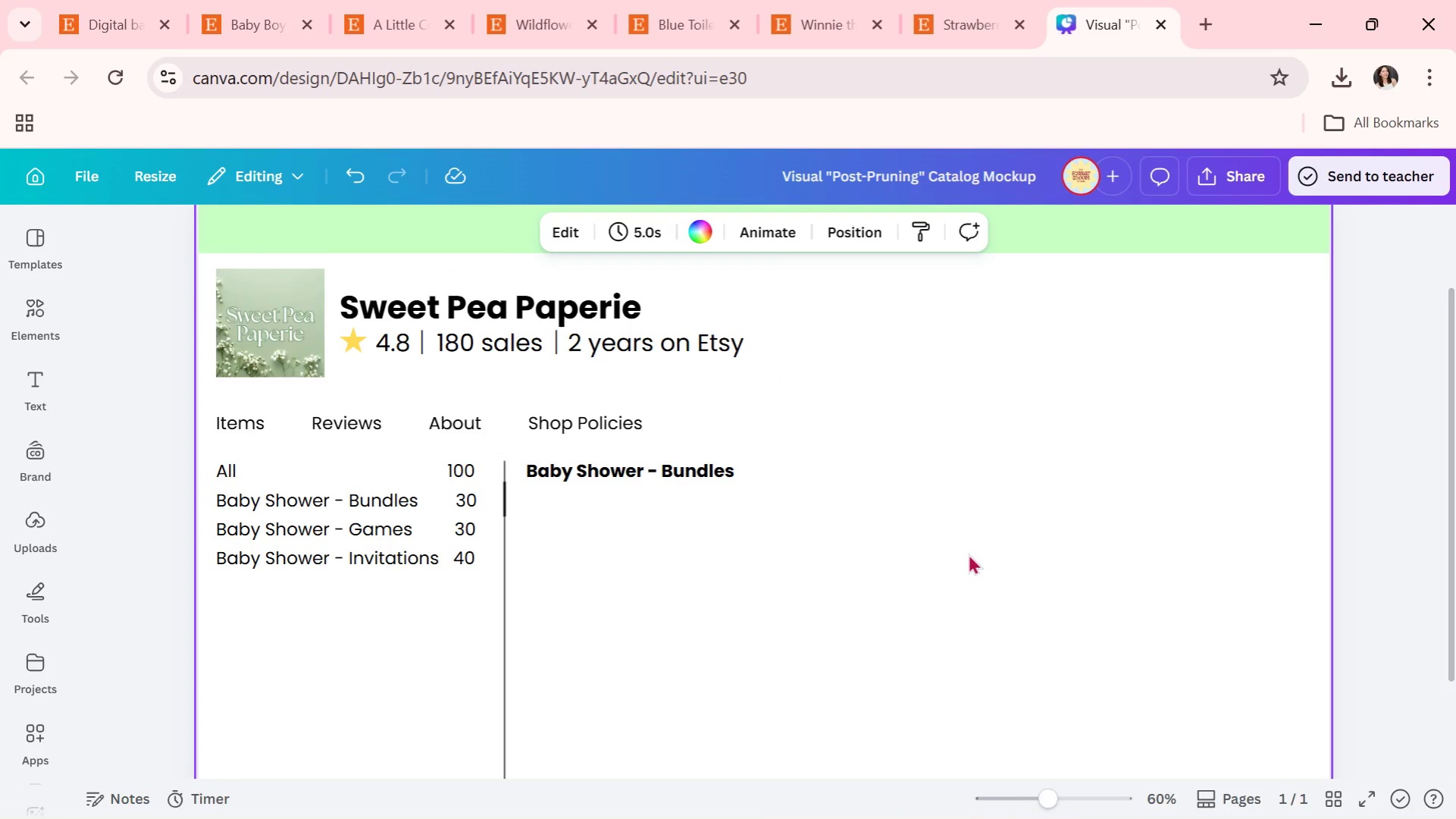 
triple_click([968, 554])
 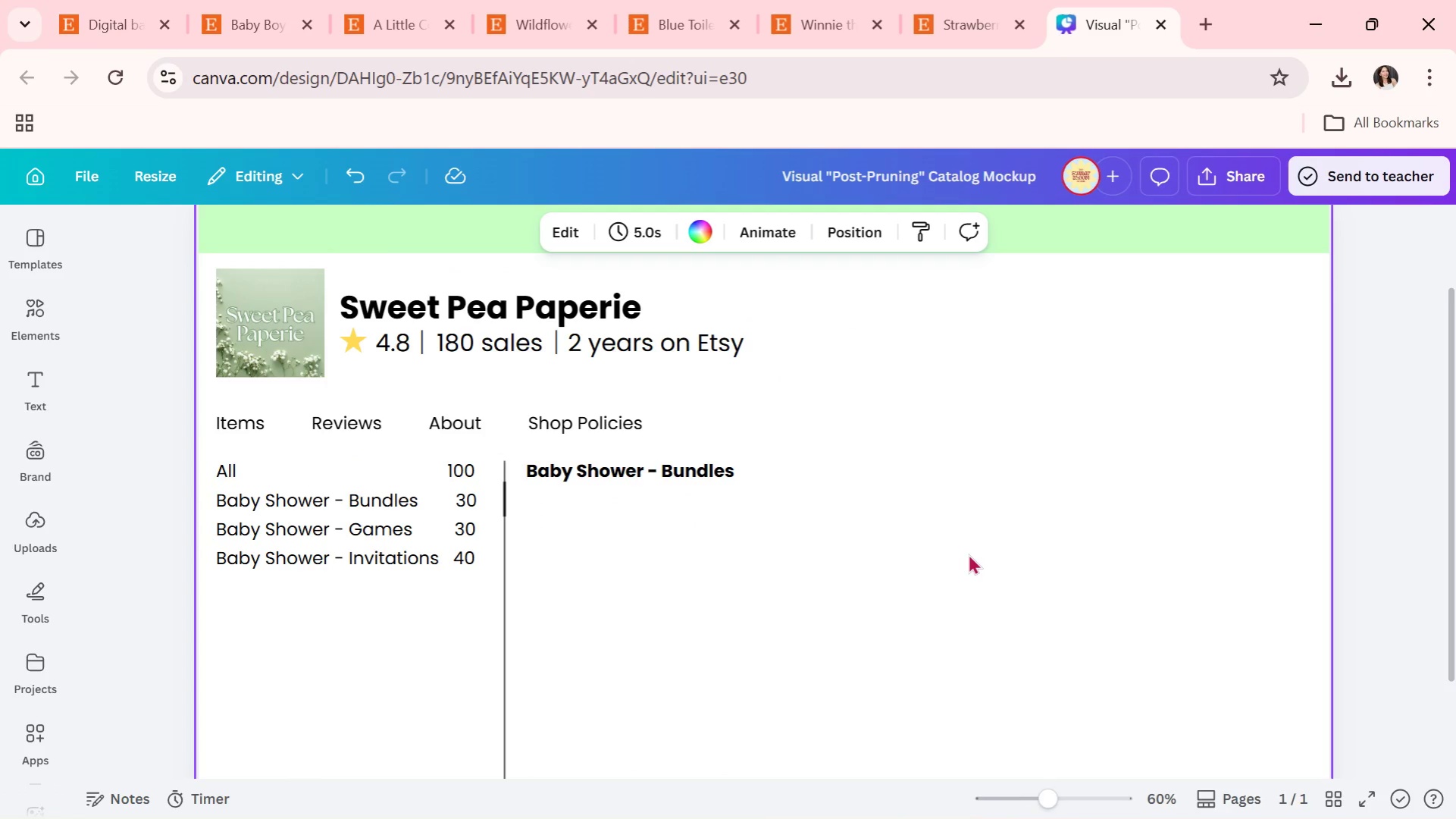 
triple_click([968, 554])
 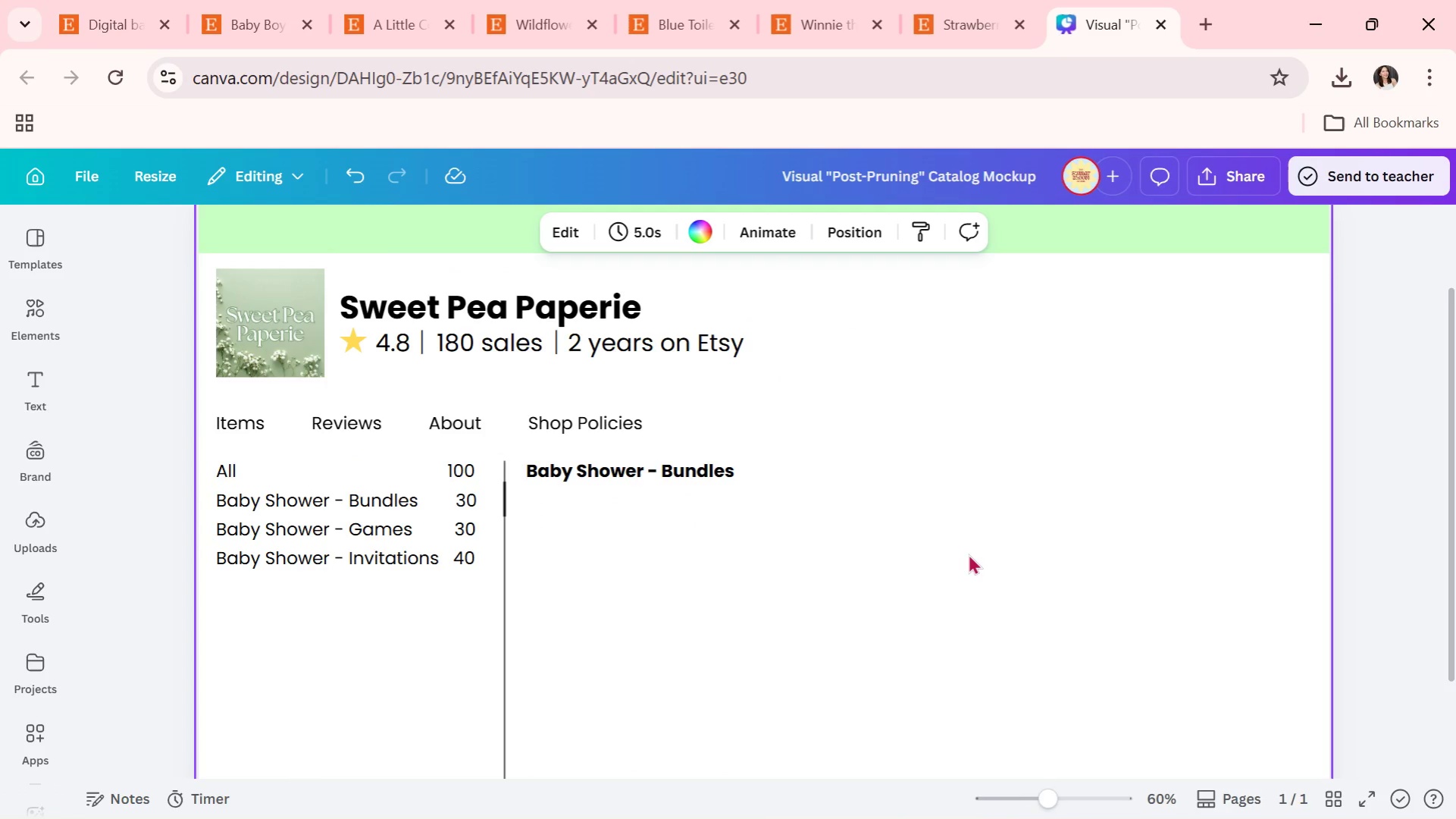 
scroll: coordinate [1056, 513], scroll_direction: down, amount: 2.0
 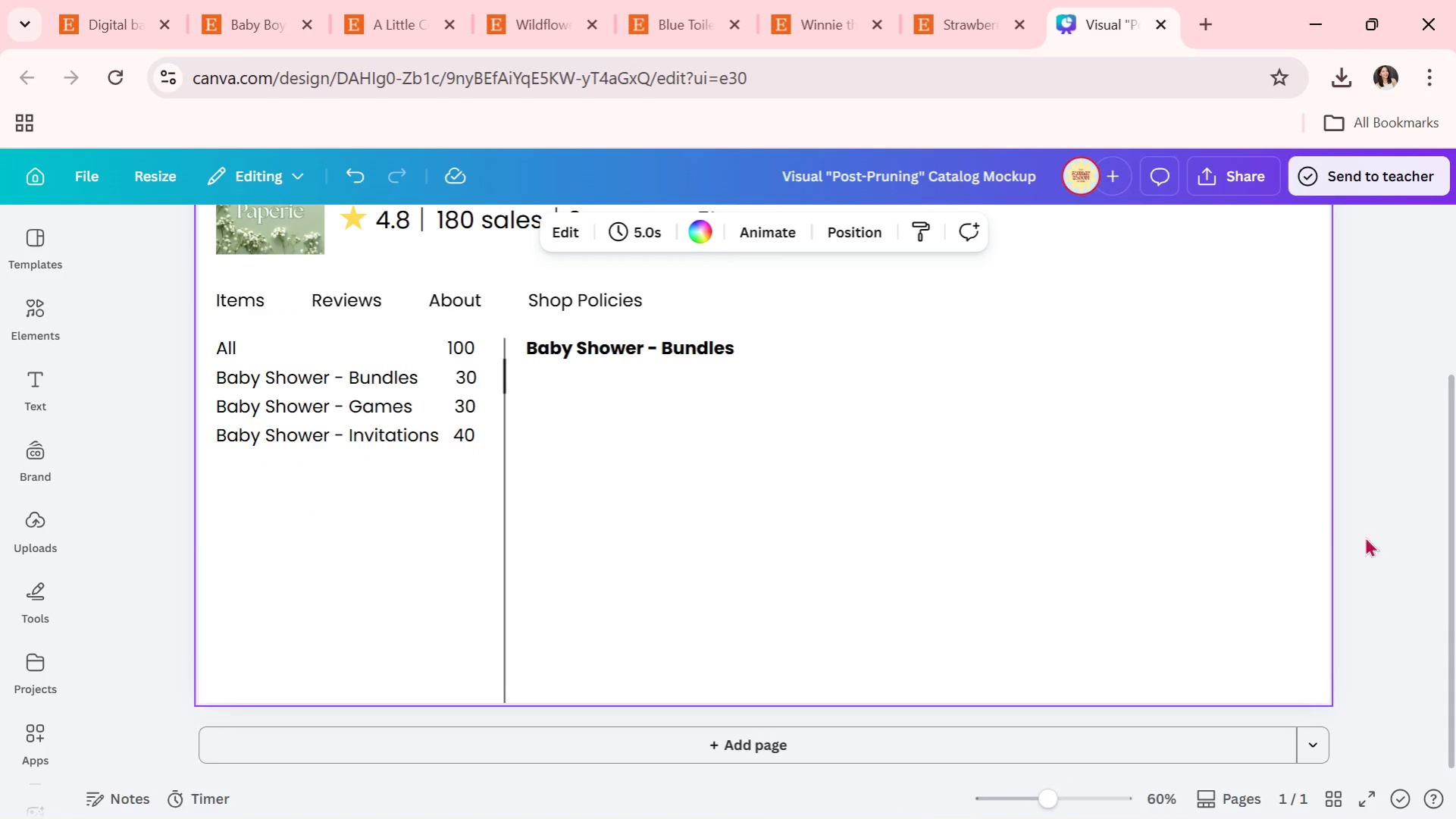 
left_click([1414, 551])
 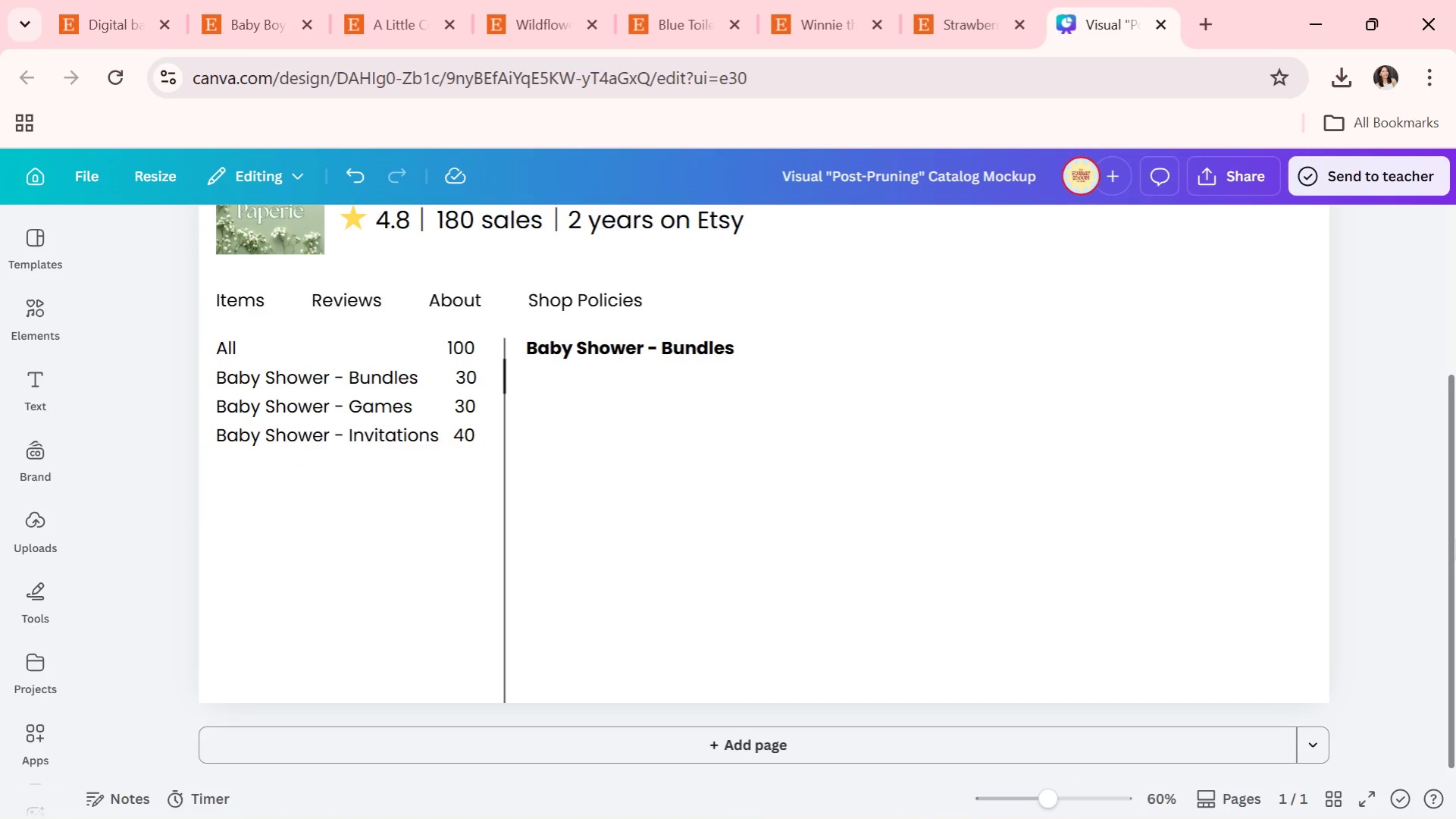 
left_click_drag(start_coordinate=[1454, 538], to_coordinate=[1454, 485])
 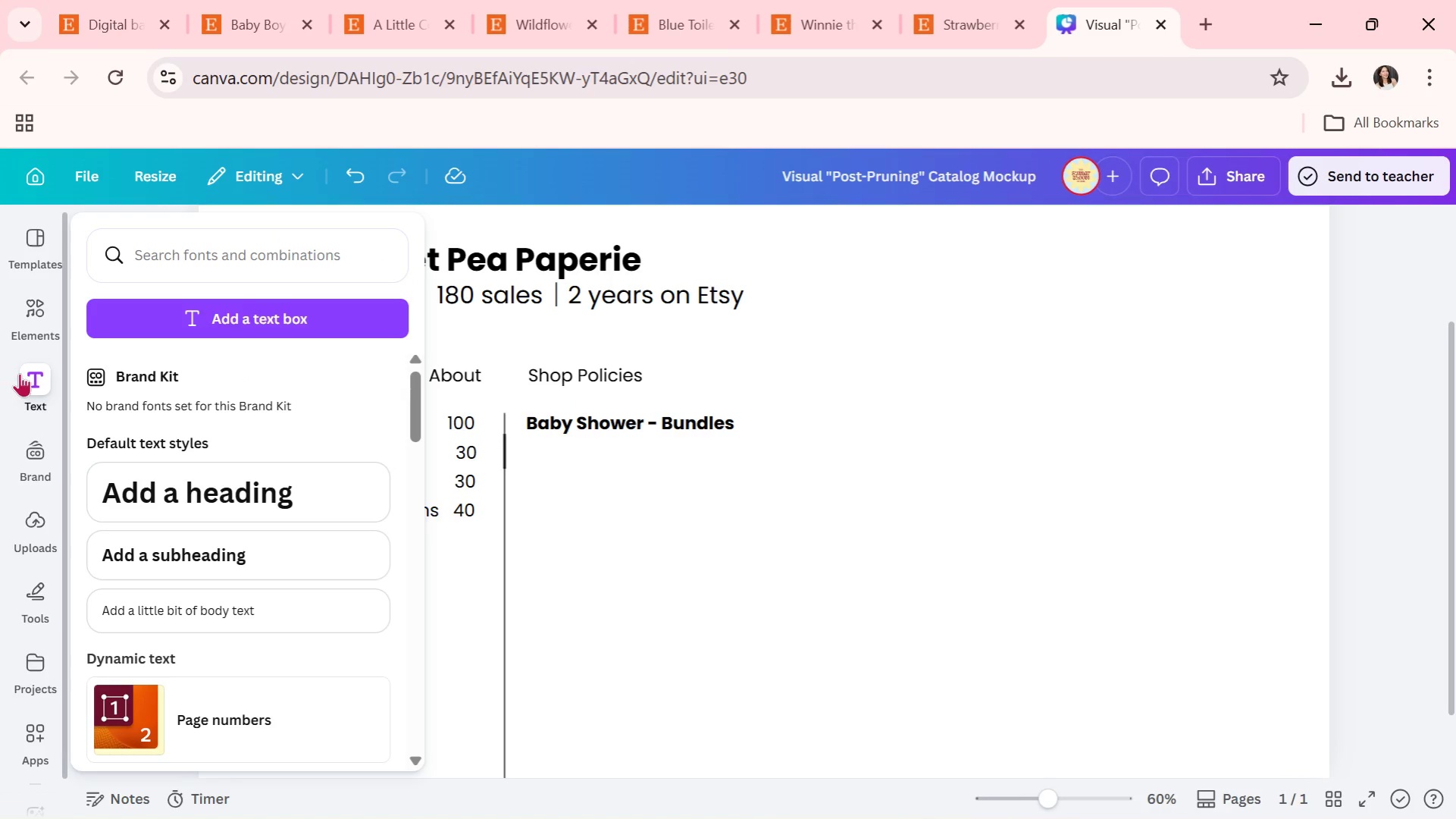 
left_click([27, 325])
 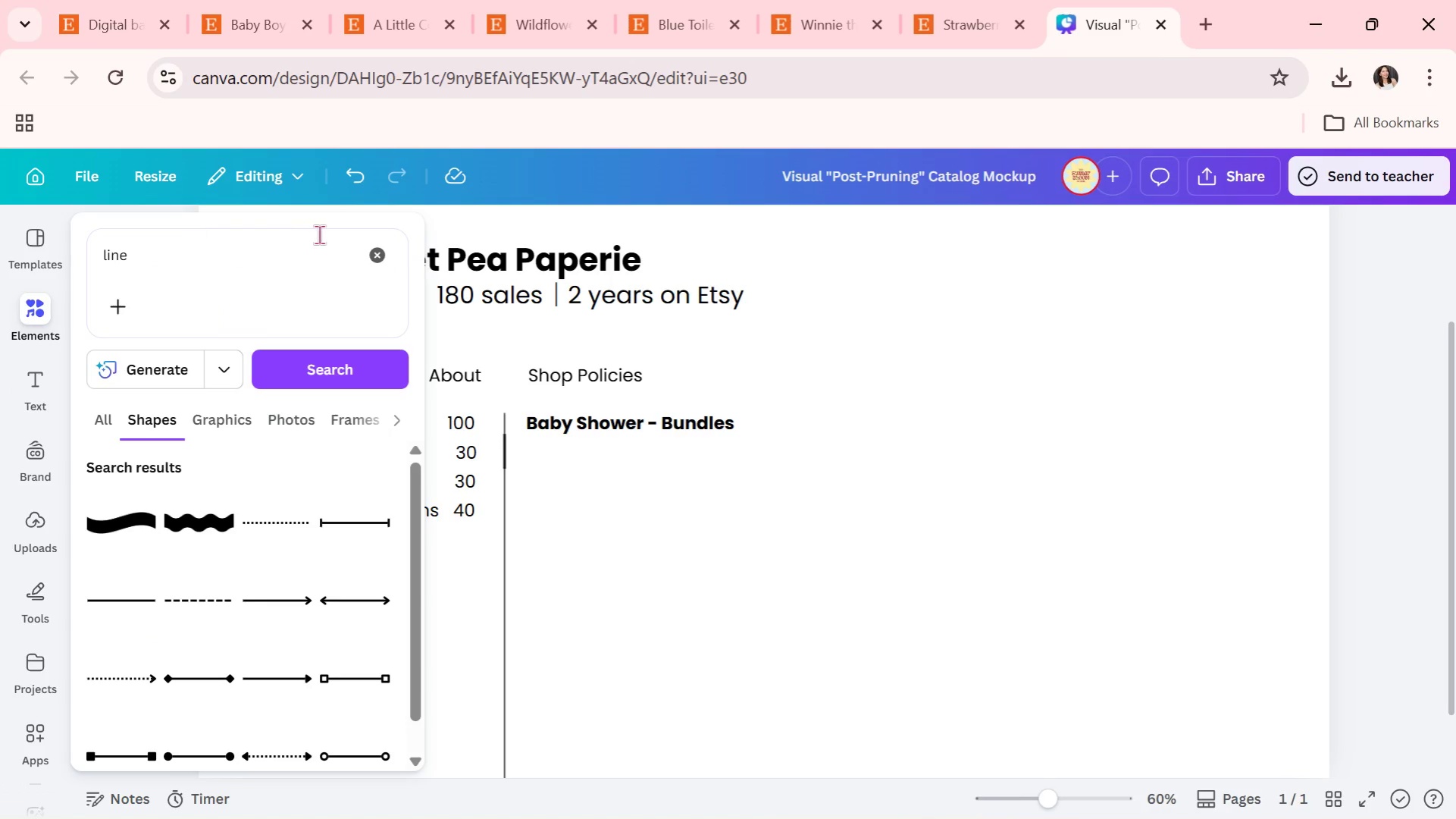 
left_click([376, 254])
 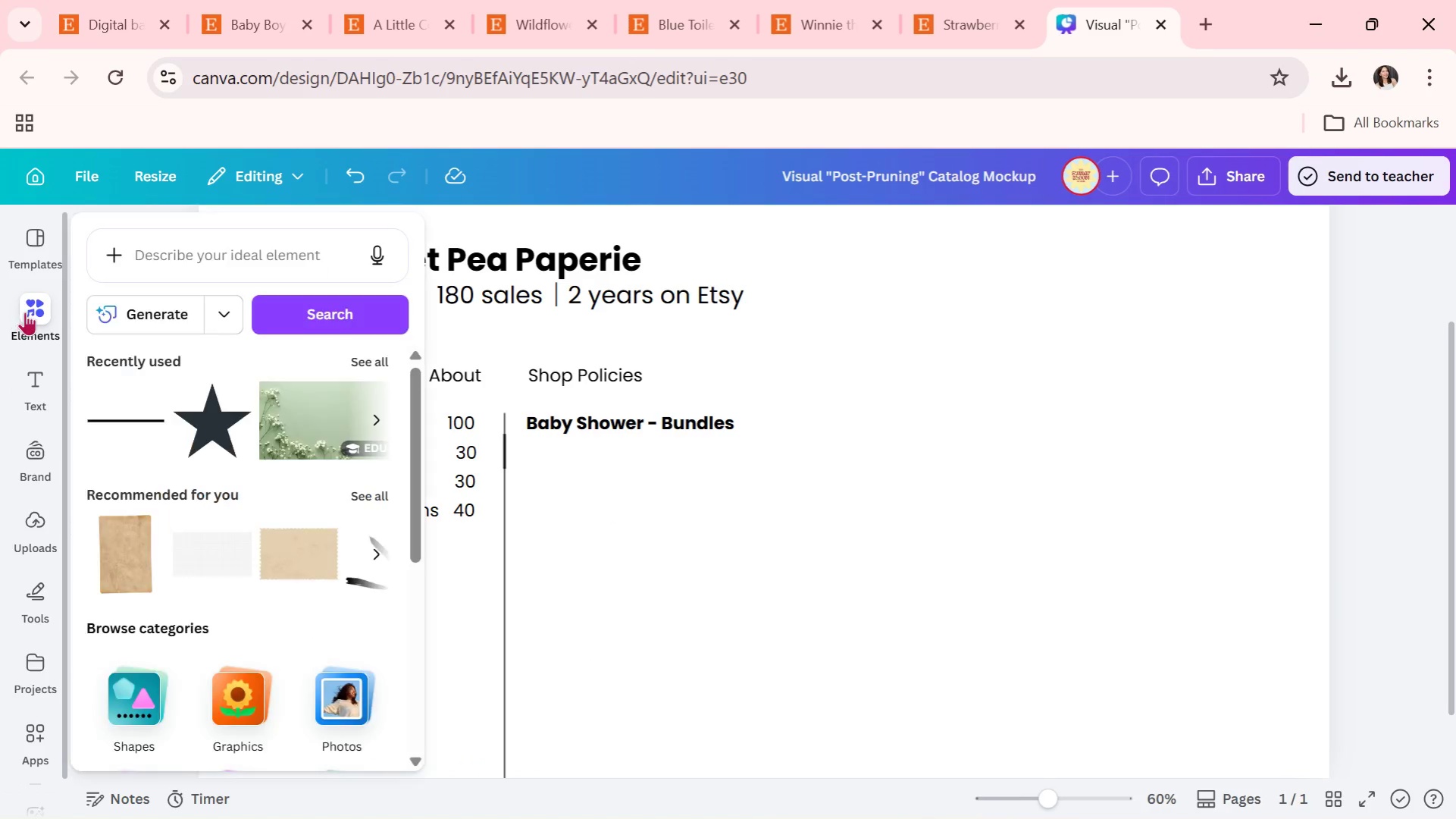 
wait(7.12)
 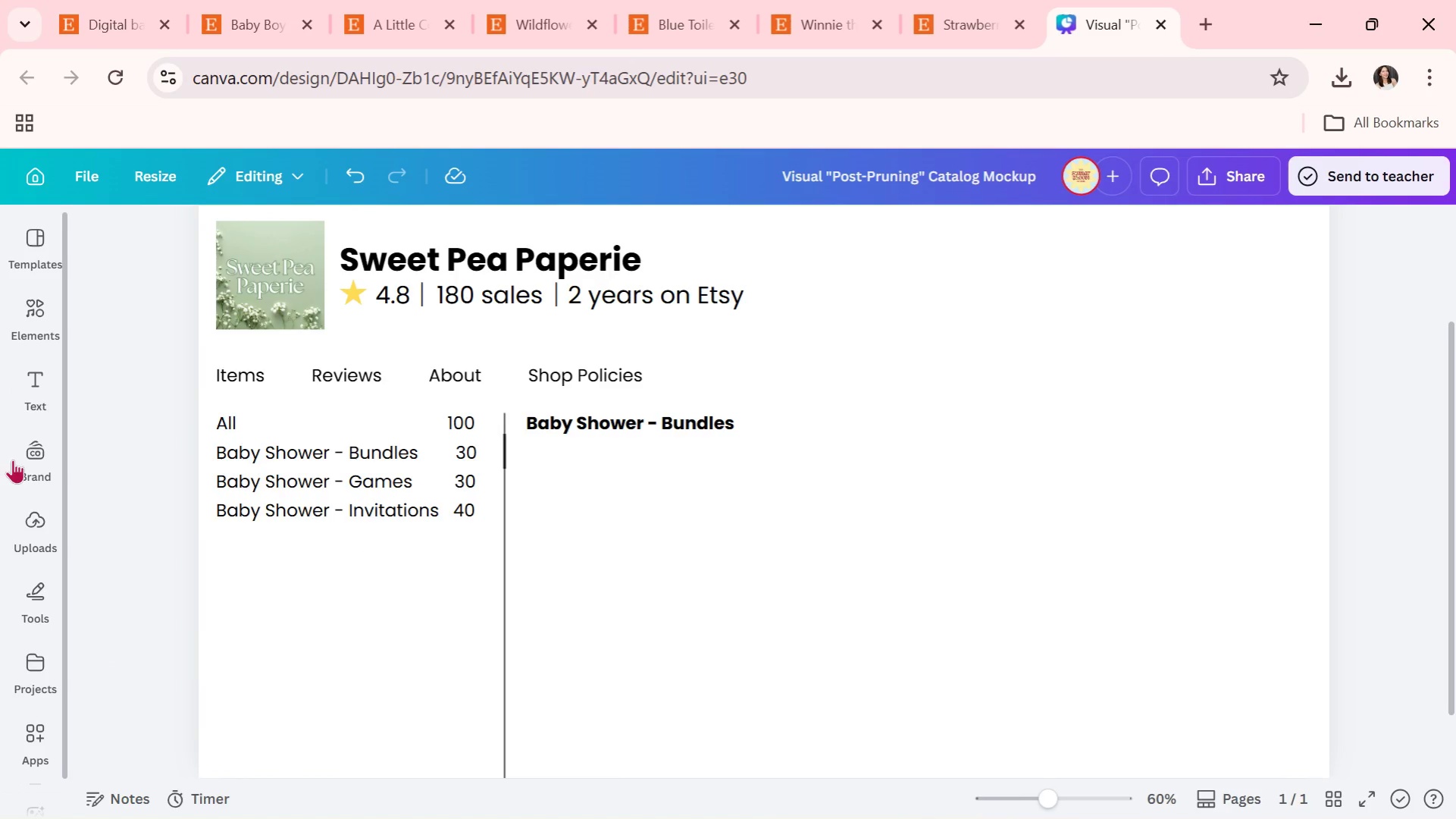 
scroll: coordinate [307, 696], scroll_direction: down, amount: 1.0
 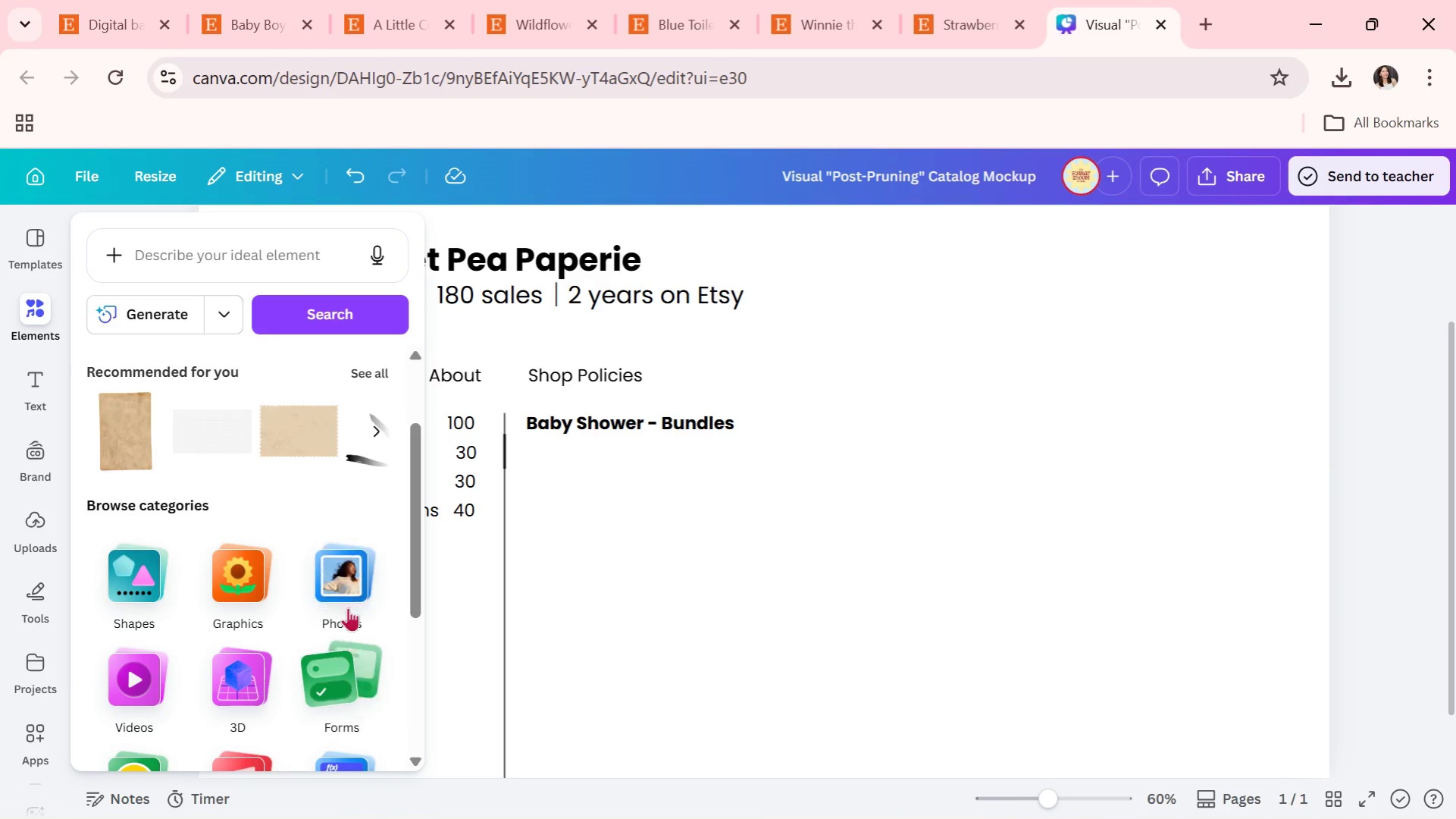 
left_click([349, 576])
 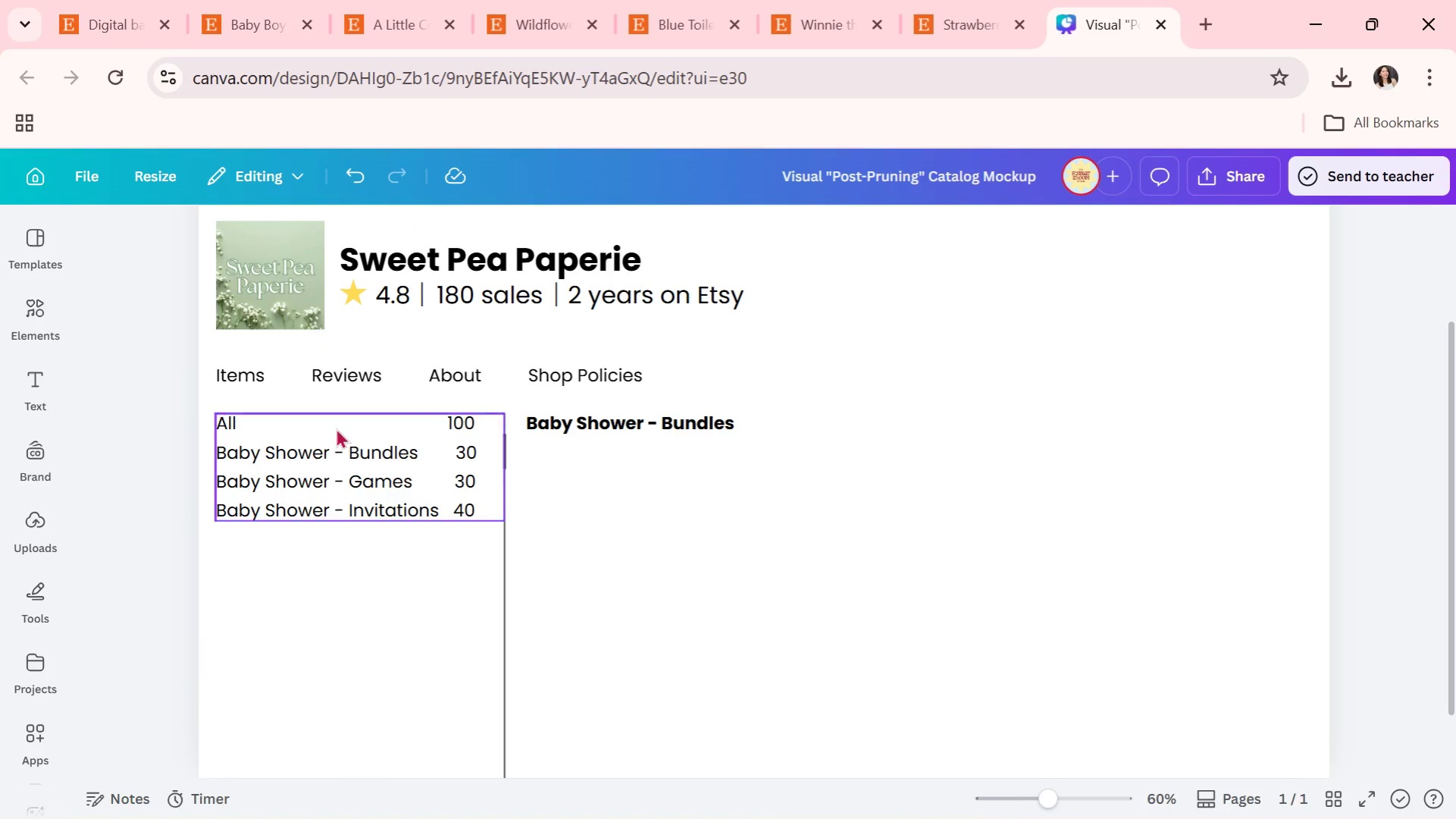 
left_click([30, 319])
 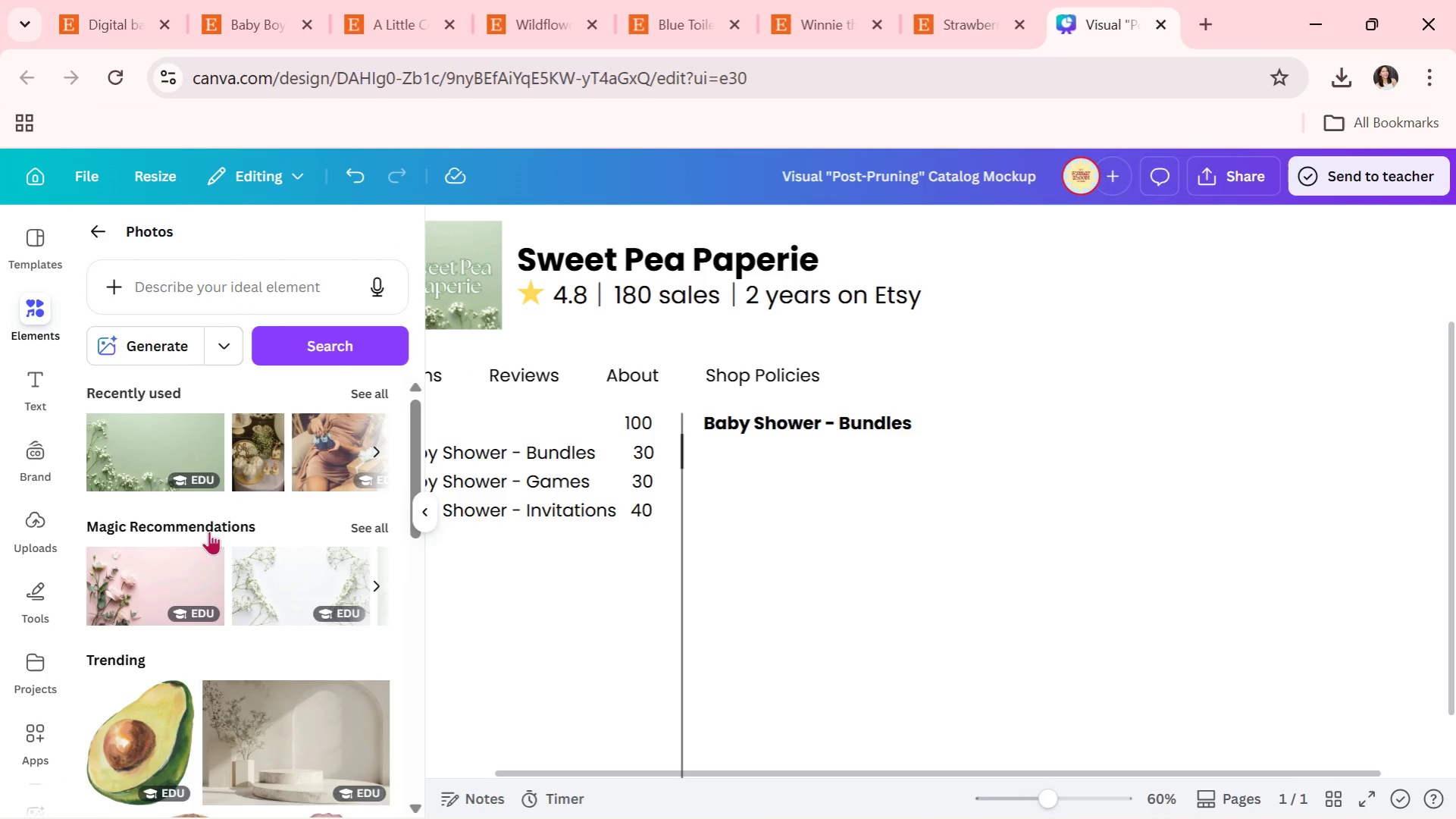 
wait(5.62)
 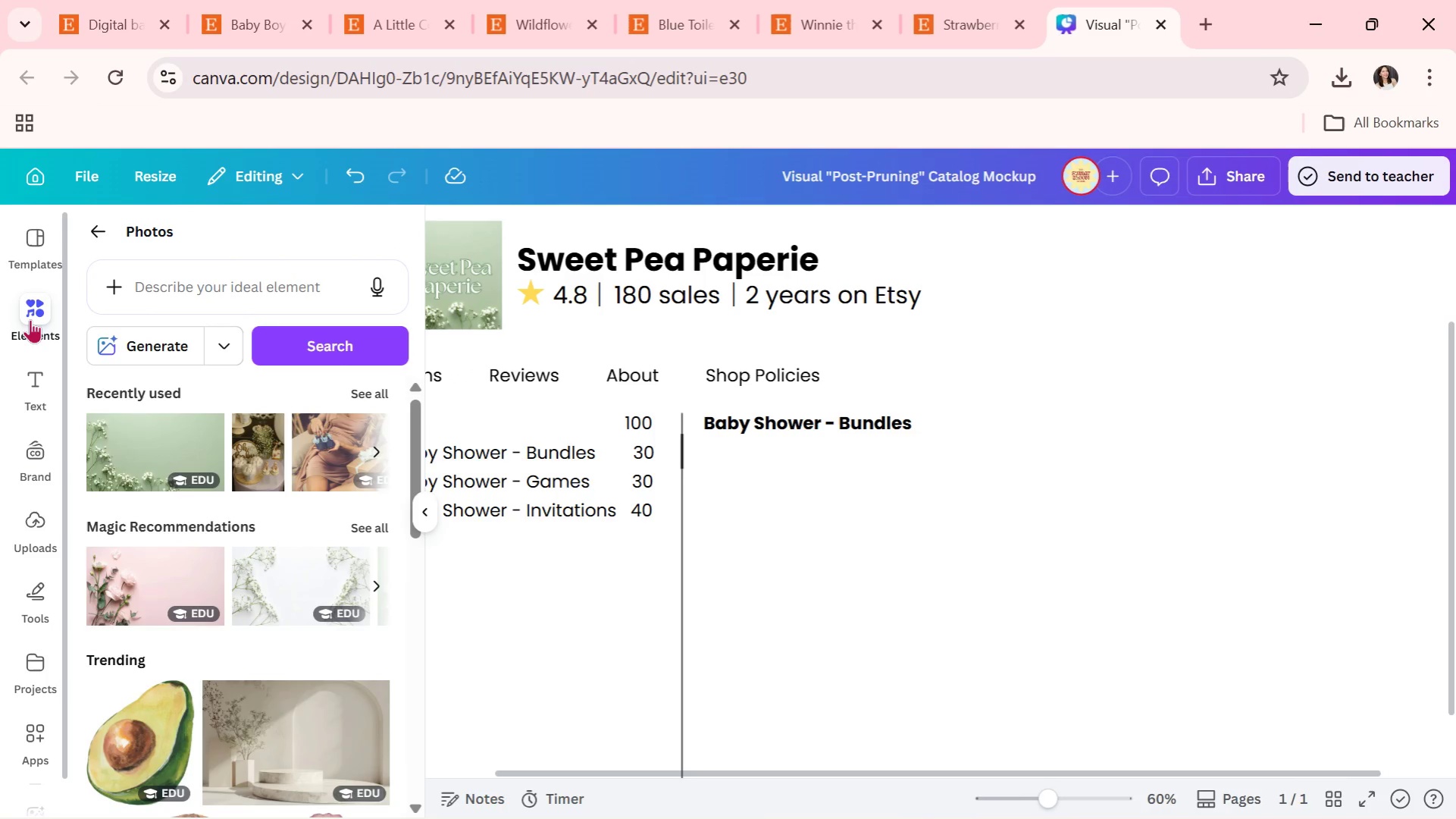 
scroll: coordinate [165, 560], scroll_direction: down, amount: 3.0
 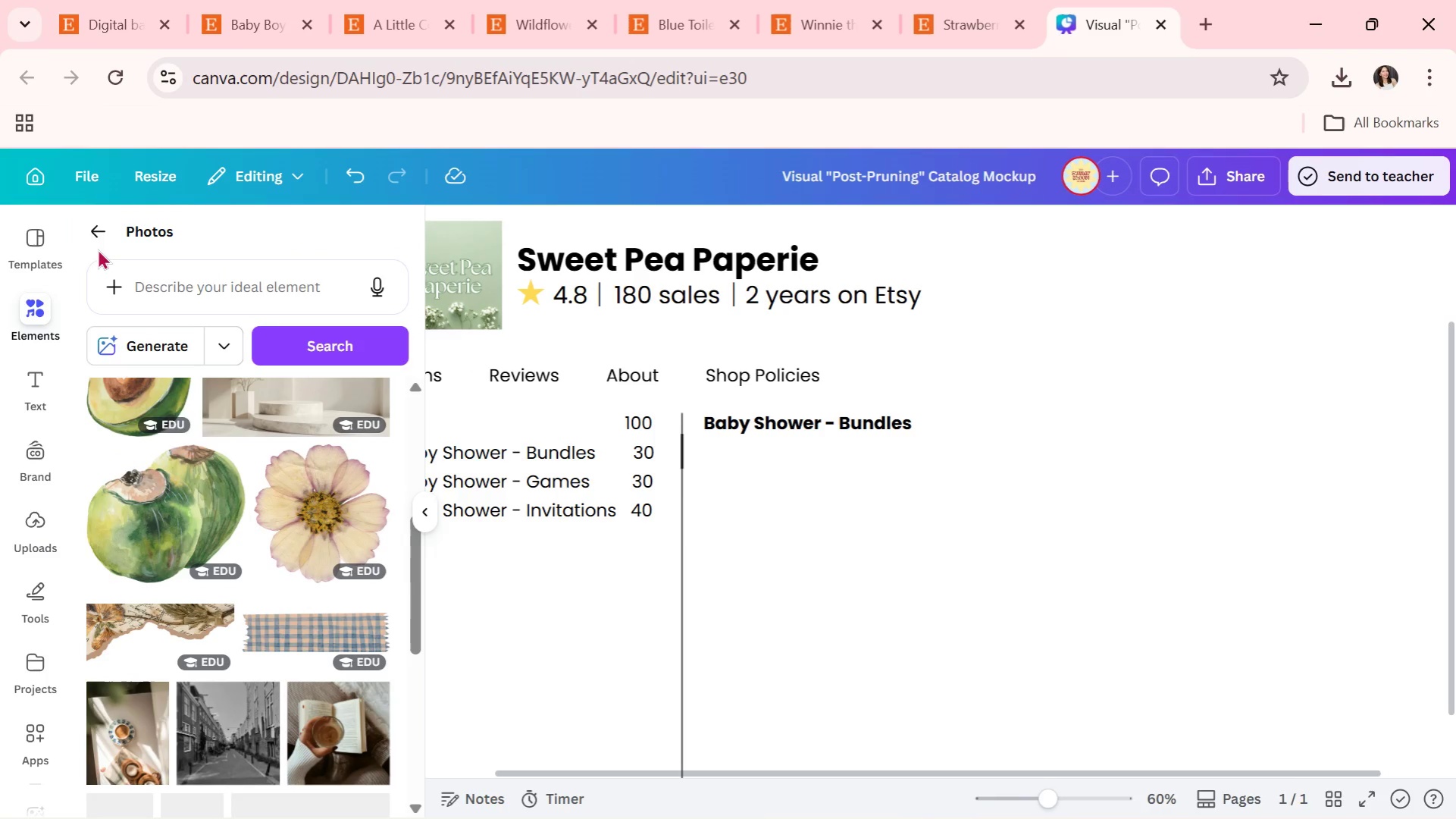 
left_click([98, 235])
 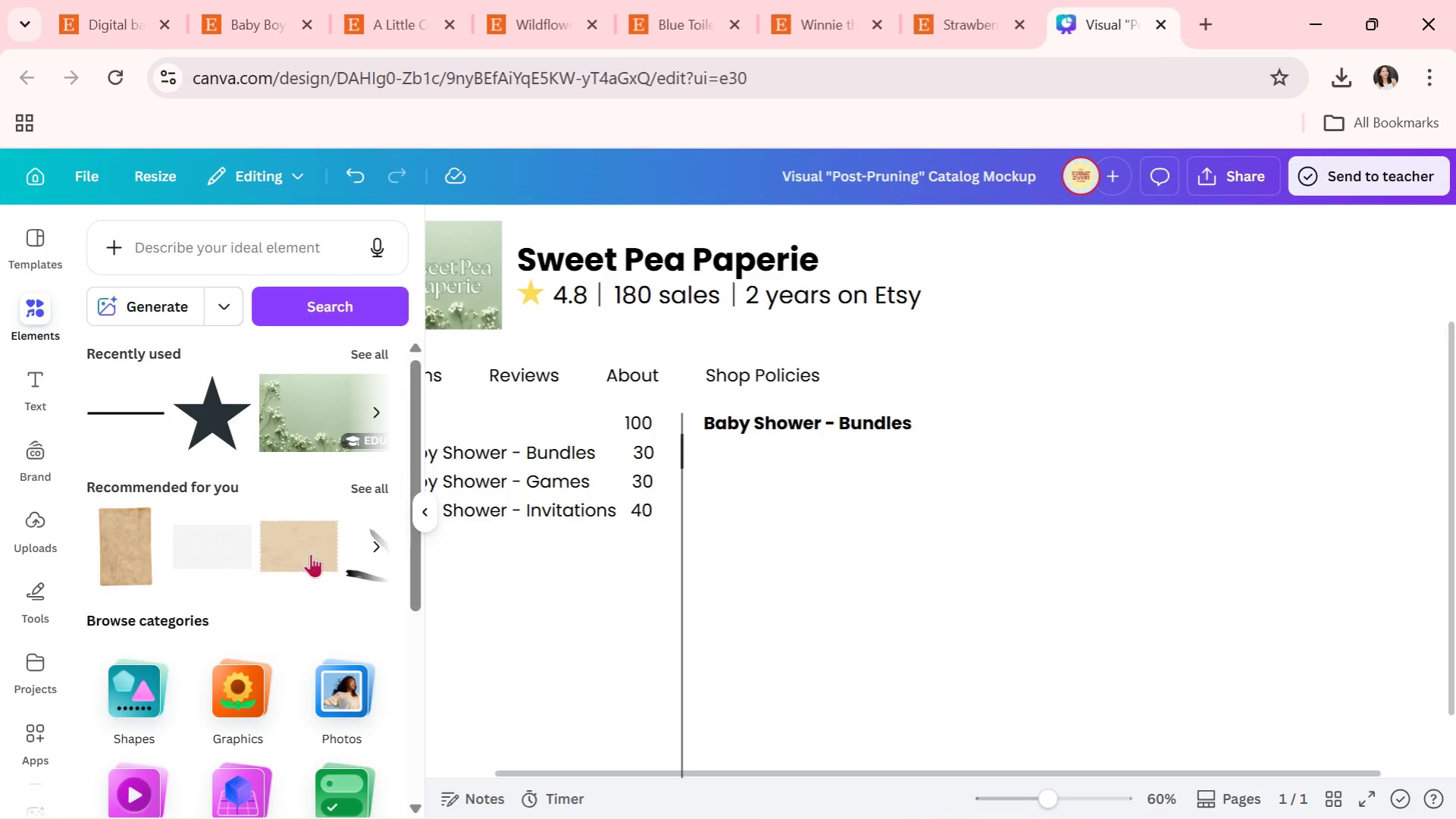 
scroll: coordinate [250, 595], scroll_direction: down, amount: 2.0
 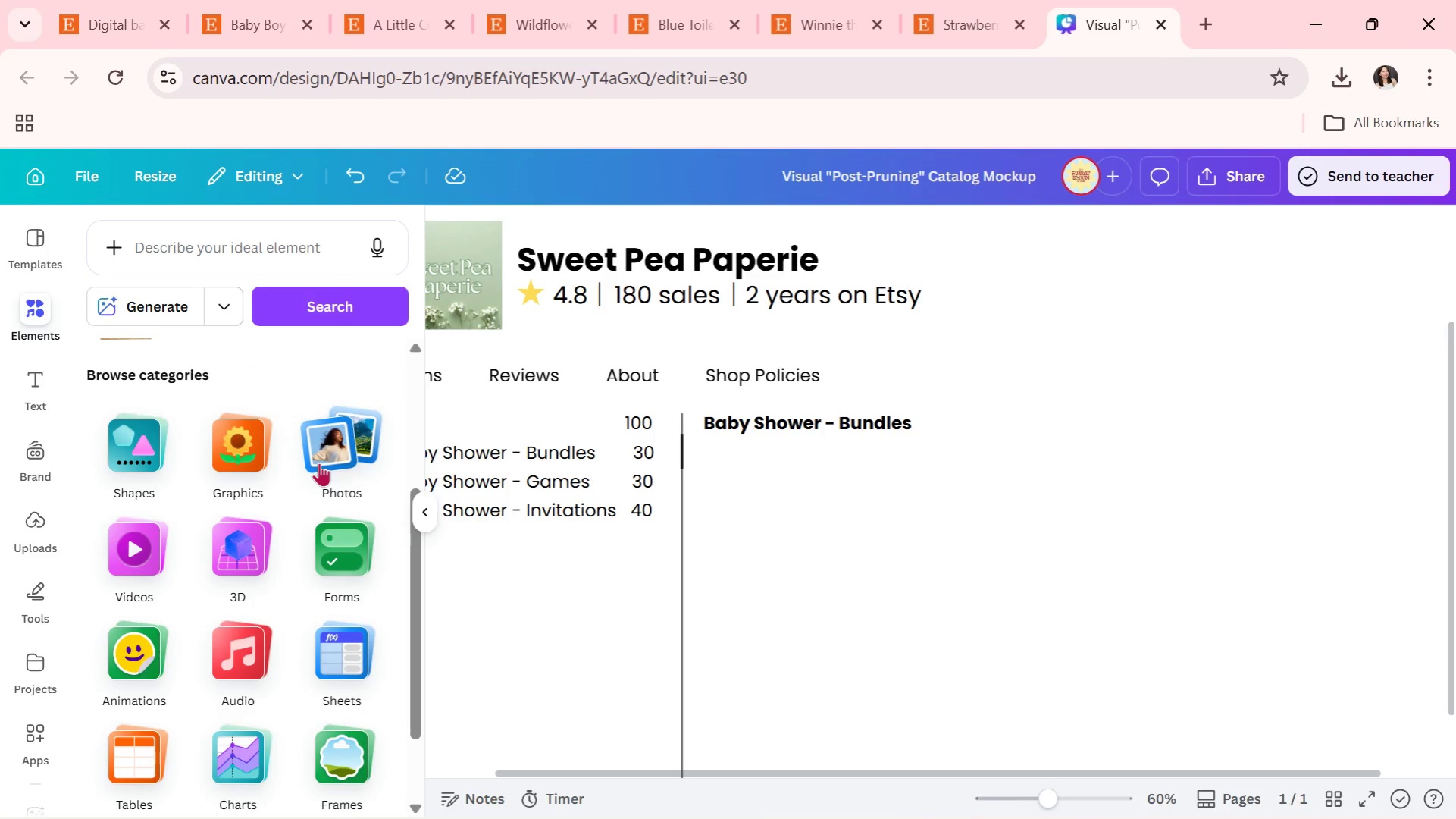 
left_click([319, 463])
 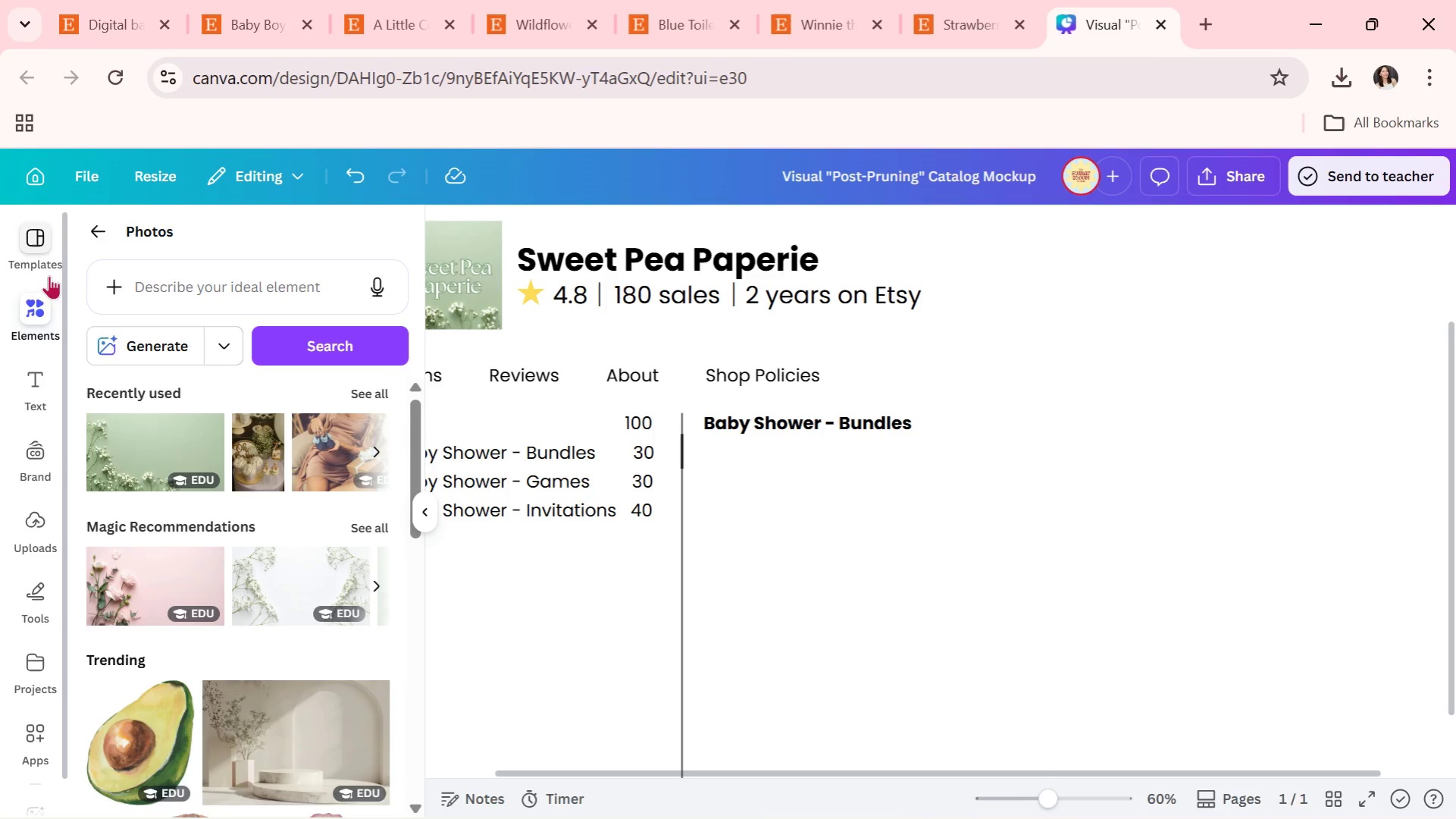 
left_click([92, 229])
 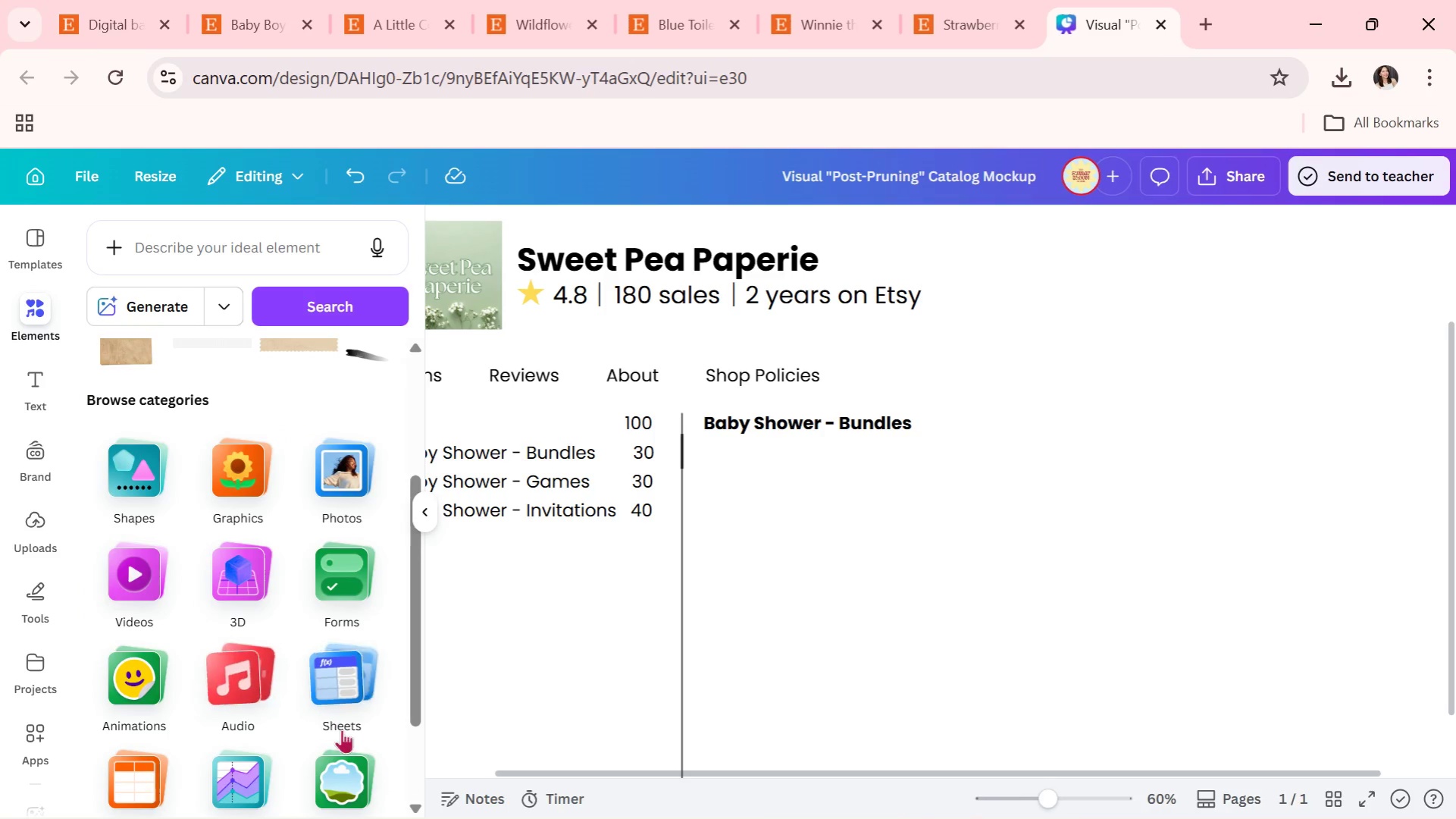 
left_click([345, 769])
 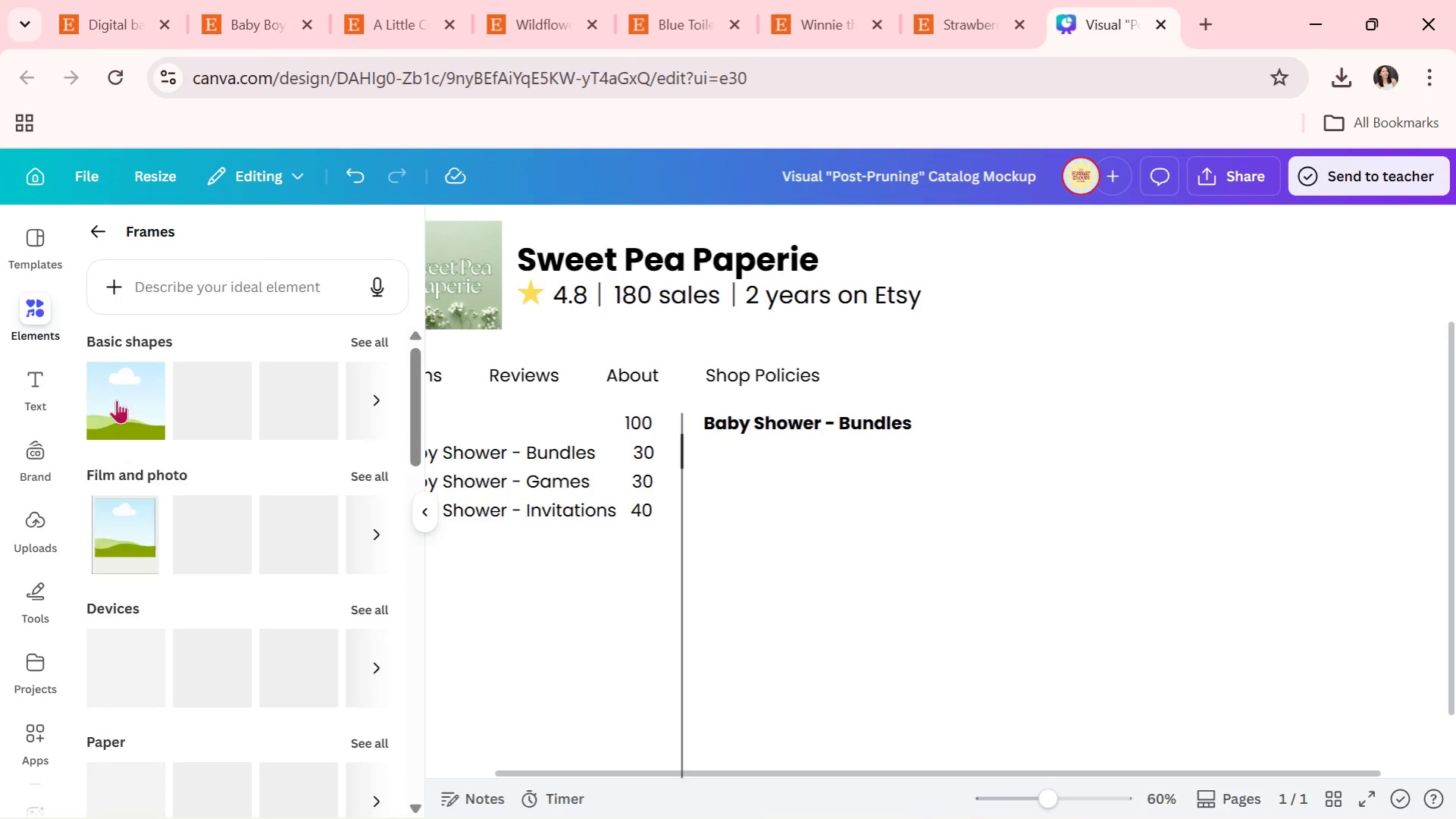 
left_click([110, 400])
 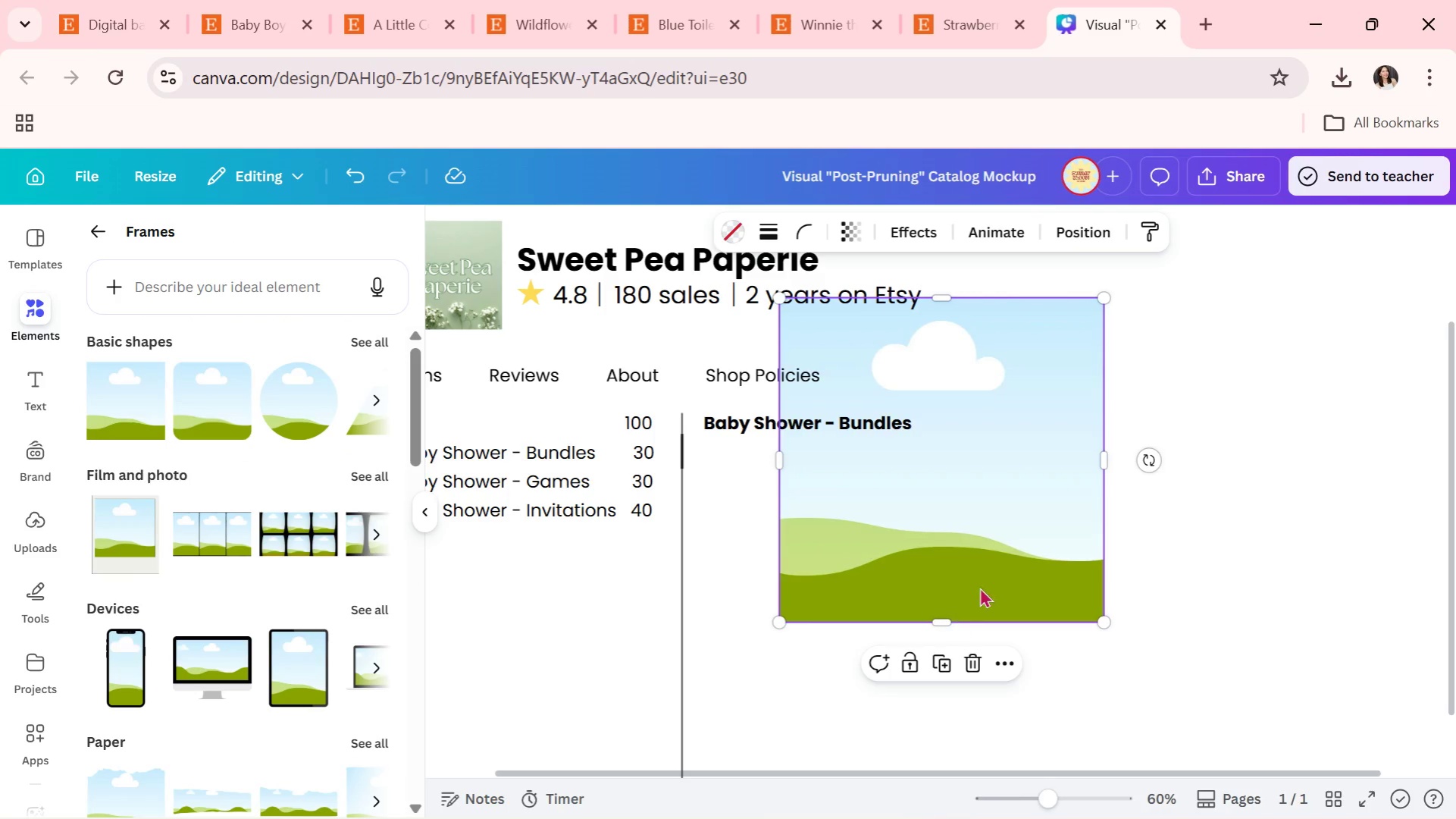 
left_click_drag(start_coordinate=[988, 489], to_coordinate=[922, 658])
 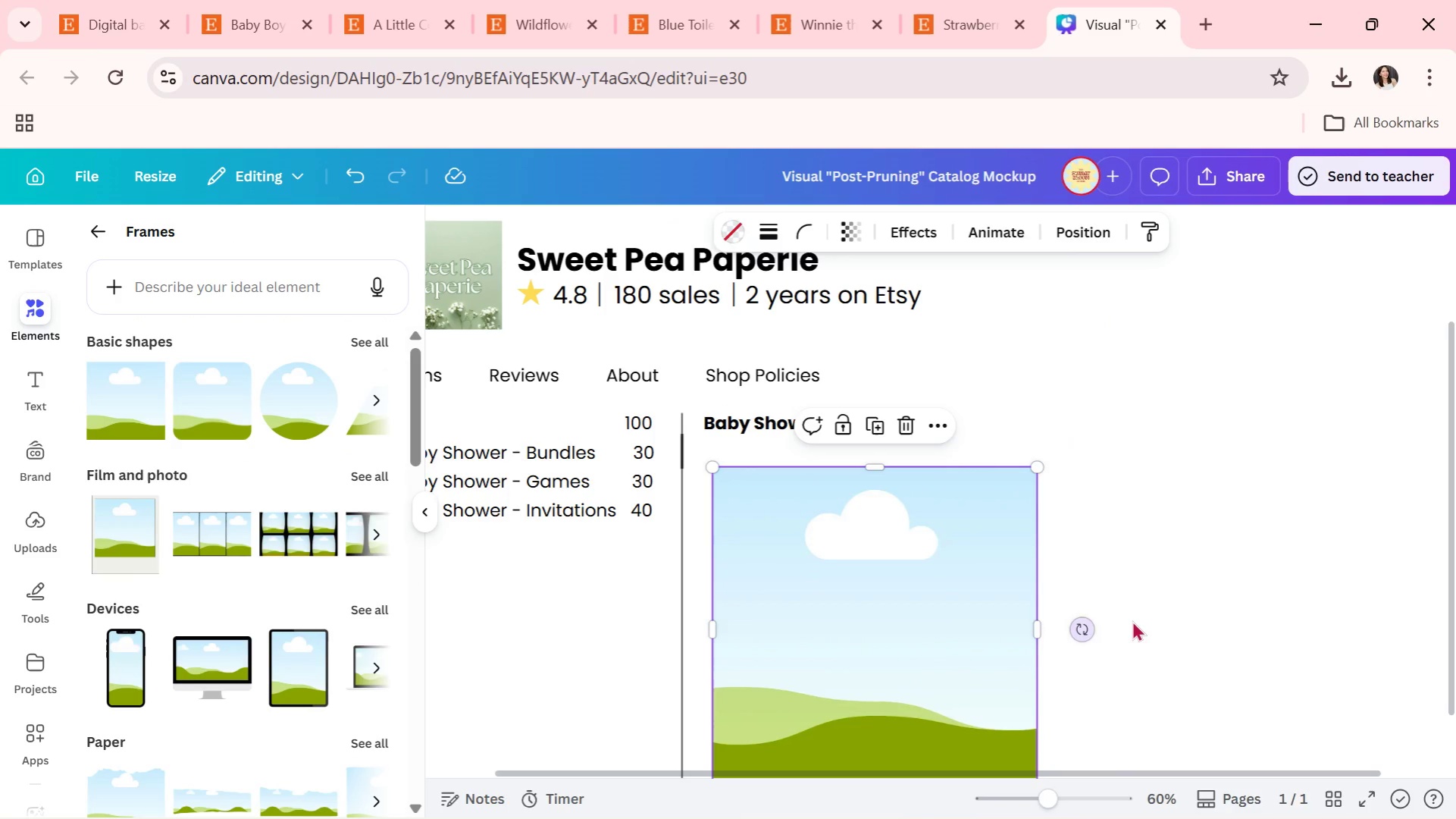 
left_click([1132, 620])
 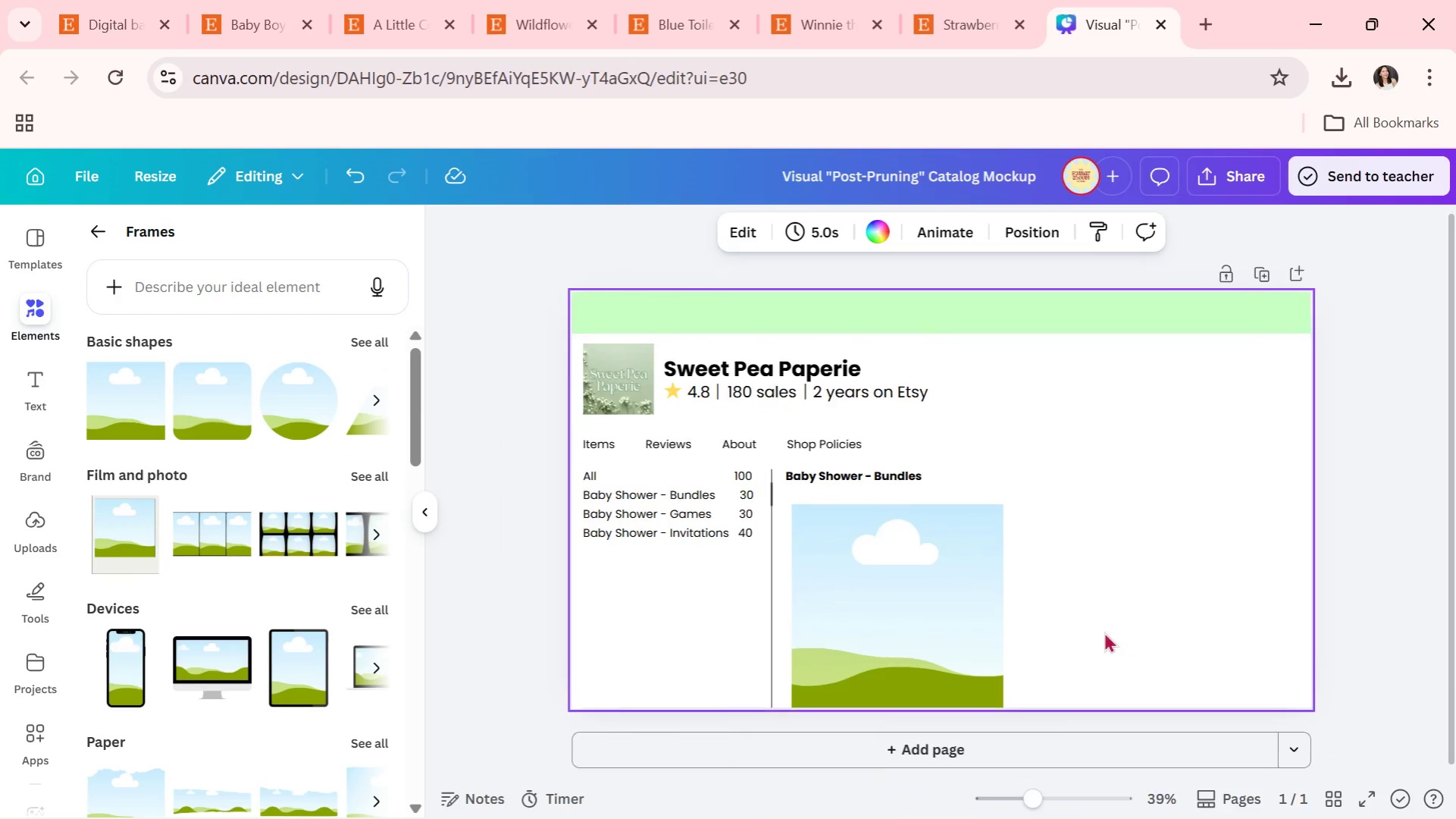 
left_click_drag(start_coordinate=[941, 639], to_coordinate=[948, 630])
 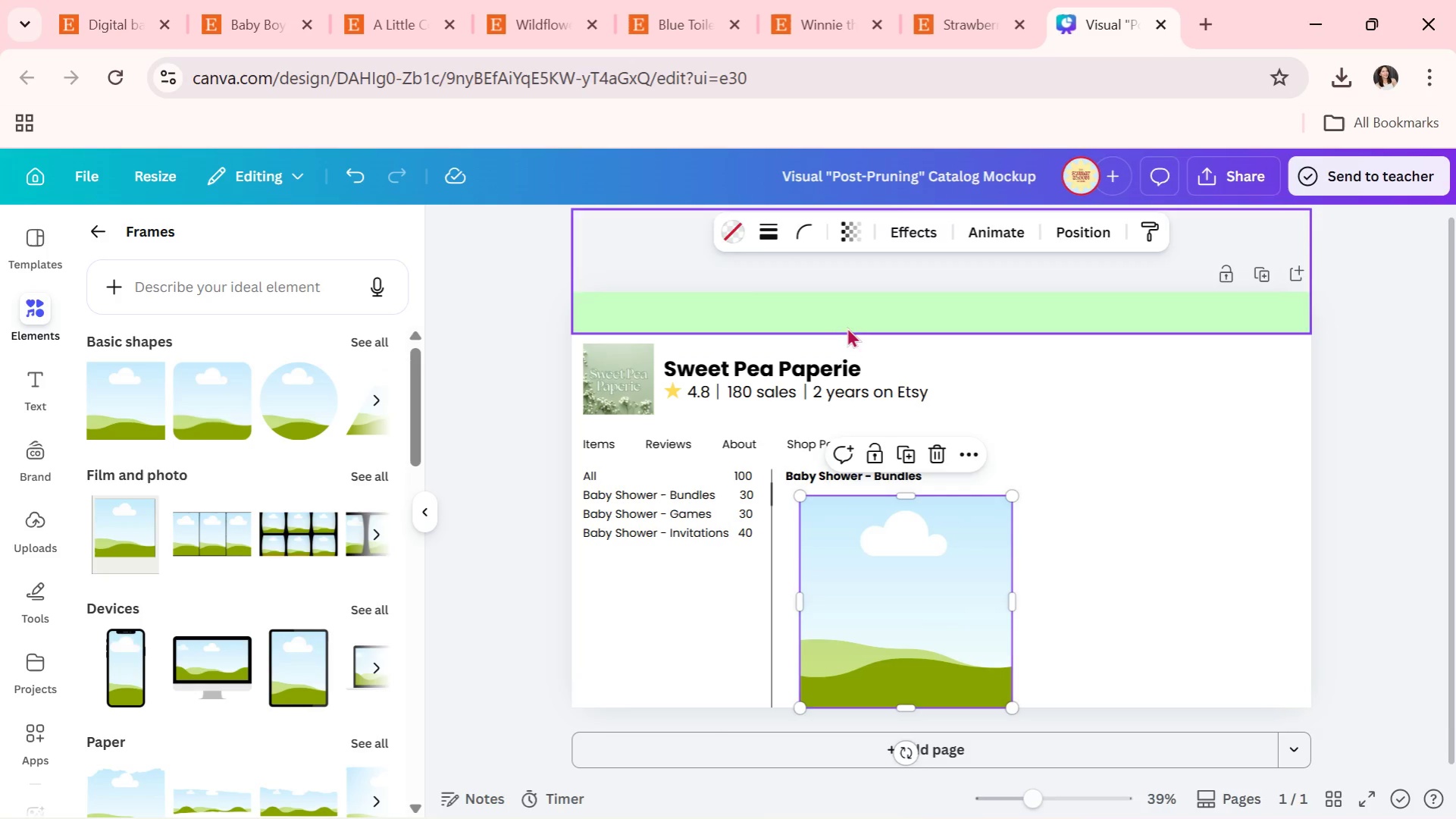 
left_click([846, 322])
 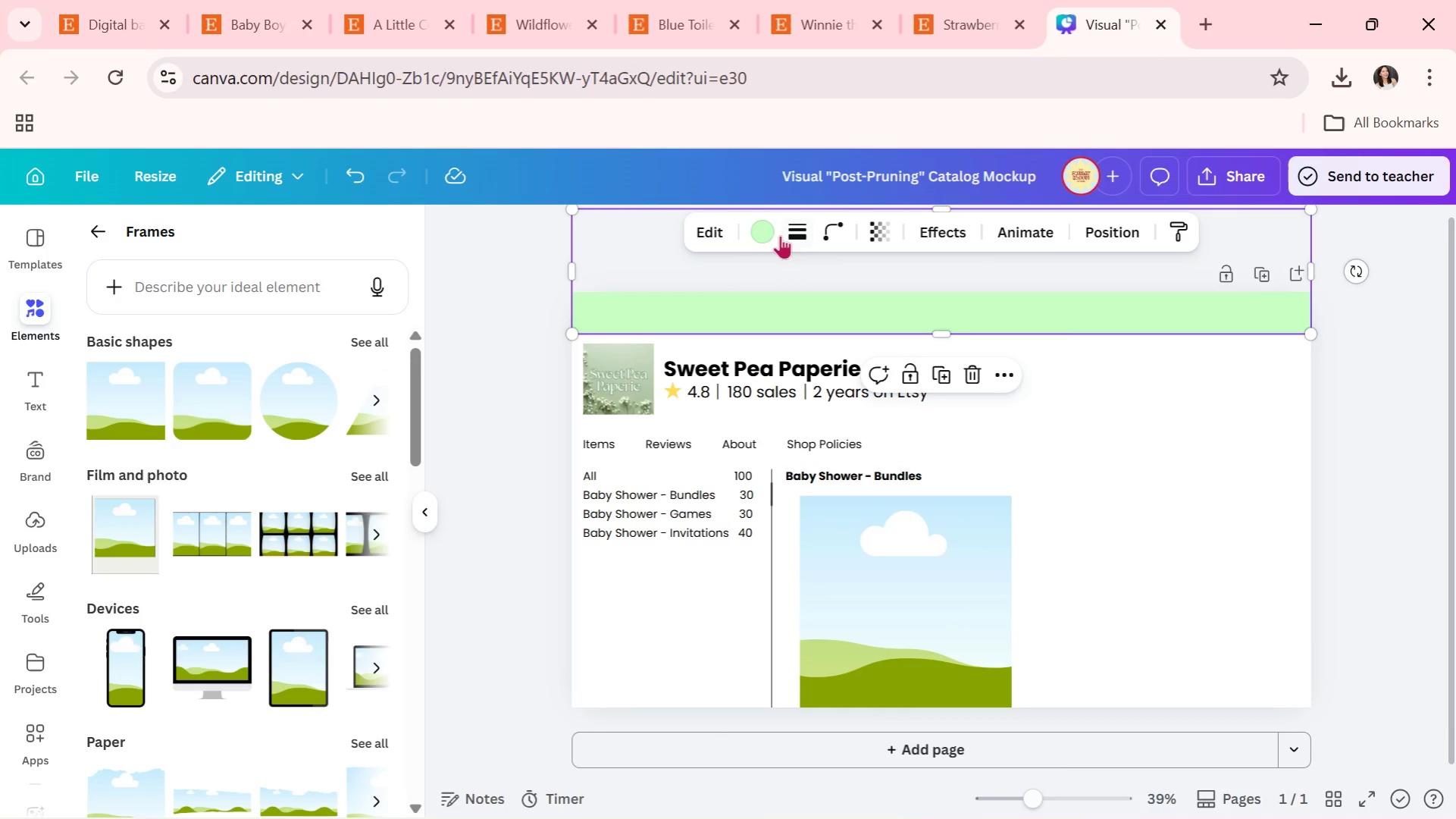 
left_click([778, 234])
 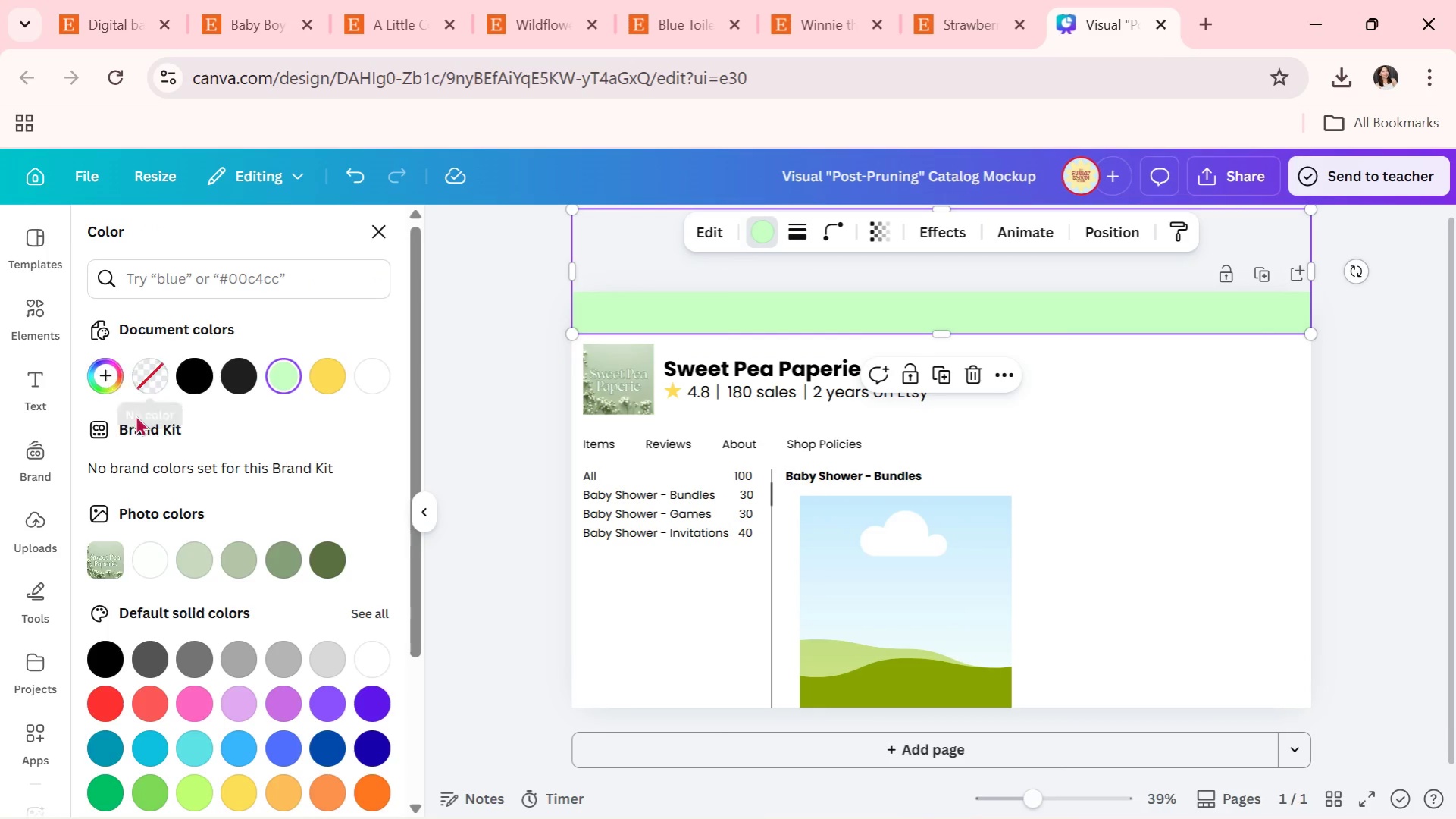 
left_click([207, 564])
 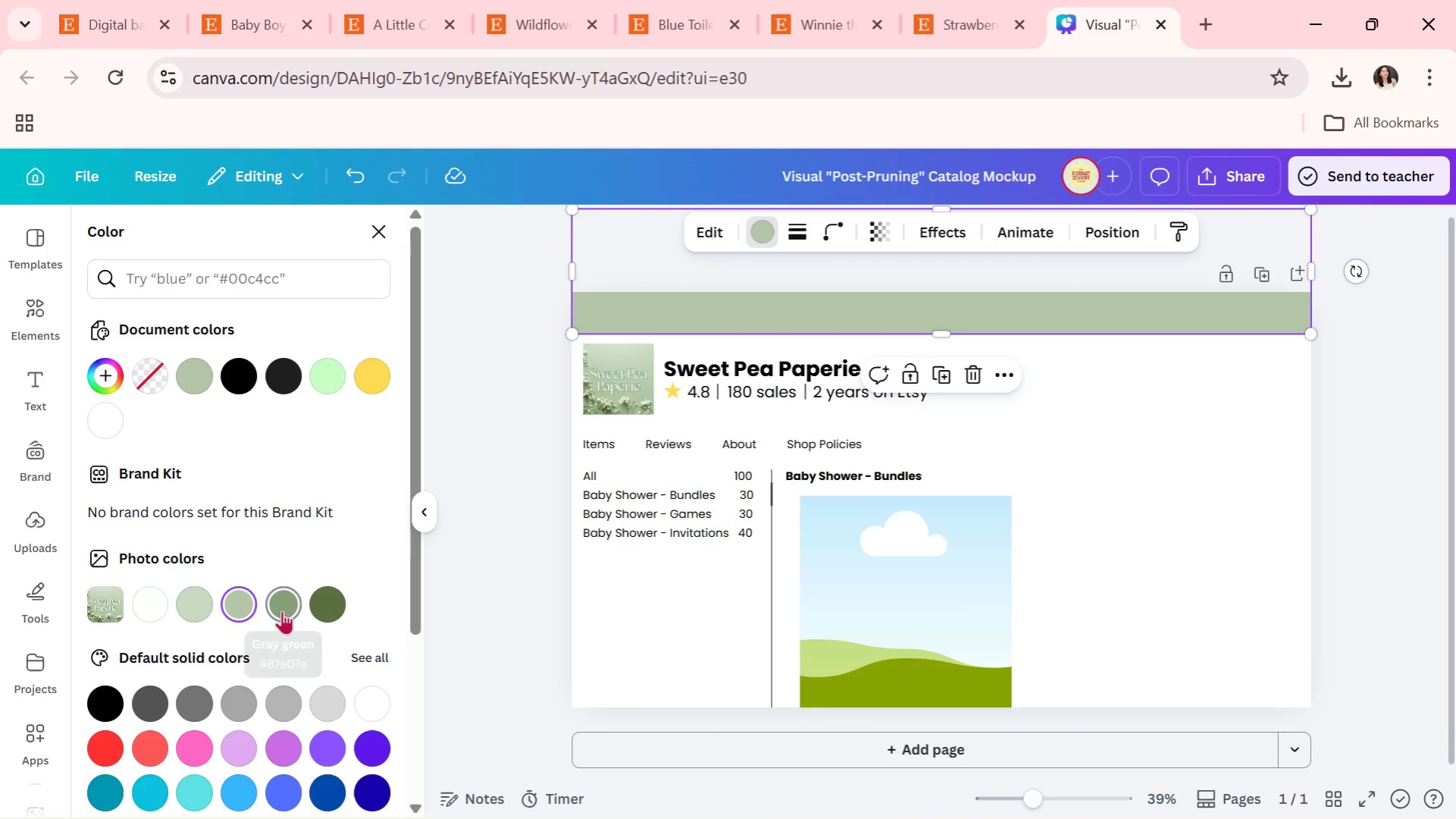 
double_click([525, 503])
 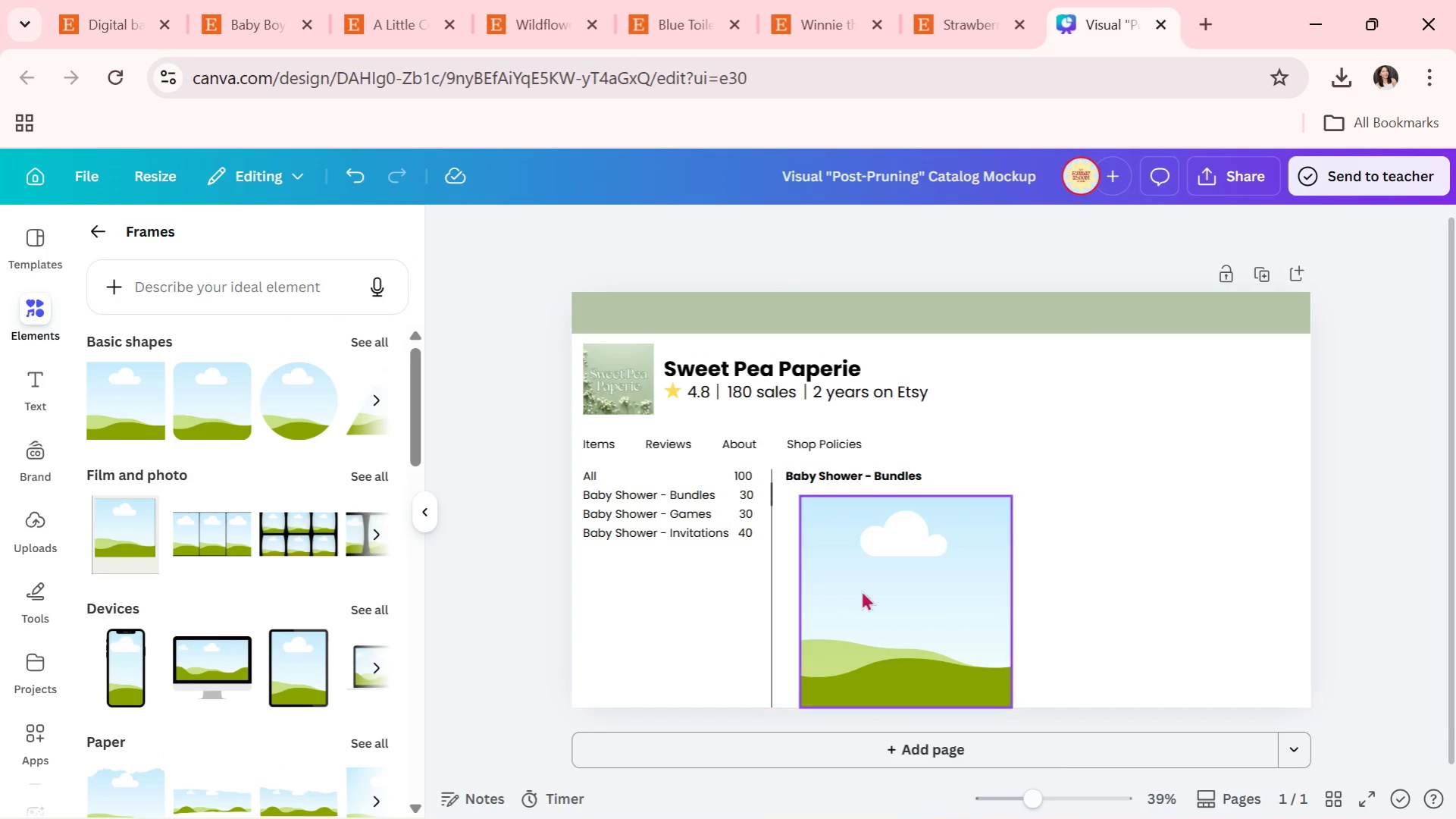 
left_click([885, 588])
 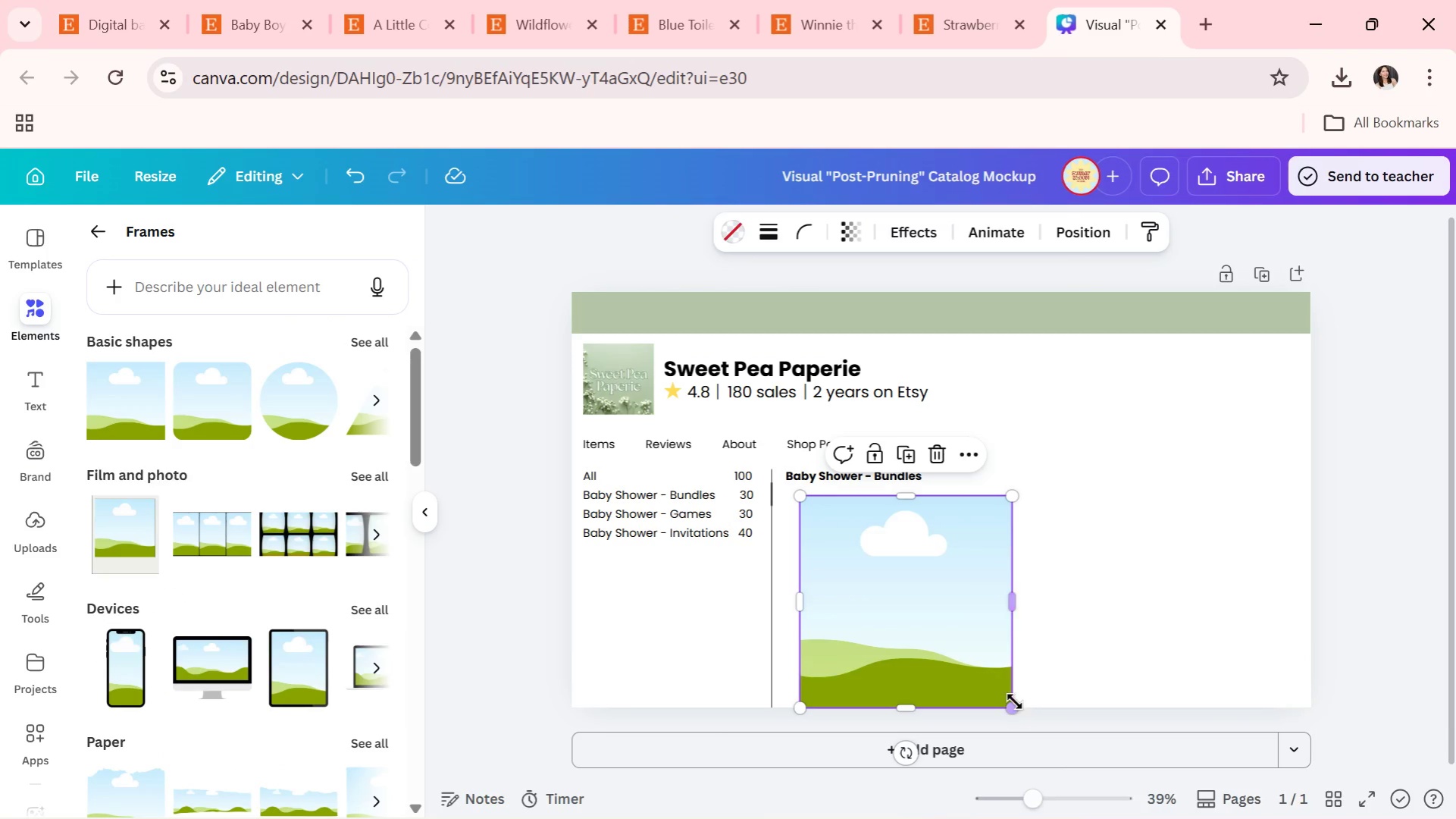 
left_click_drag(start_coordinate=[1014, 705], to_coordinate=[922, 585])
 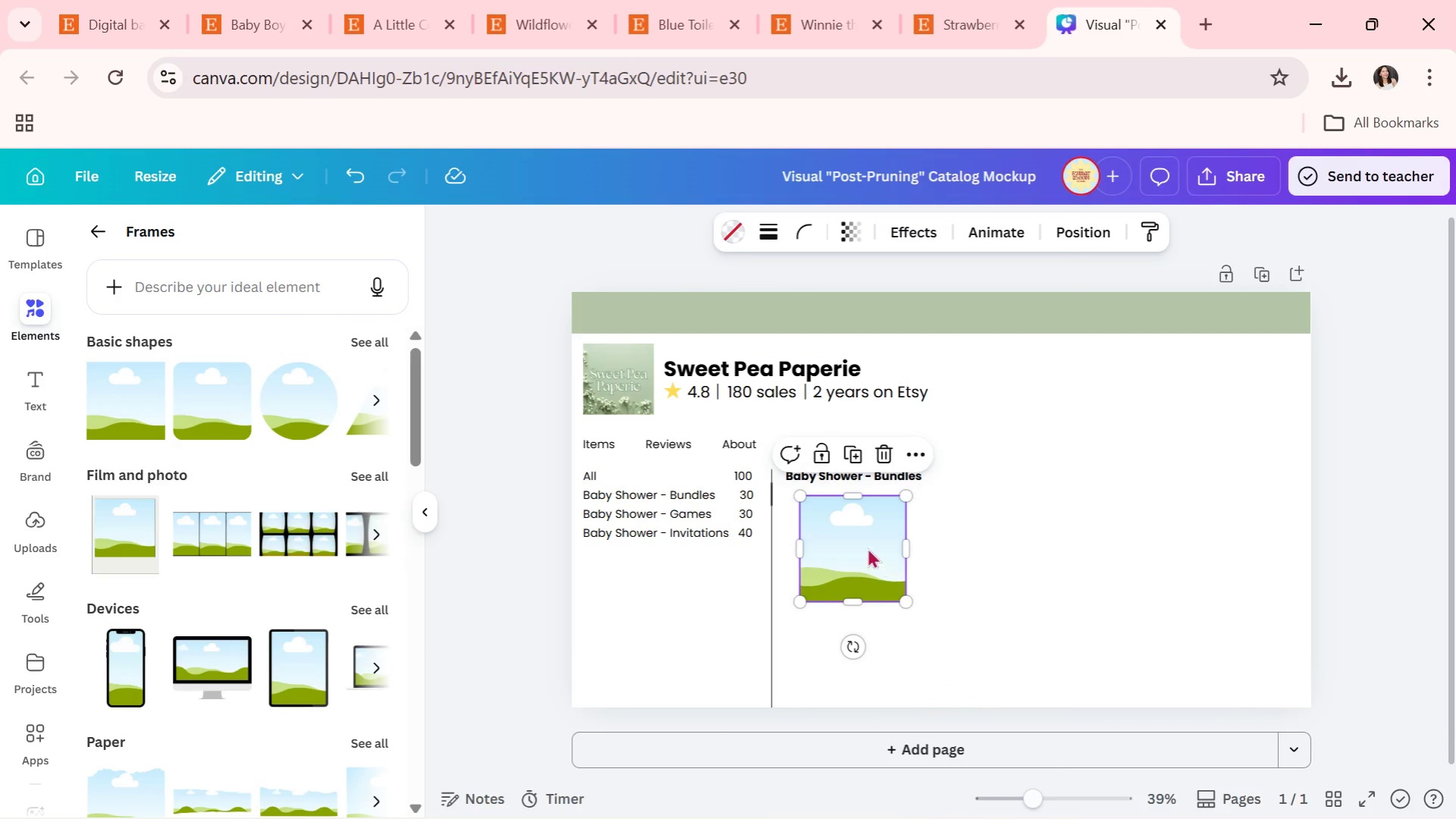 
left_click_drag(start_coordinate=[867, 548], to_coordinate=[856, 544])
 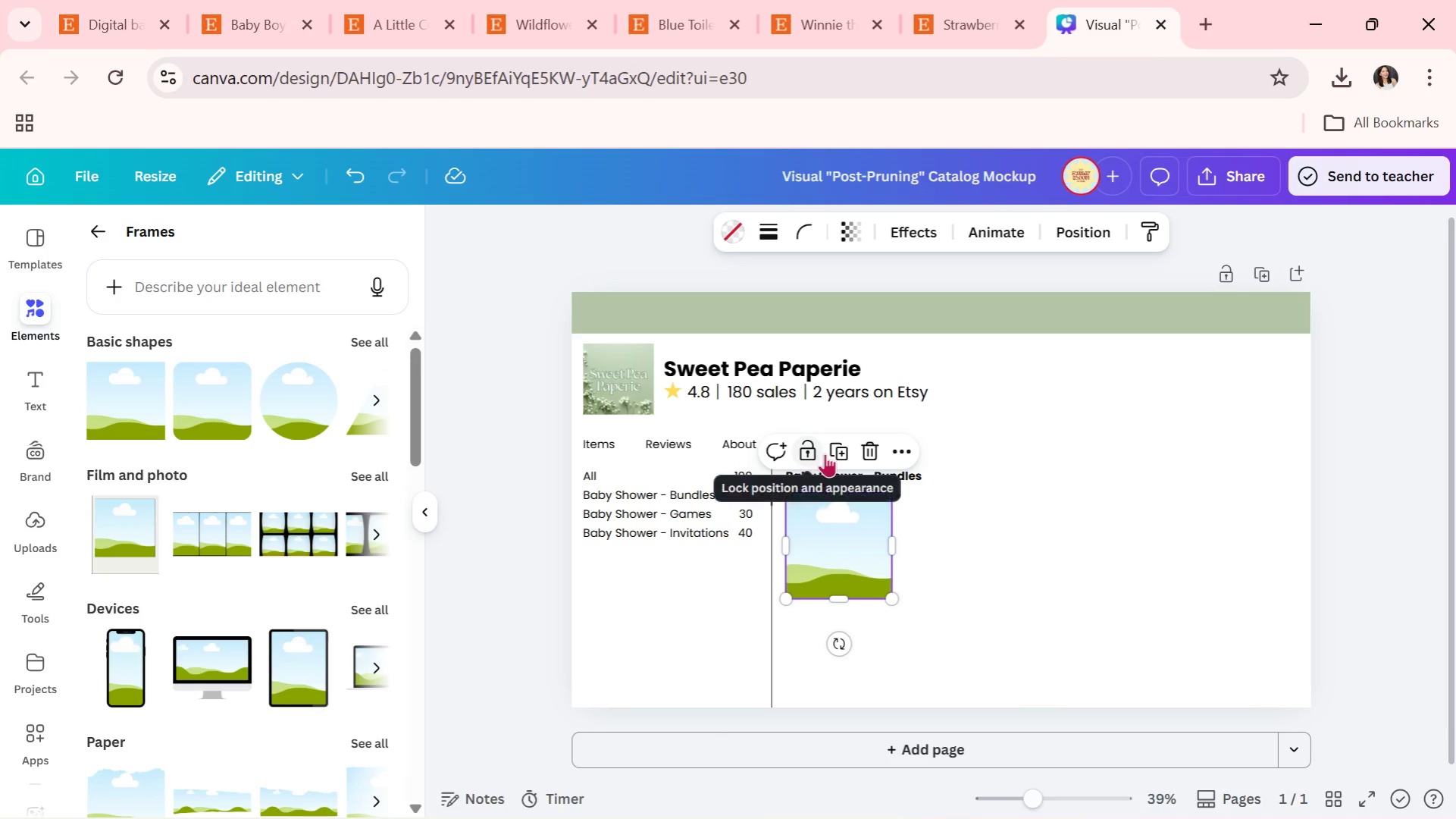 
left_click([834, 453])
 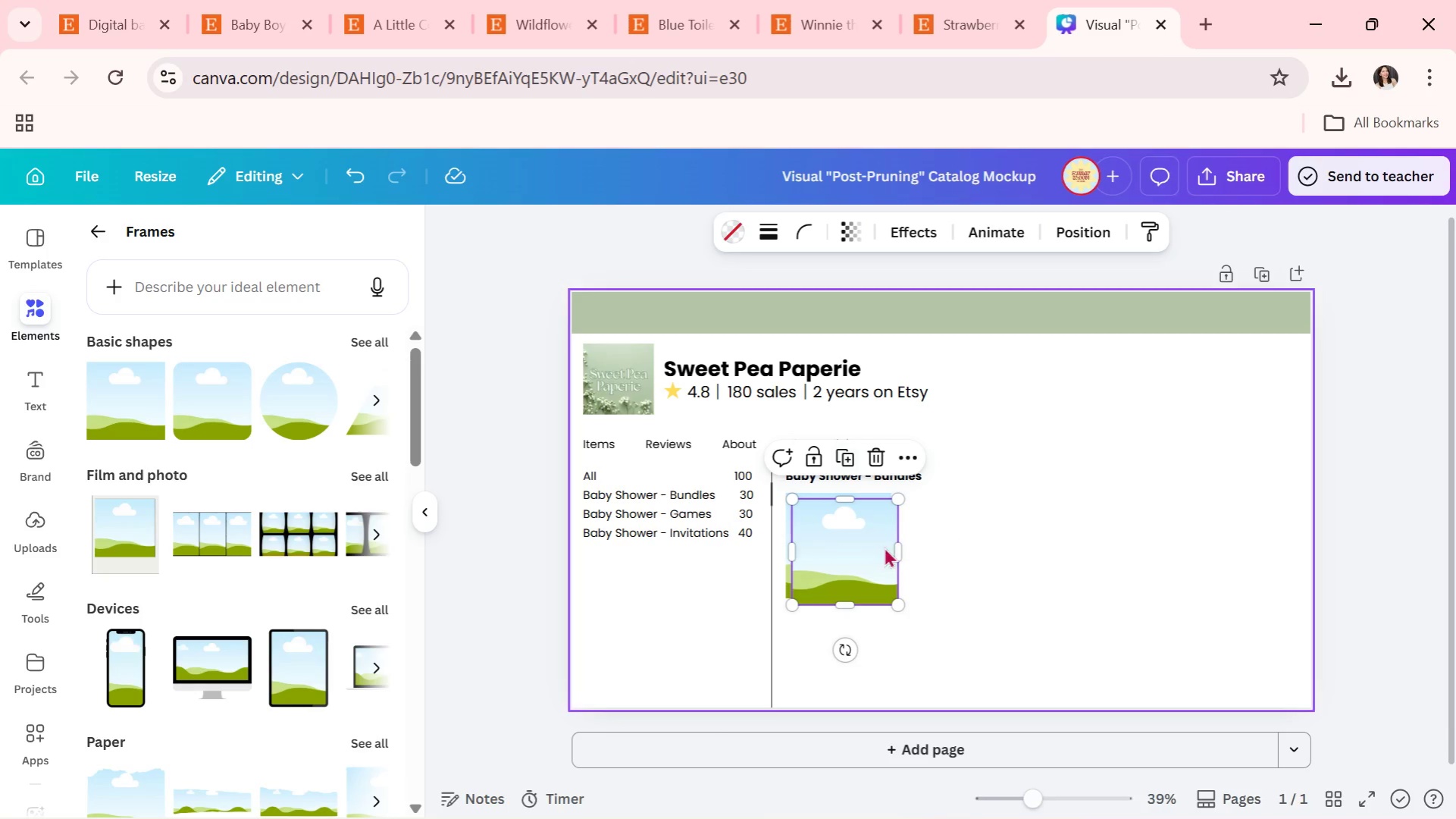 
left_click_drag(start_coordinate=[835, 549], to_coordinate=[944, 544])
 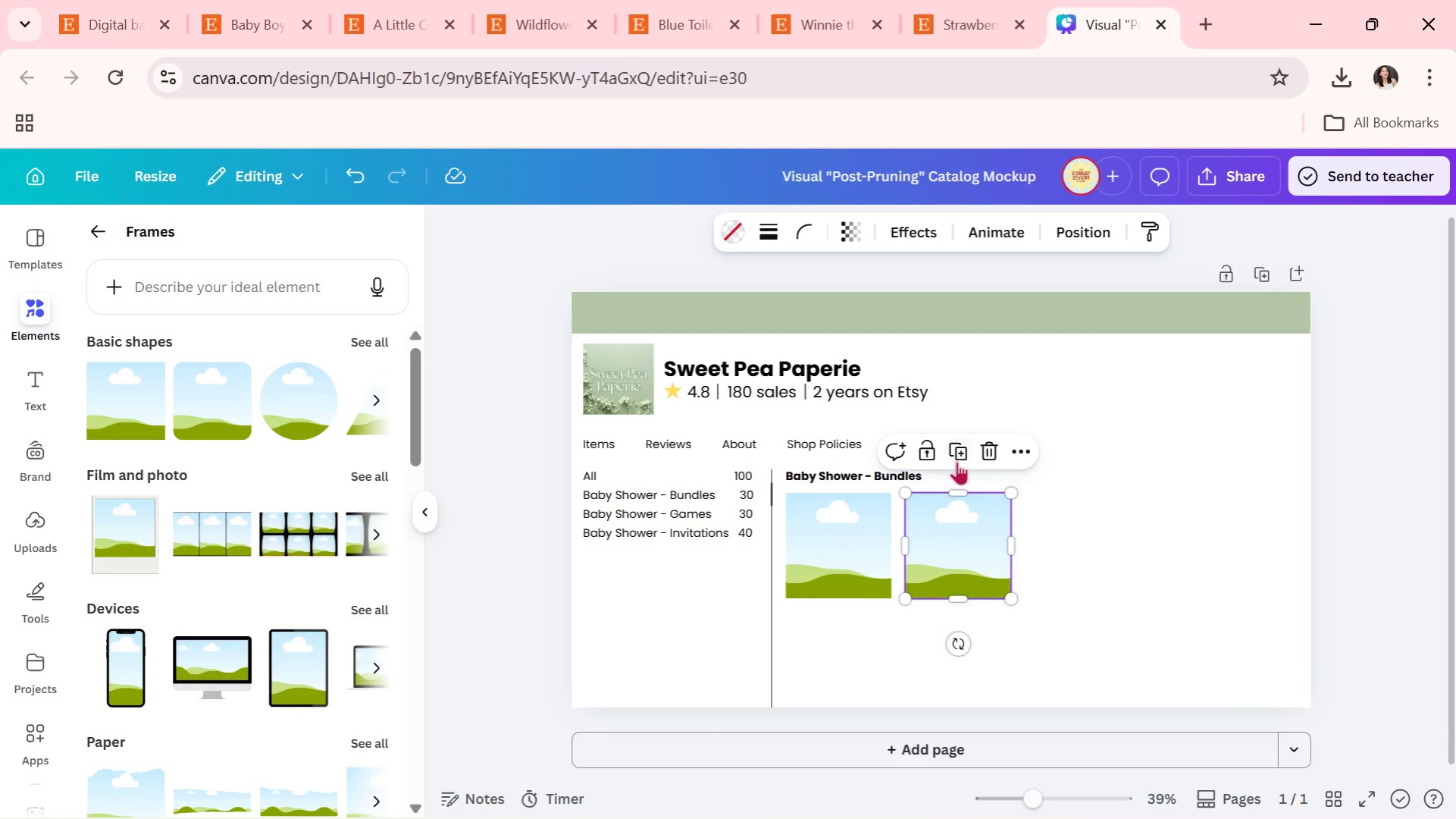 
left_click([957, 453])
 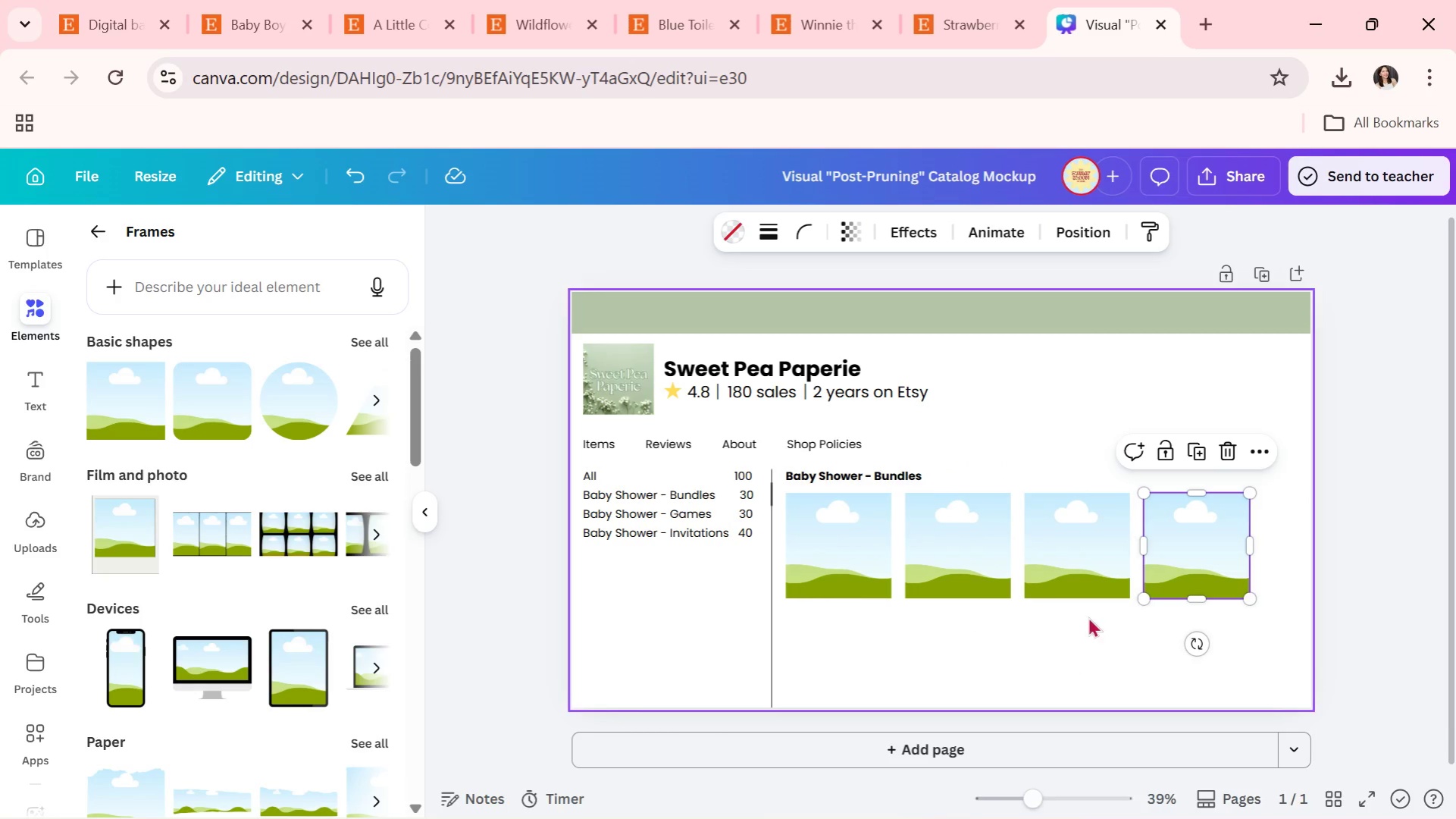 
left_click([1092, 648])
 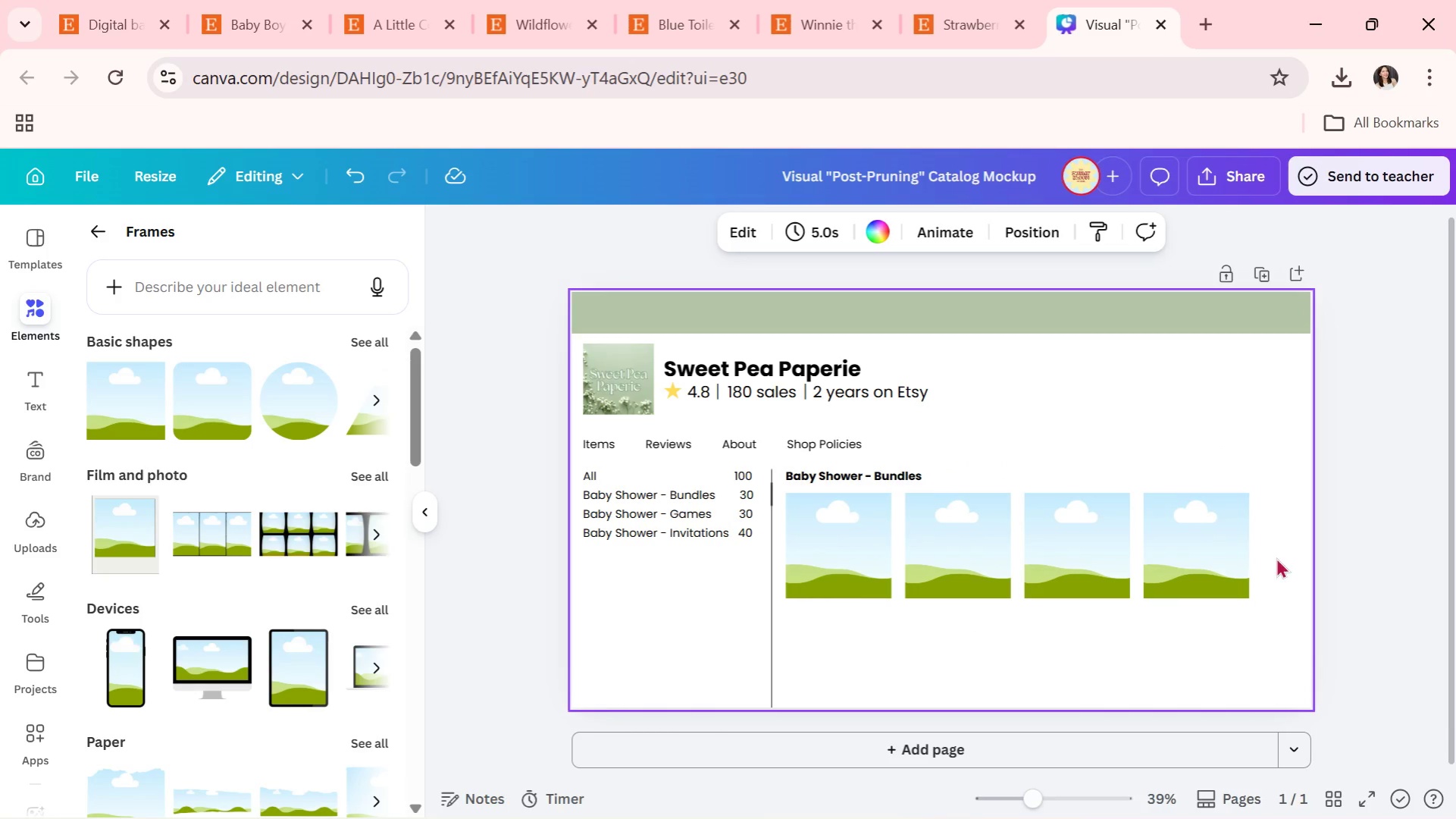 
left_click_drag(start_coordinate=[1285, 554], to_coordinate=[831, 476])
 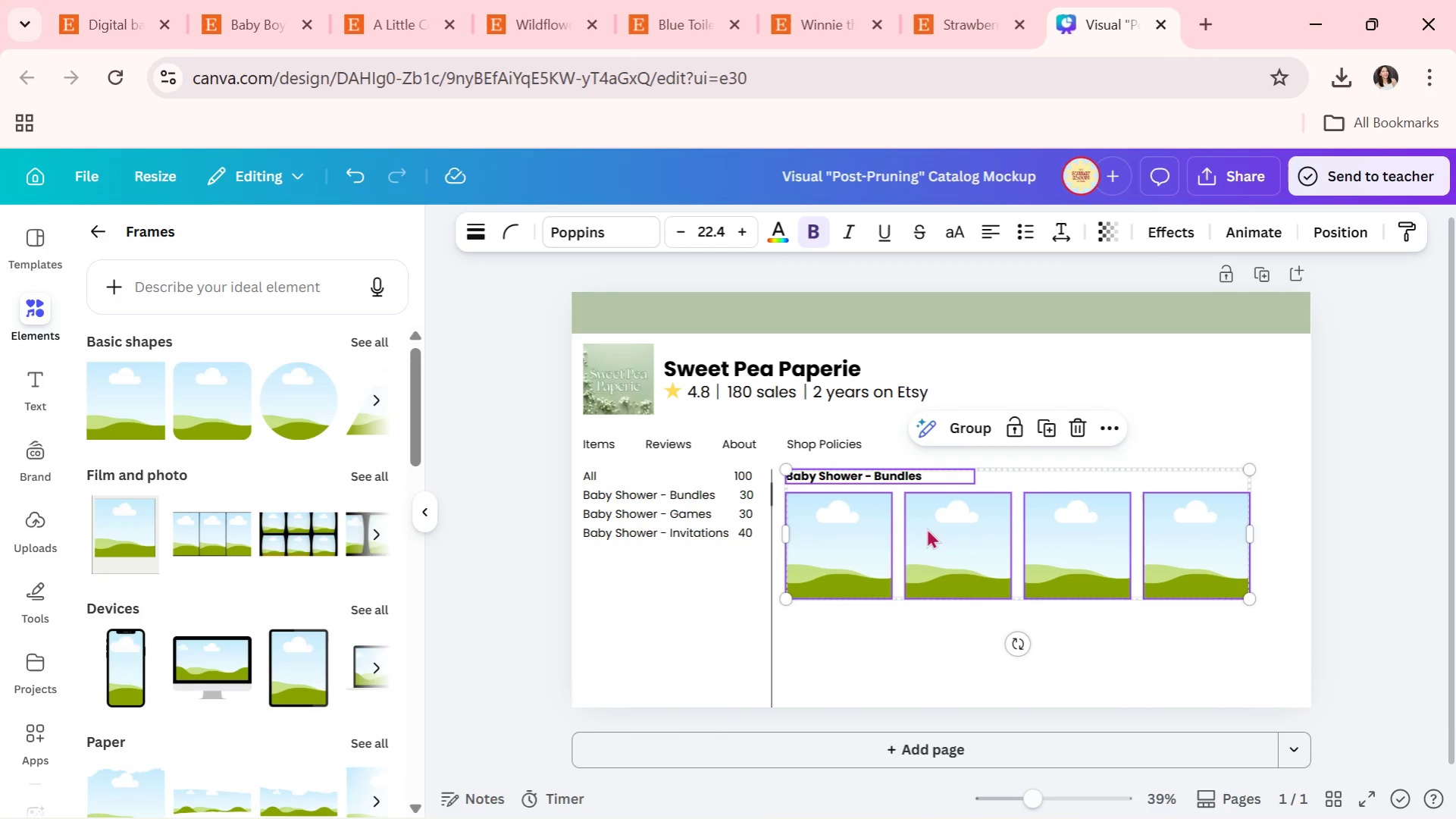 
left_click_drag(start_coordinate=[926, 528], to_coordinate=[945, 523])
 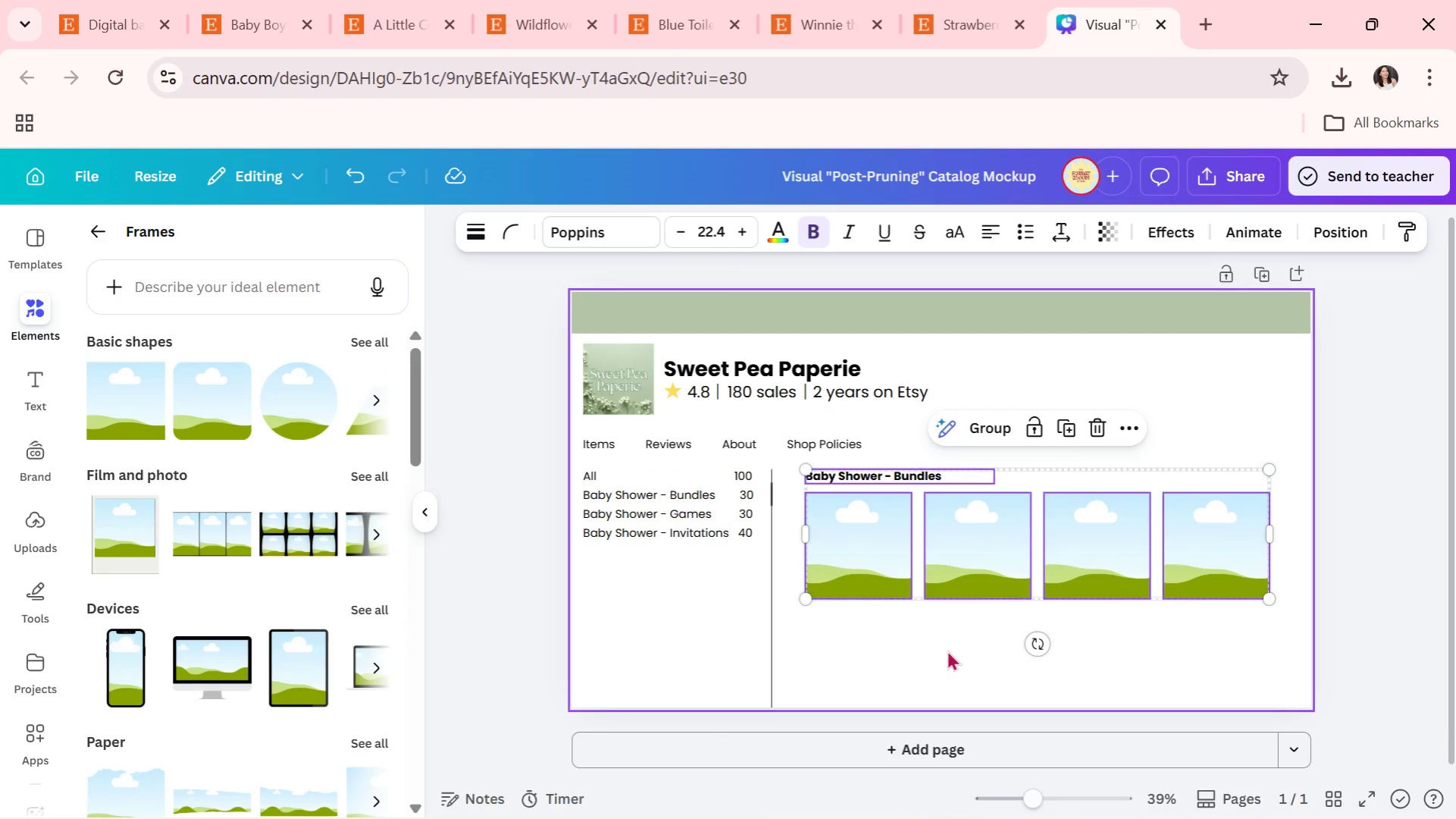 
left_click([947, 650])
 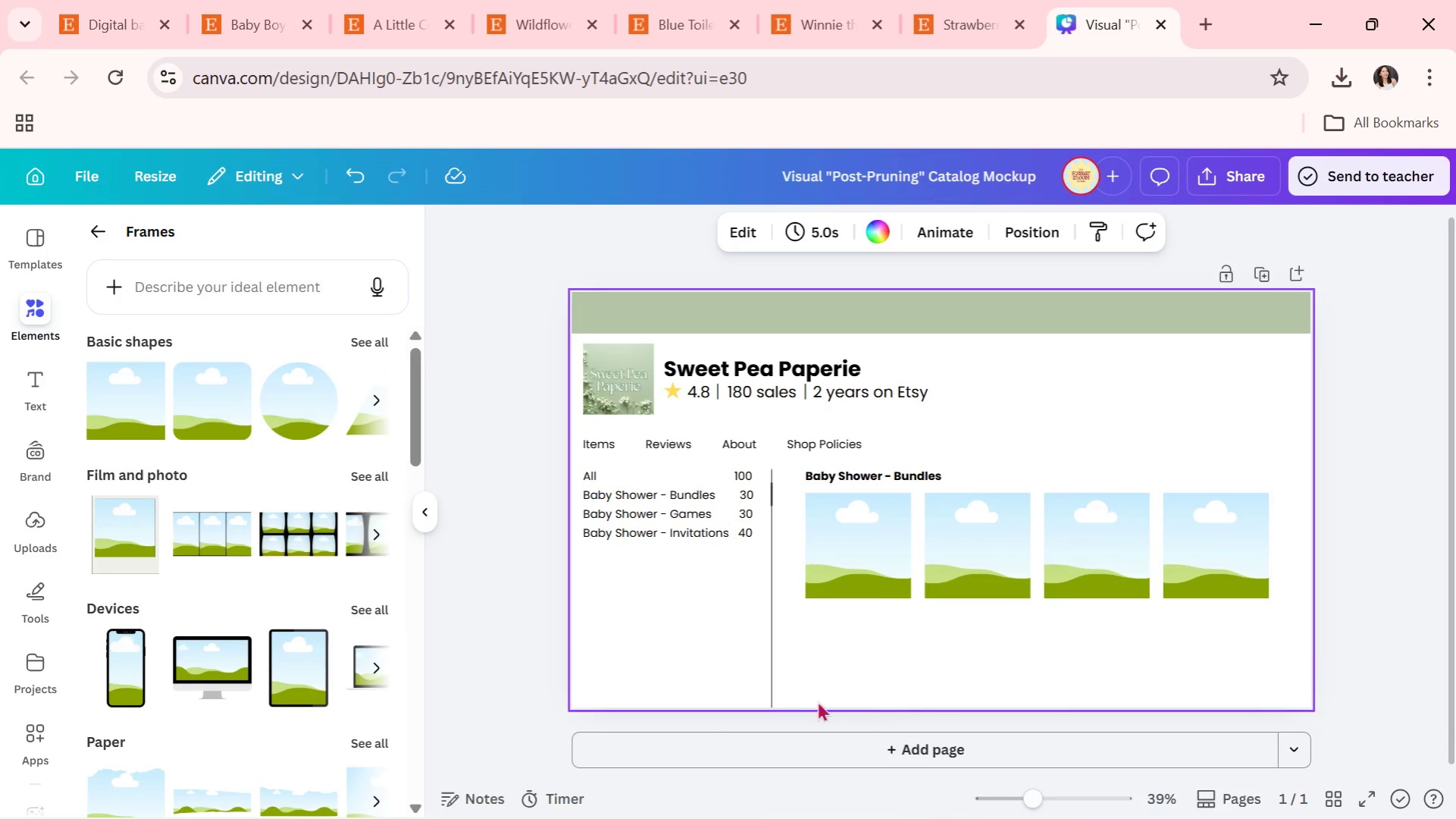 
left_click([771, 685])
 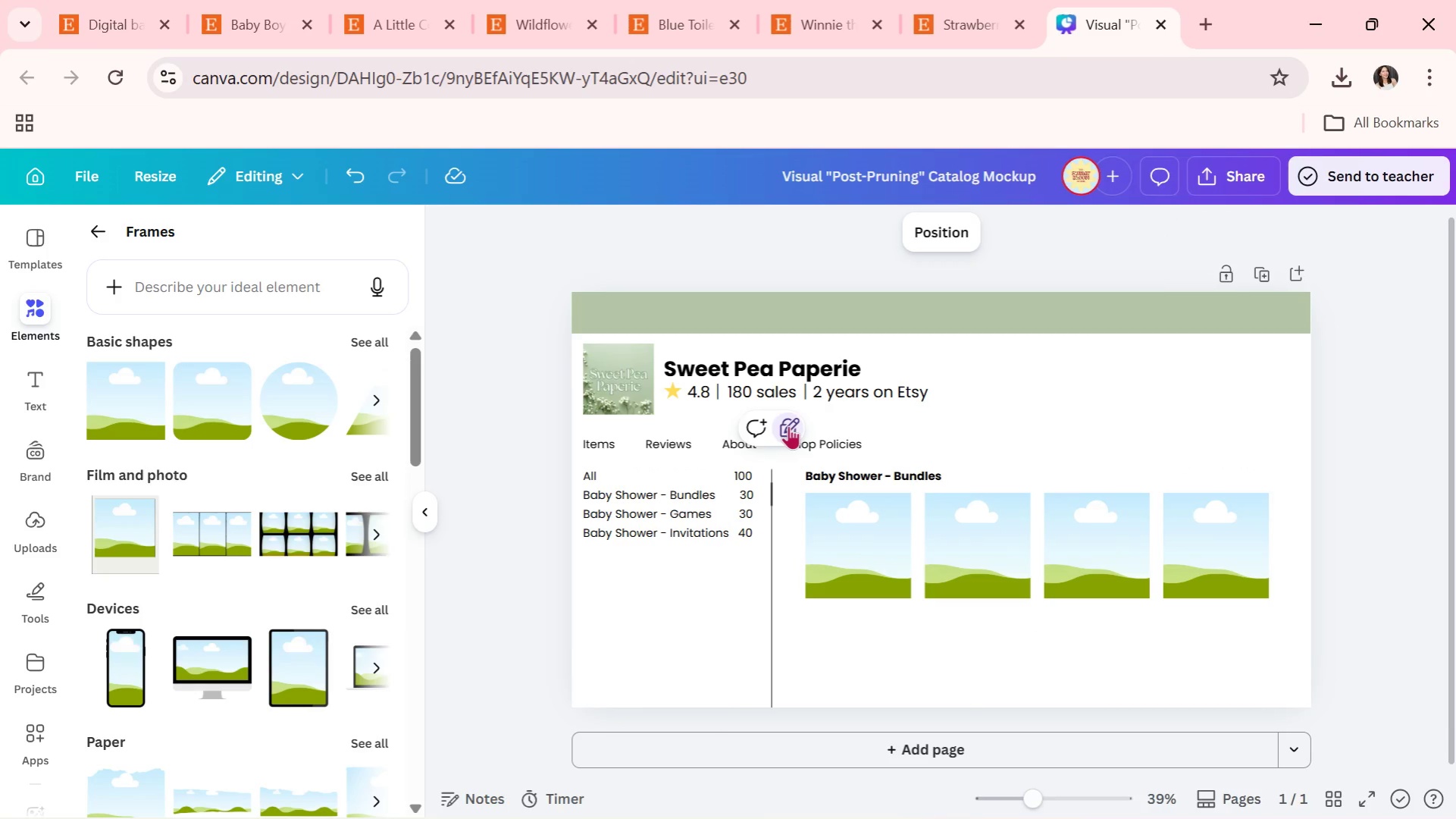 
double_click([788, 425])
 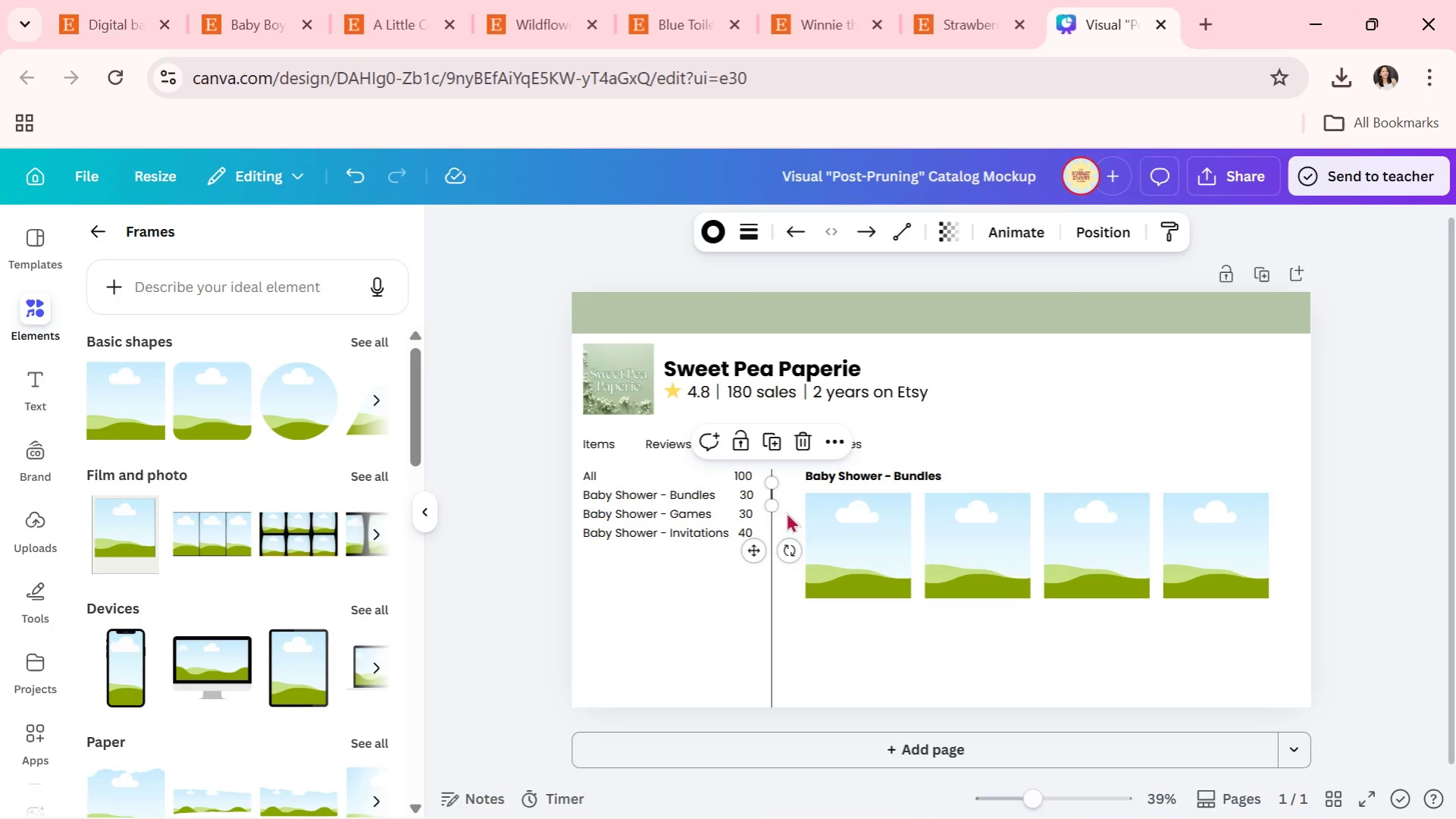 
left_click([727, 607])
 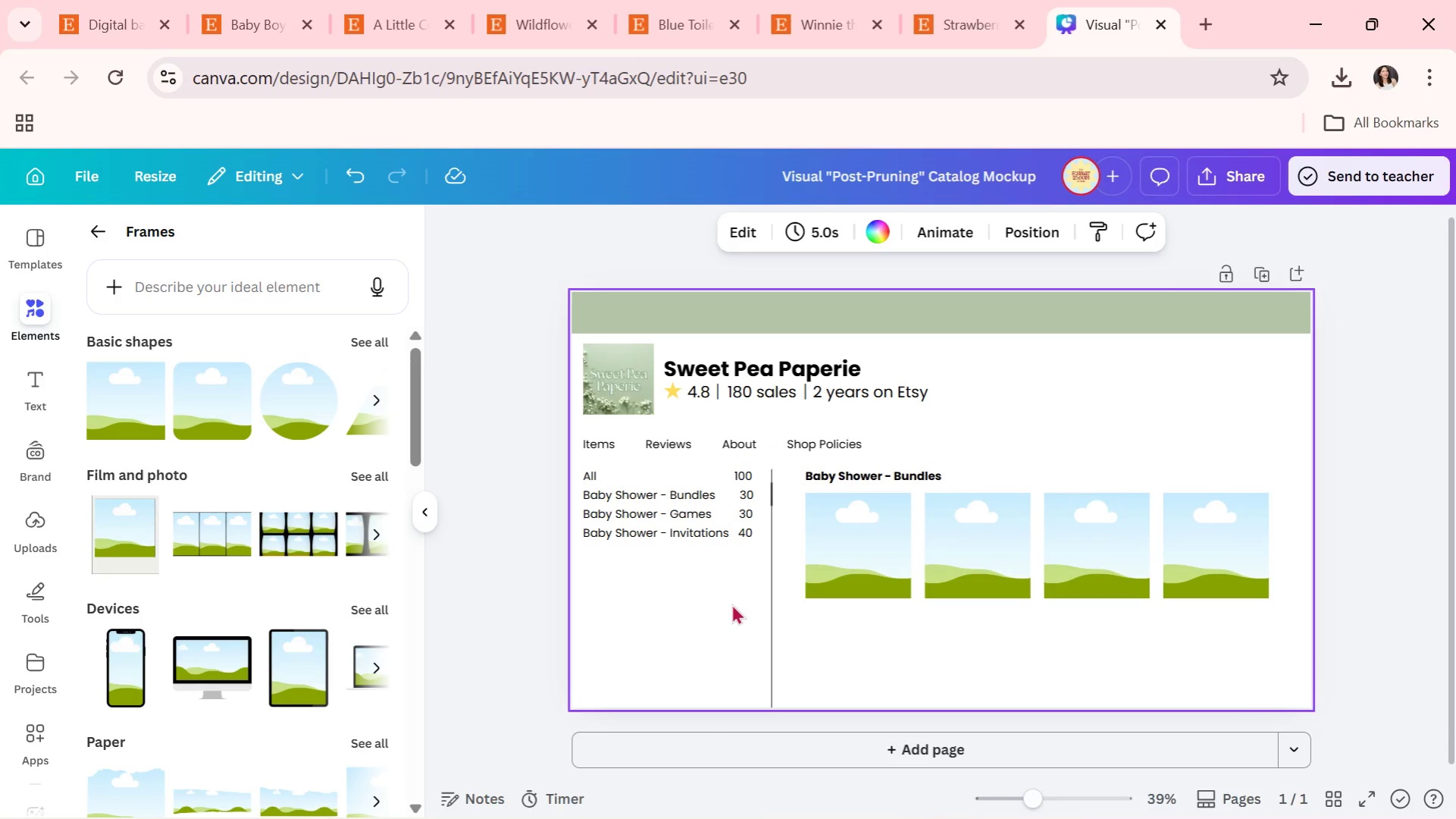 
left_click_drag(start_coordinate=[731, 604], to_coordinate=[770, 557])
 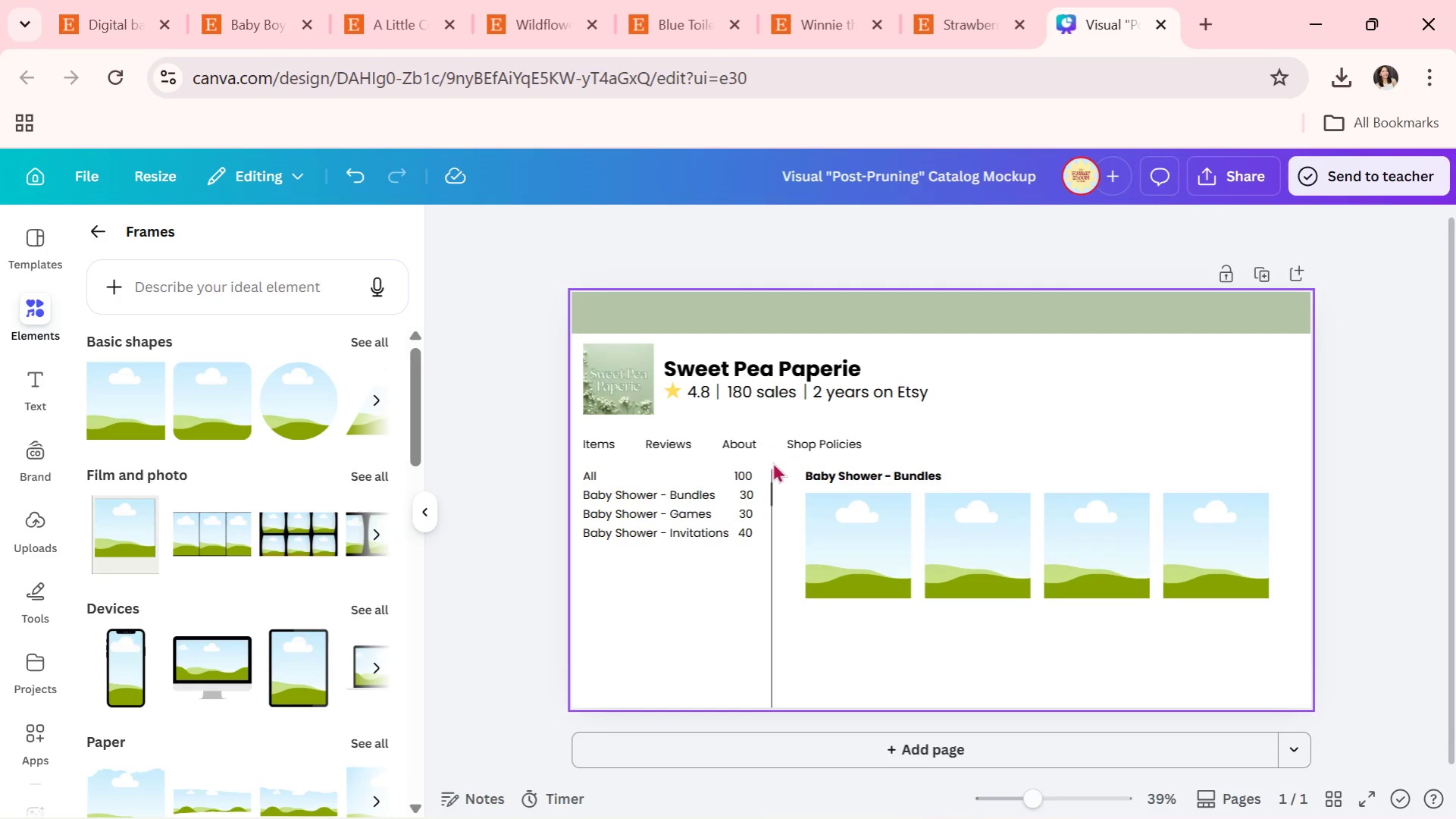 
left_click_drag(start_coordinate=[772, 462], to_coordinate=[772, 512])
 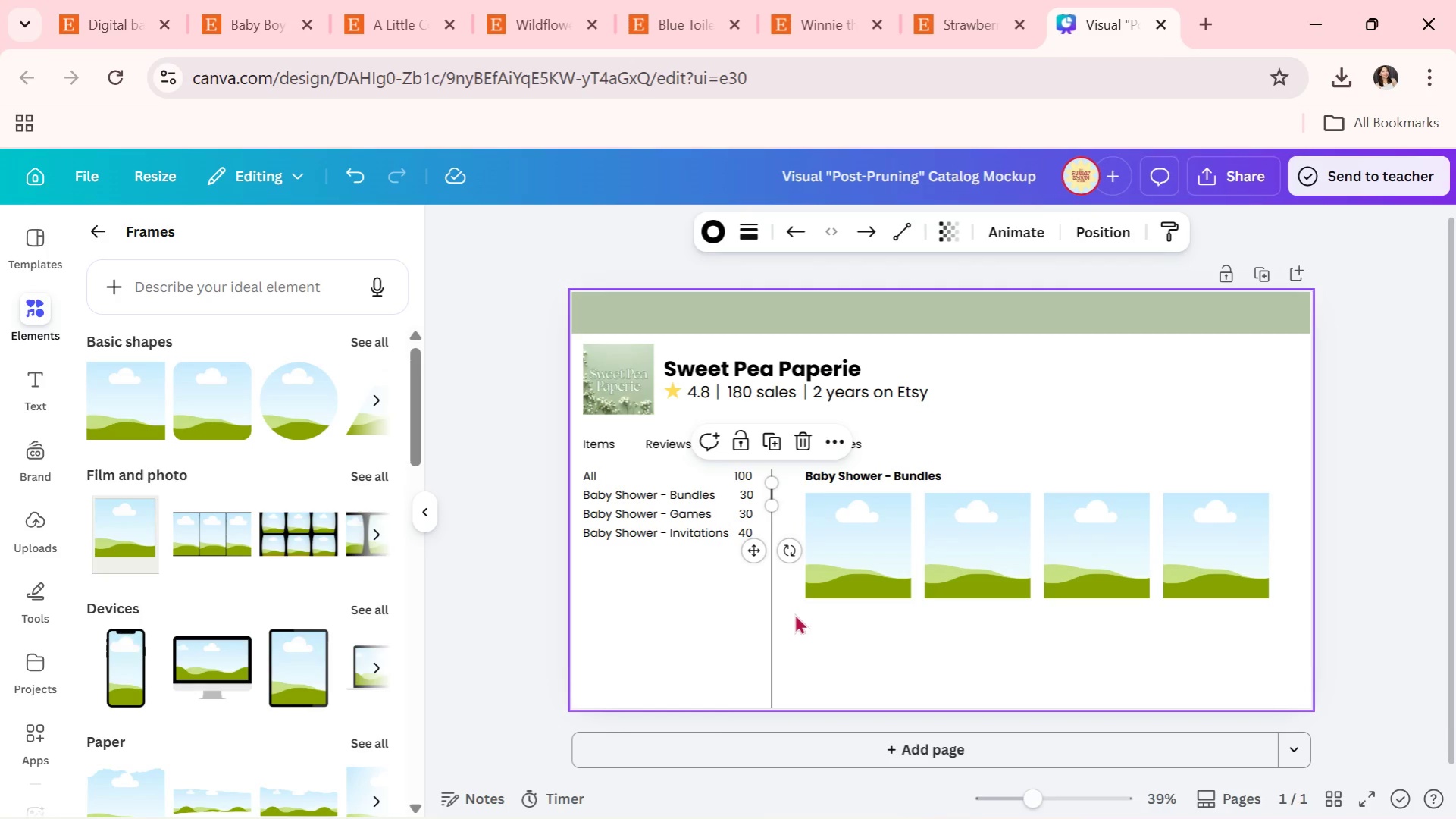 
left_click([787, 623])
 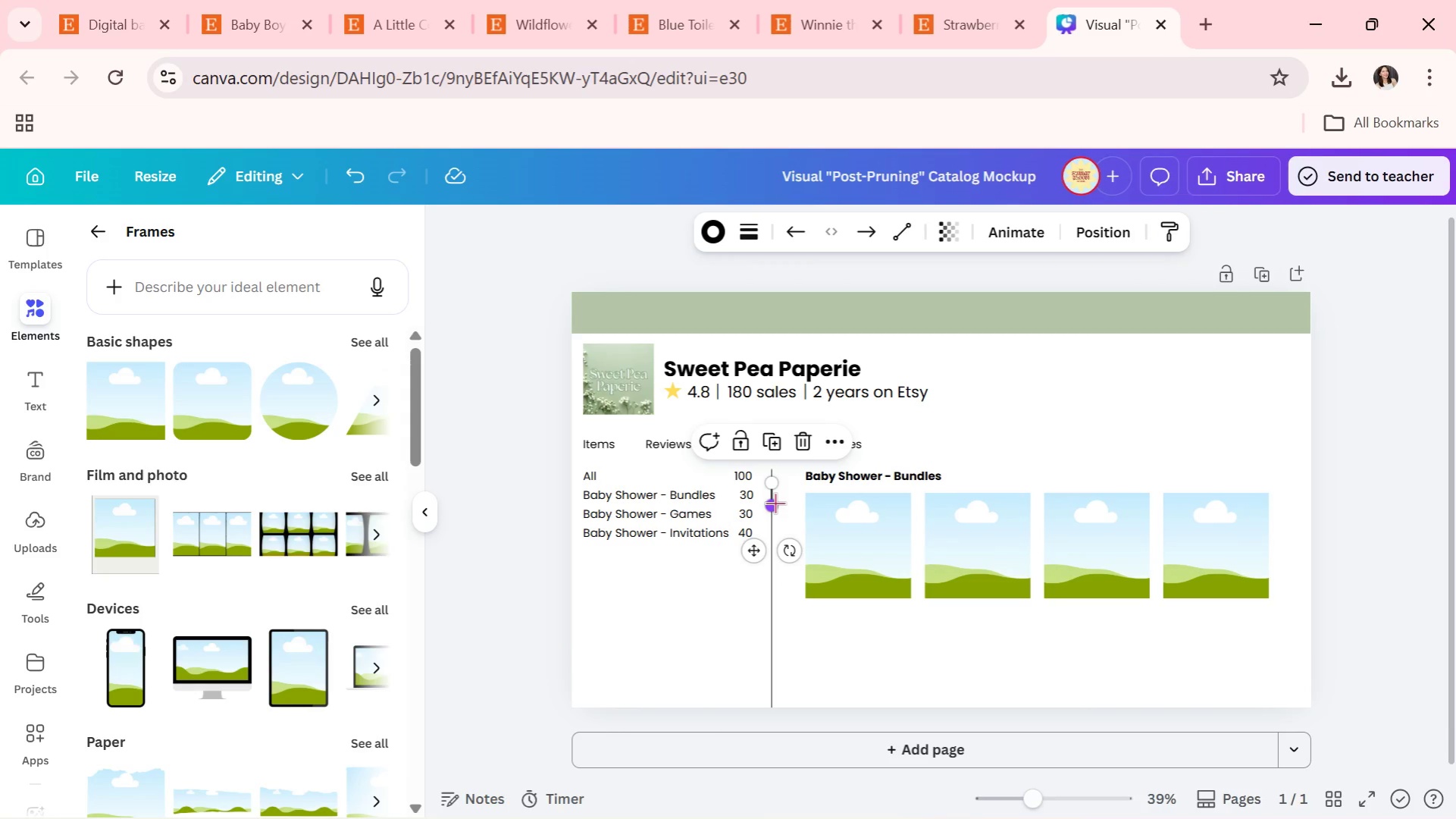 
left_click([741, 524])
 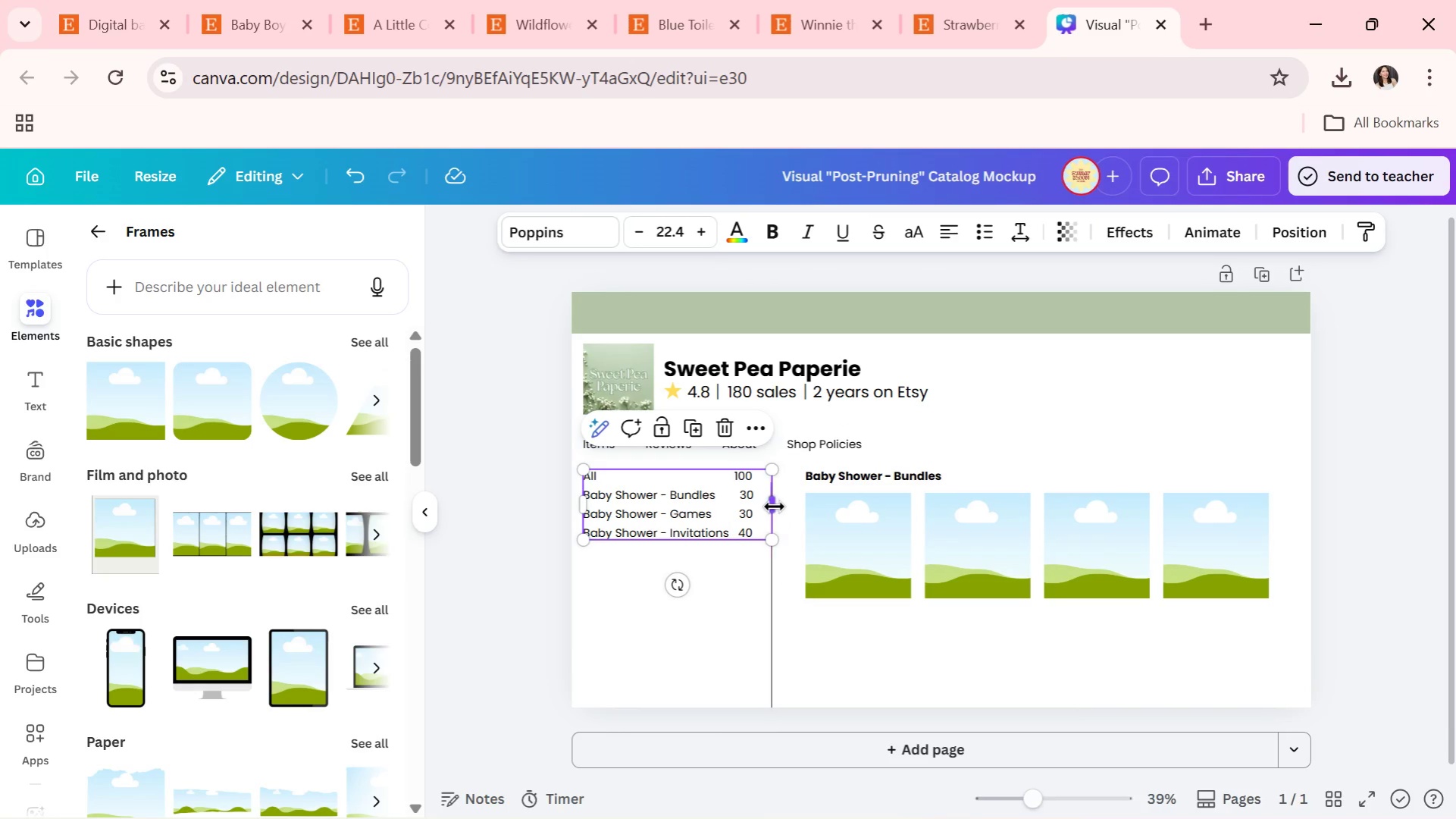 
left_click_drag(start_coordinate=[775, 506], to_coordinate=[767, 508])
 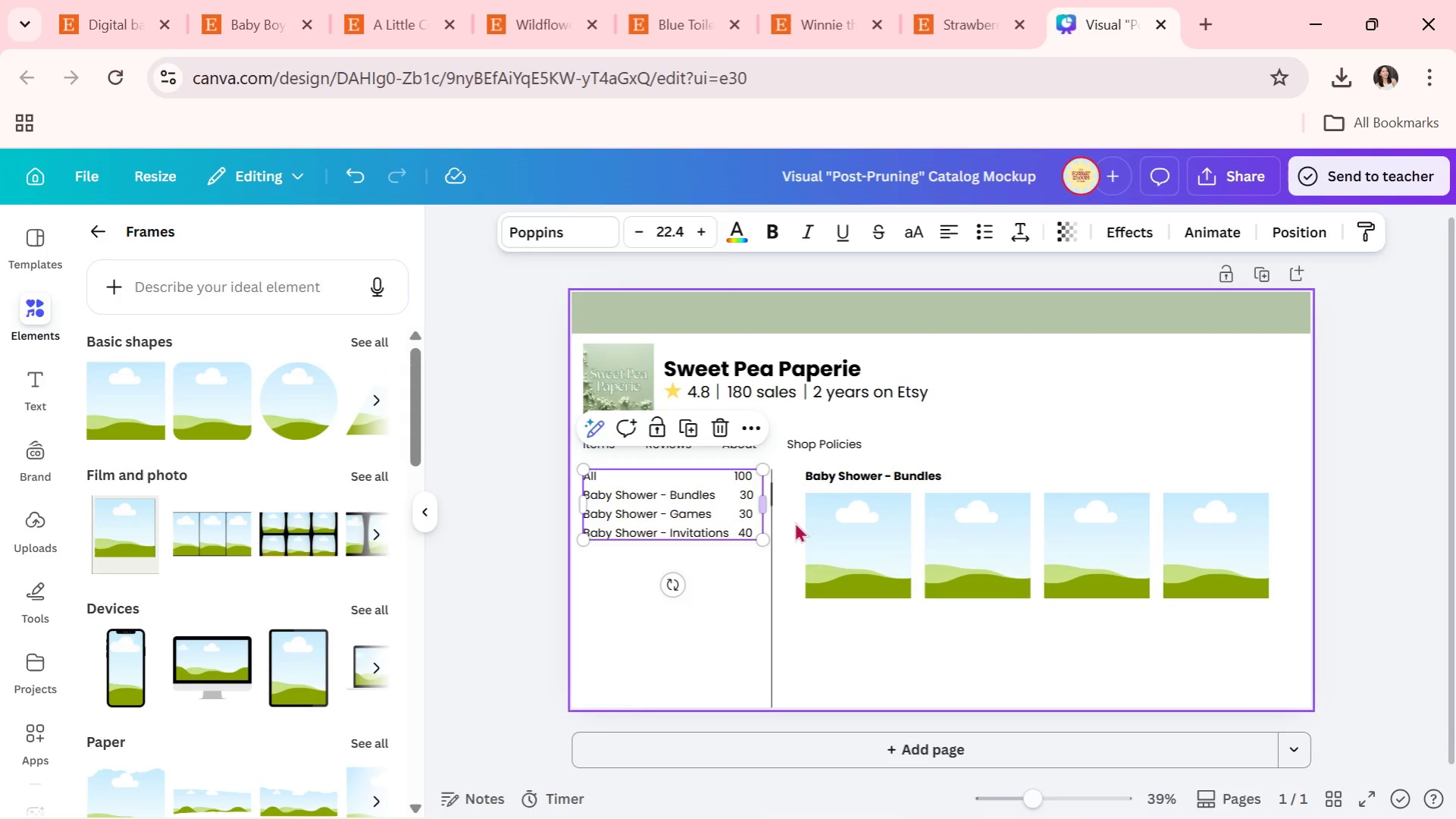 
left_click([794, 522])
 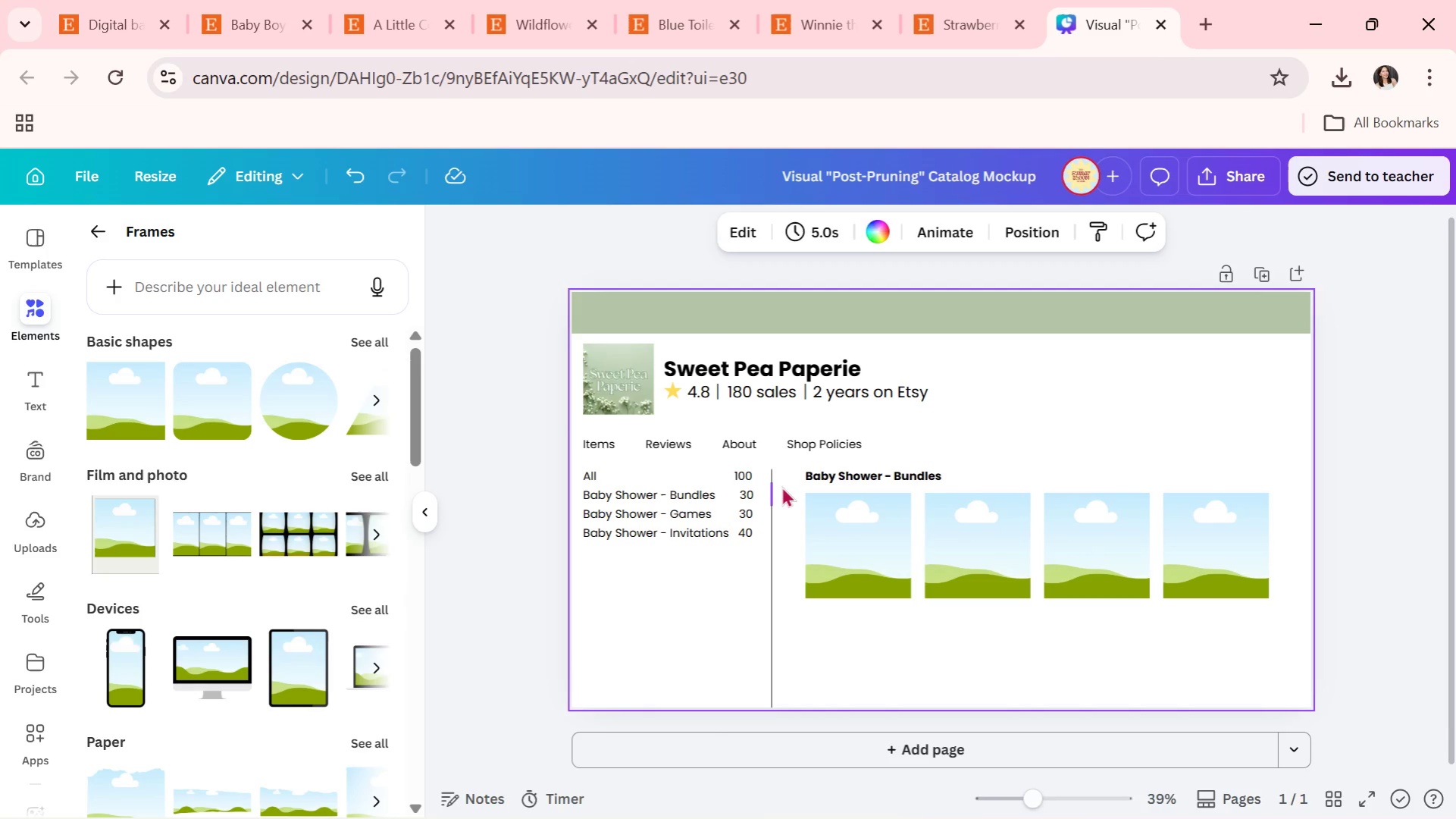 
left_click_drag(start_coordinate=[781, 486], to_coordinate=[773, 491])
 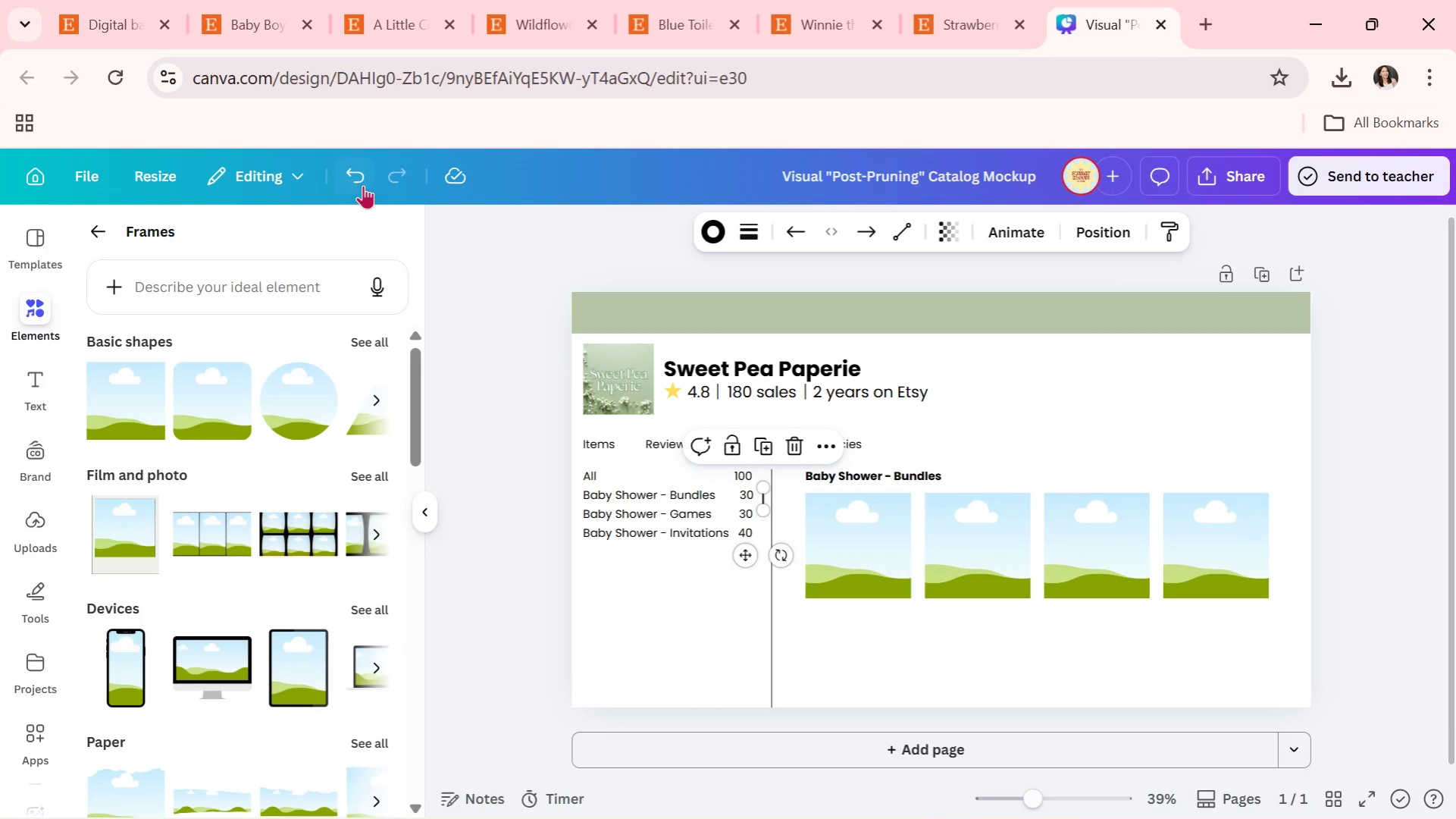 
left_click([371, 177])
 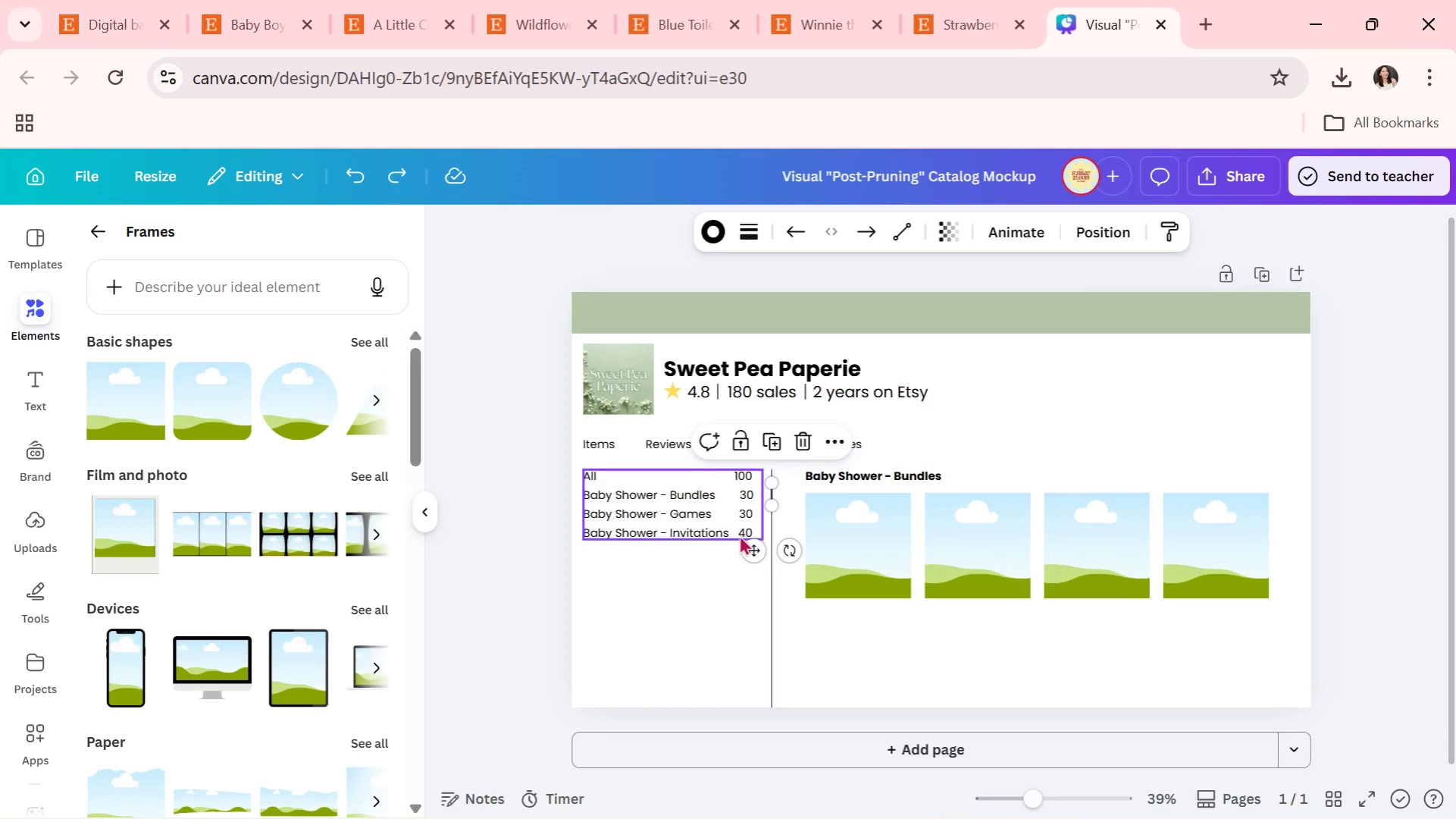 
left_click_drag(start_coordinate=[695, 643], to_coordinate=[697, 639])
 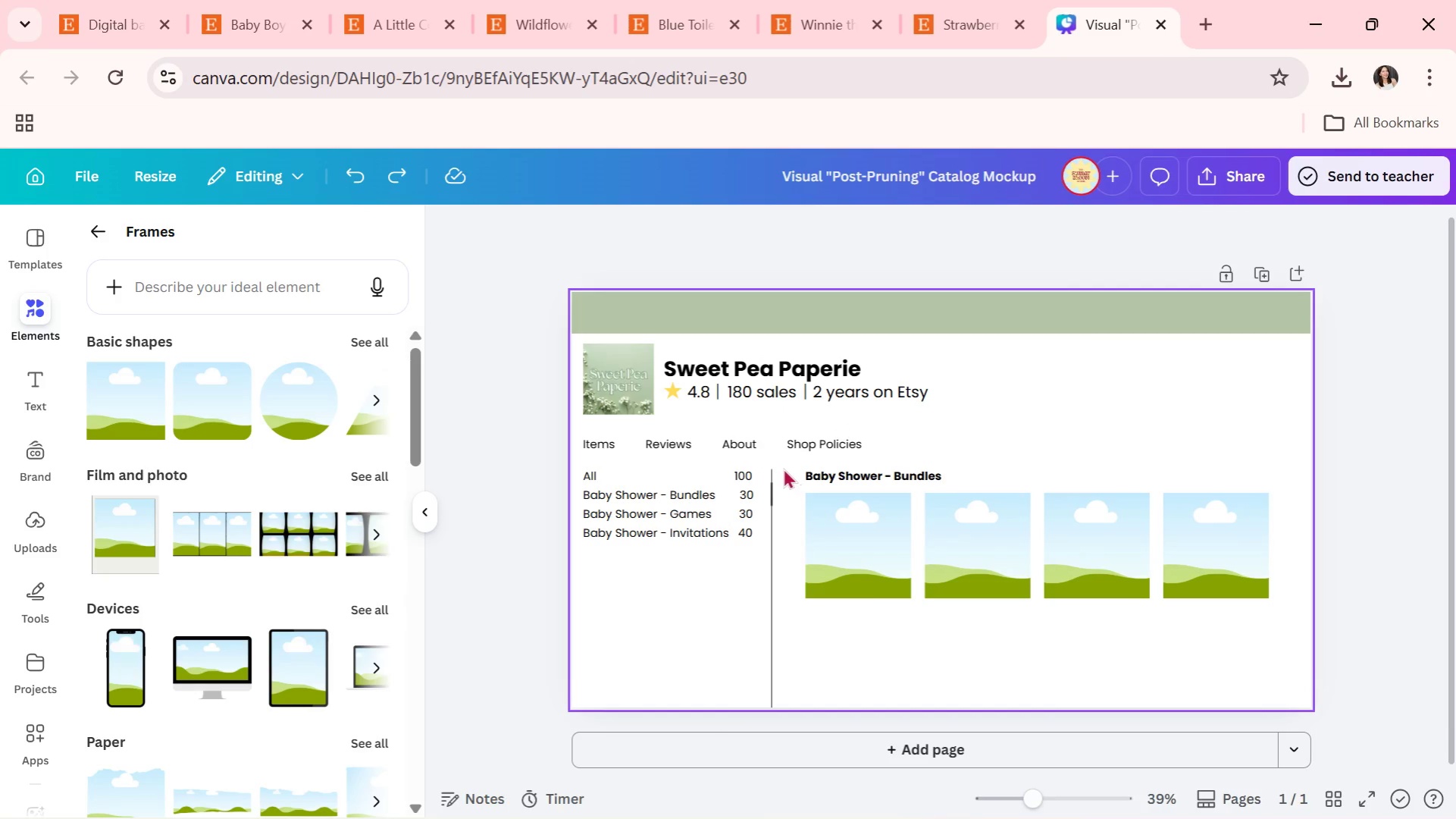 
left_click_drag(start_coordinate=[783, 468], to_coordinate=[771, 490])
 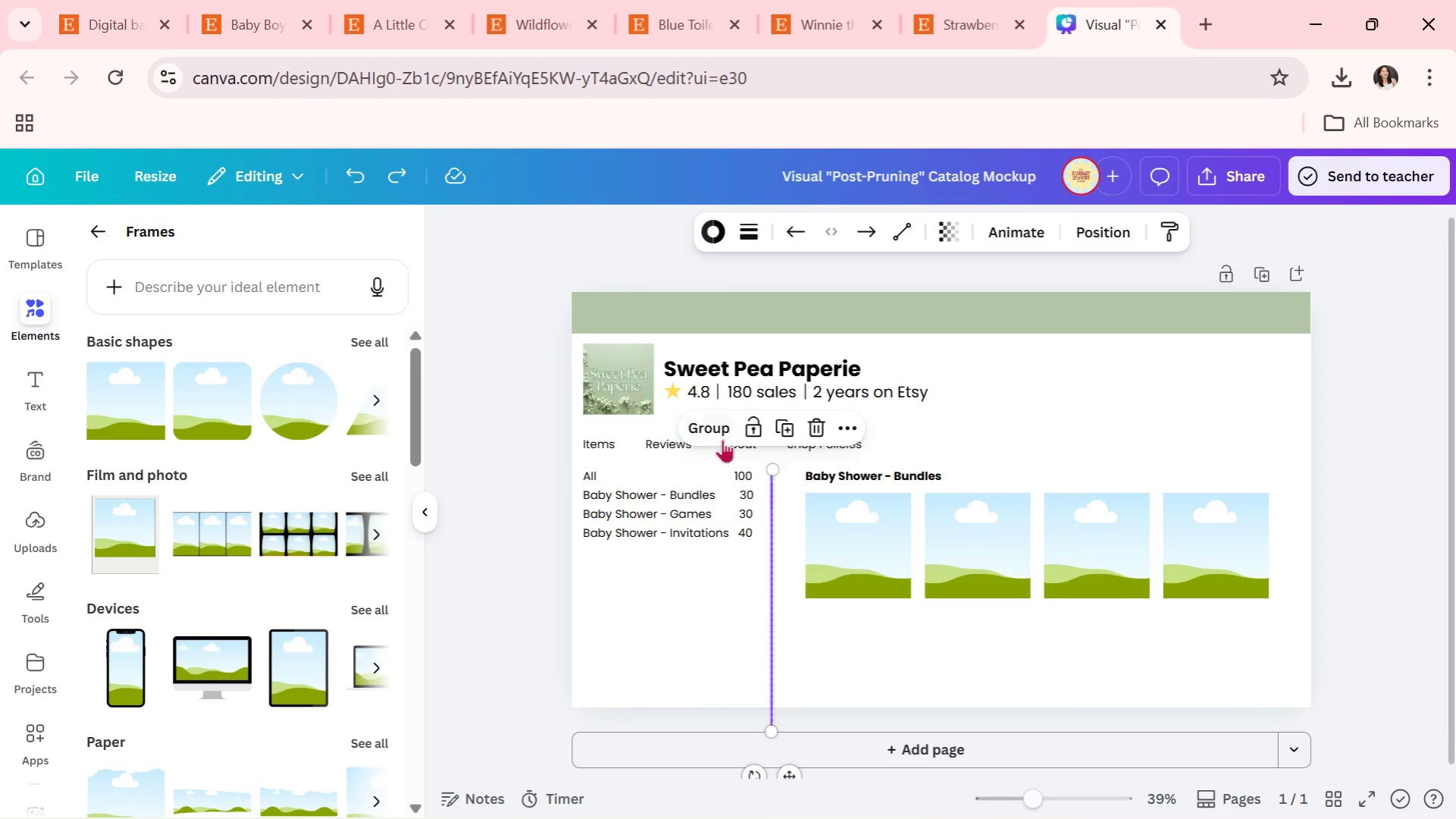 
left_click([719, 428])
 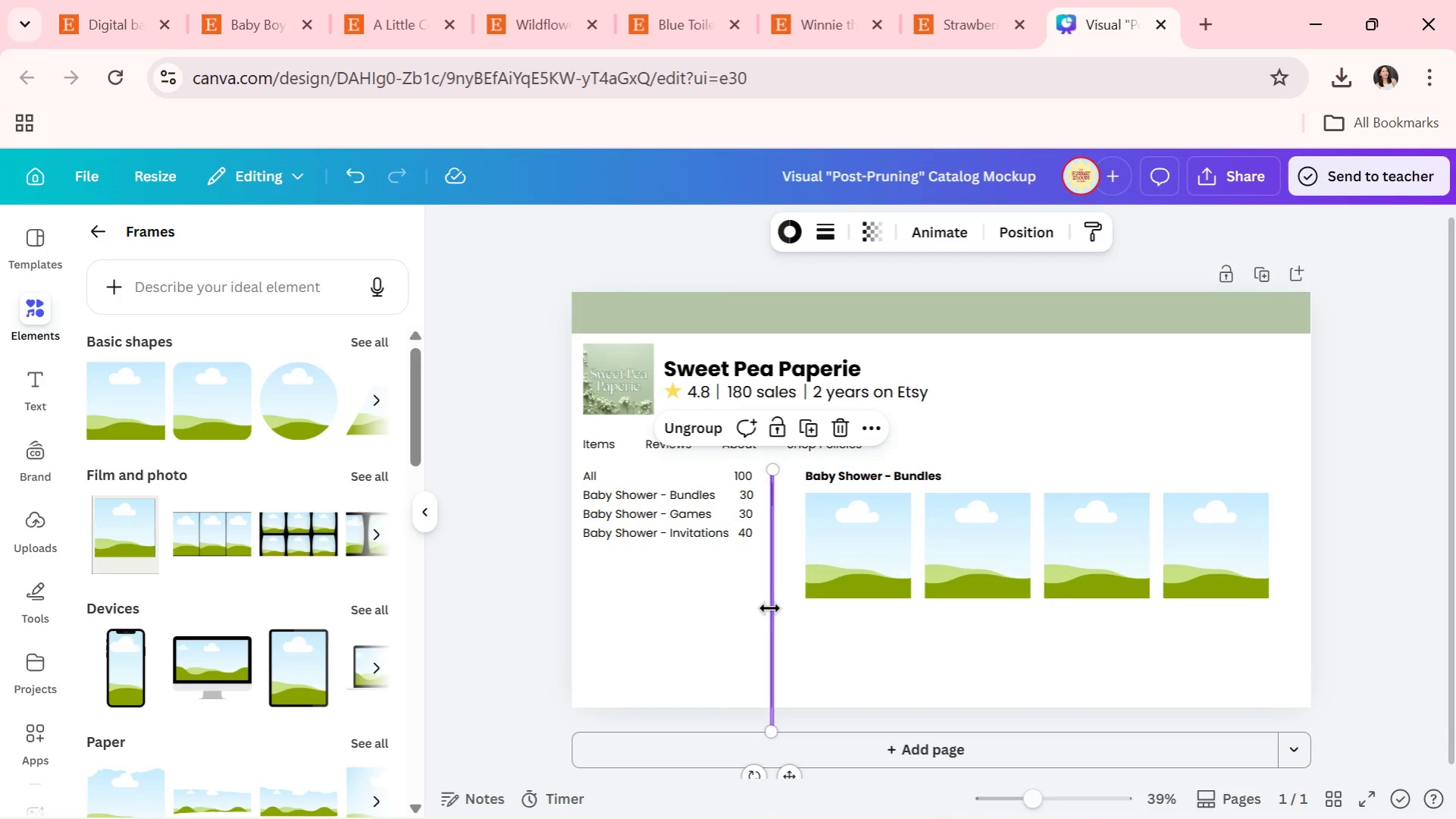 
left_click_drag(start_coordinate=[769, 608], to_coordinate=[775, 608])
 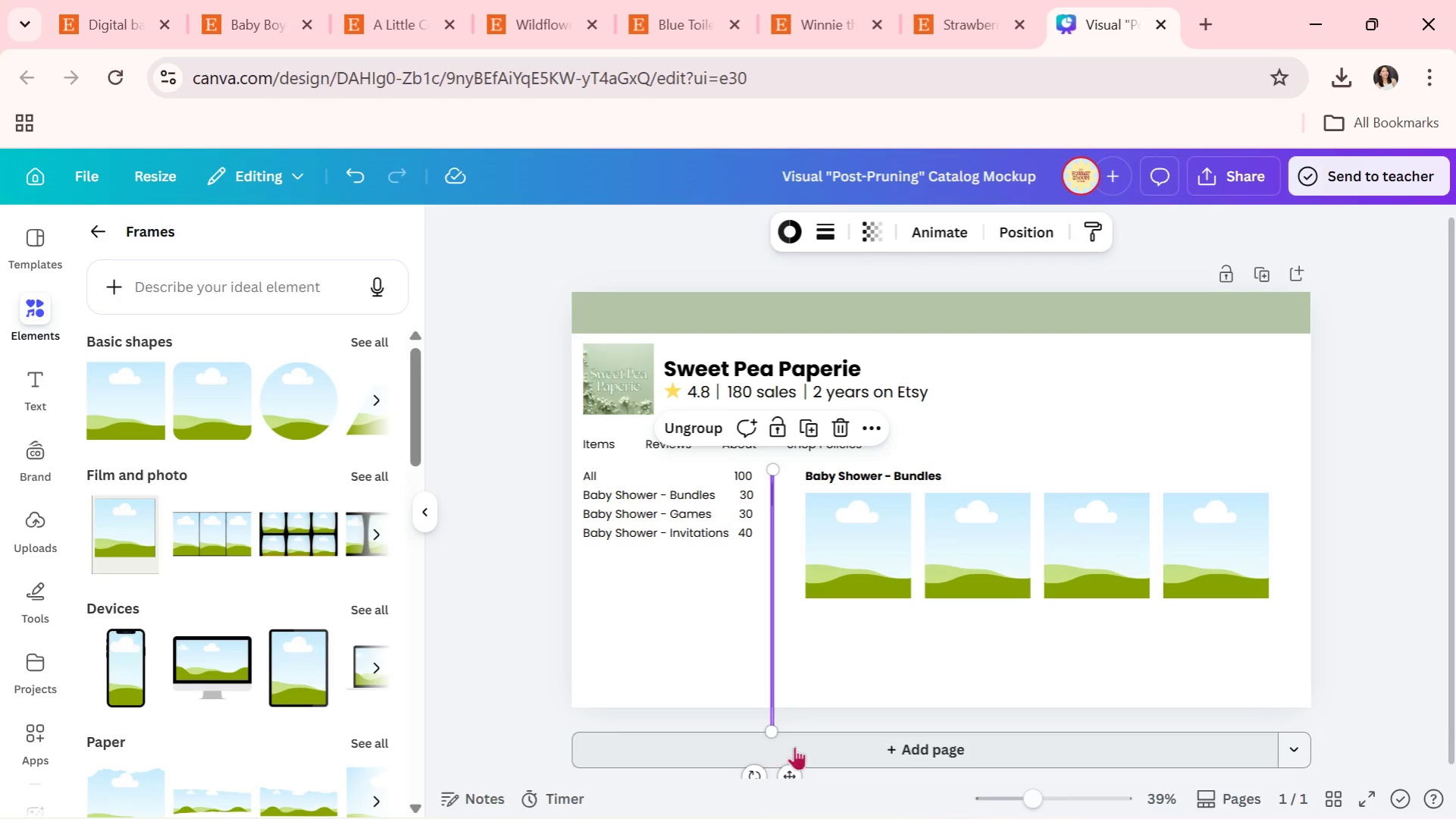 
left_click_drag(start_coordinate=[786, 770], to_coordinate=[794, 768])
 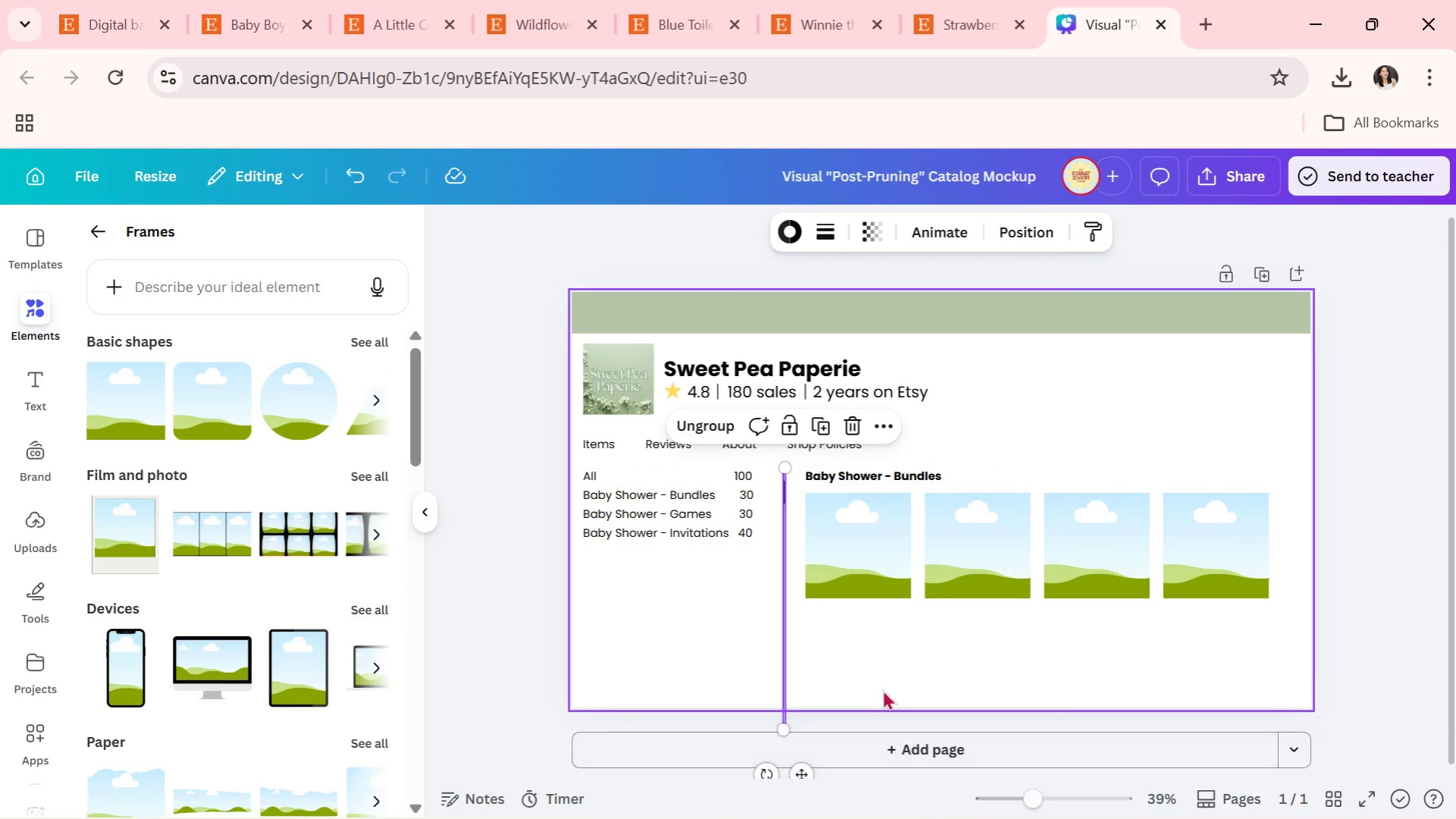 
left_click([882, 689])
 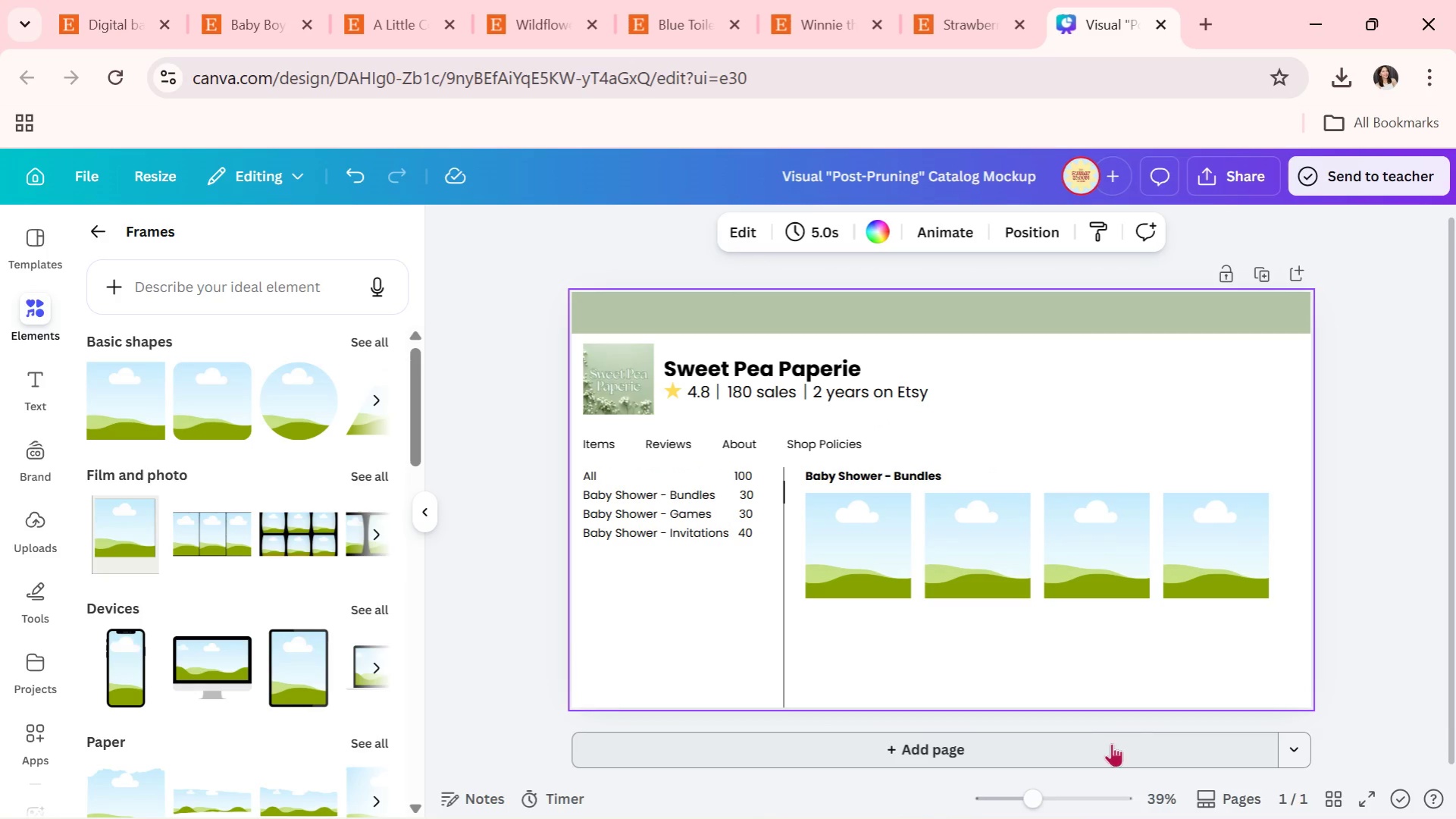 
left_click_drag(start_coordinate=[1025, 789], to_coordinate=[1069, 805])
 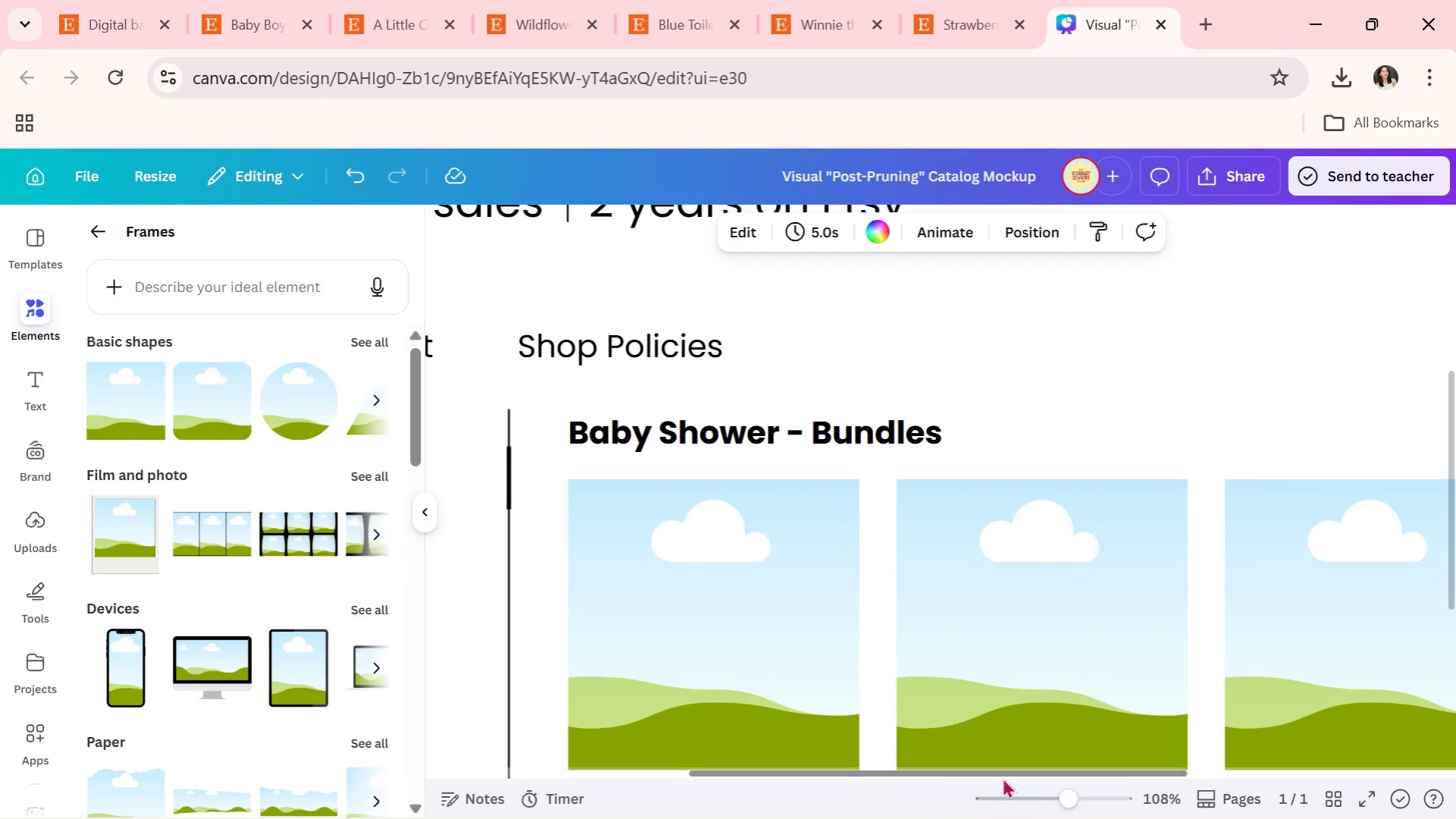 
left_click_drag(start_coordinate=[953, 774], to_coordinate=[835, 769])
 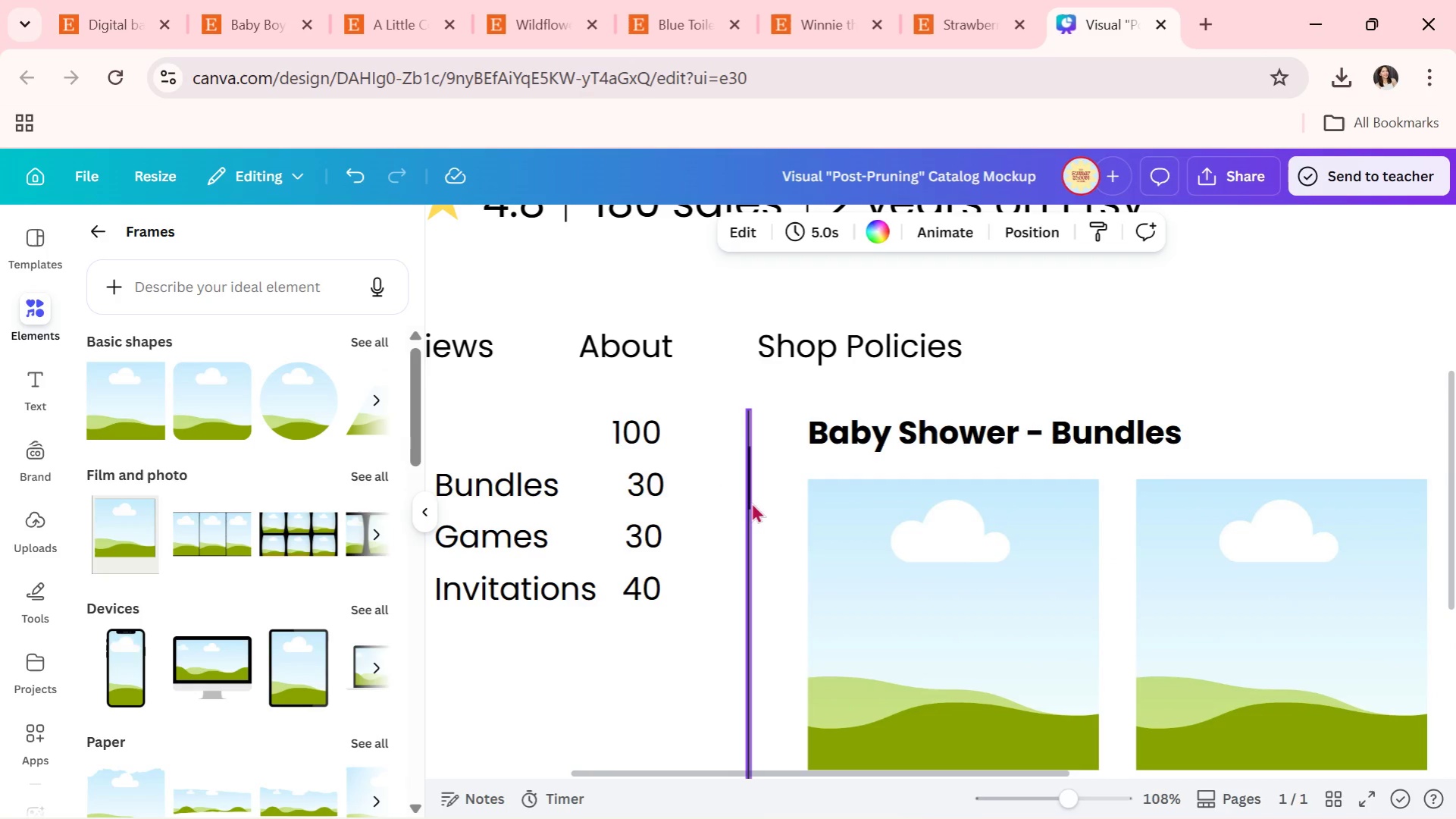 
left_click_drag(start_coordinate=[749, 502], to_coordinate=[745, 502])
 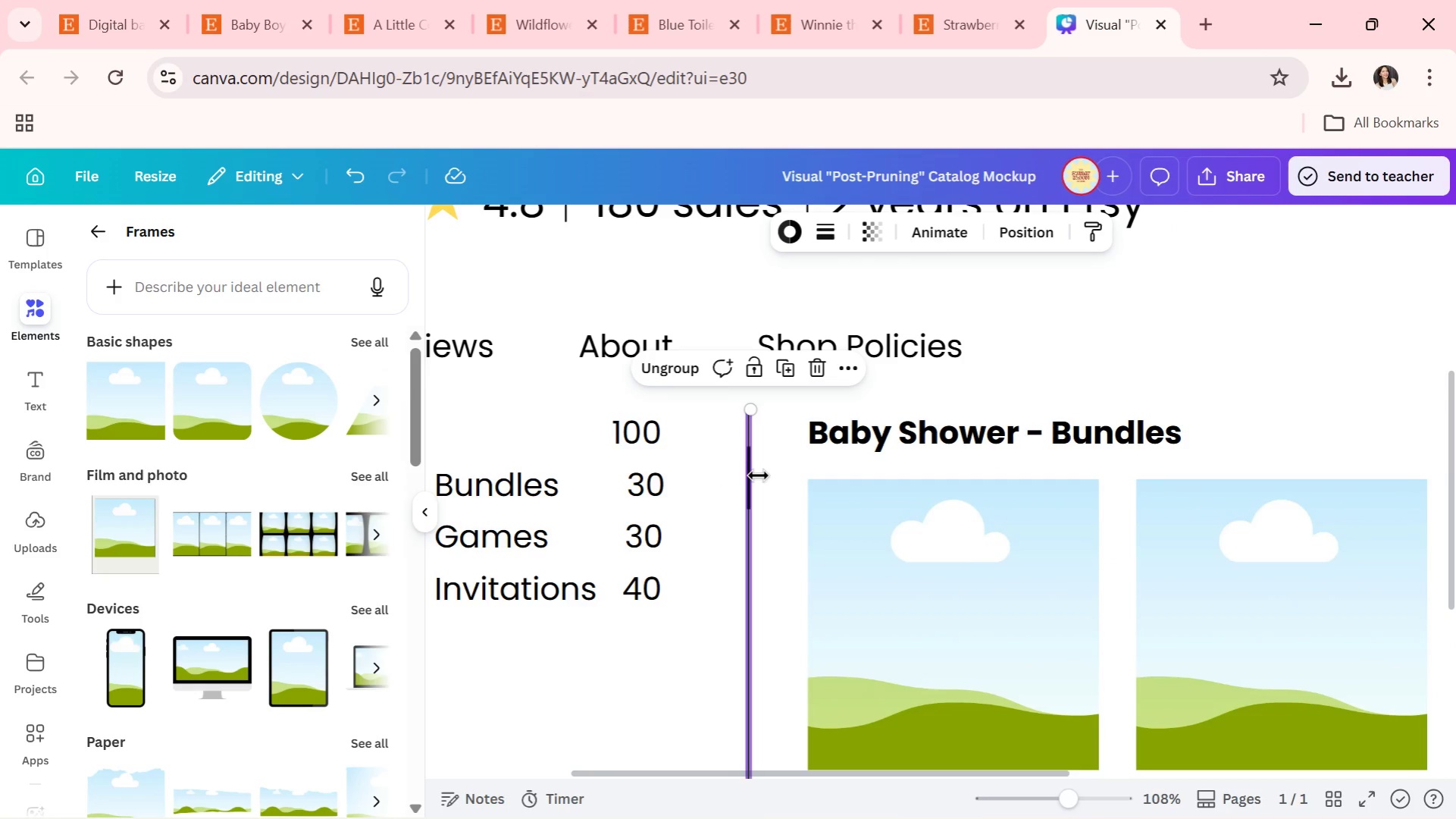 
left_click_drag(start_coordinate=[751, 472], to_coordinate=[722, 474])
 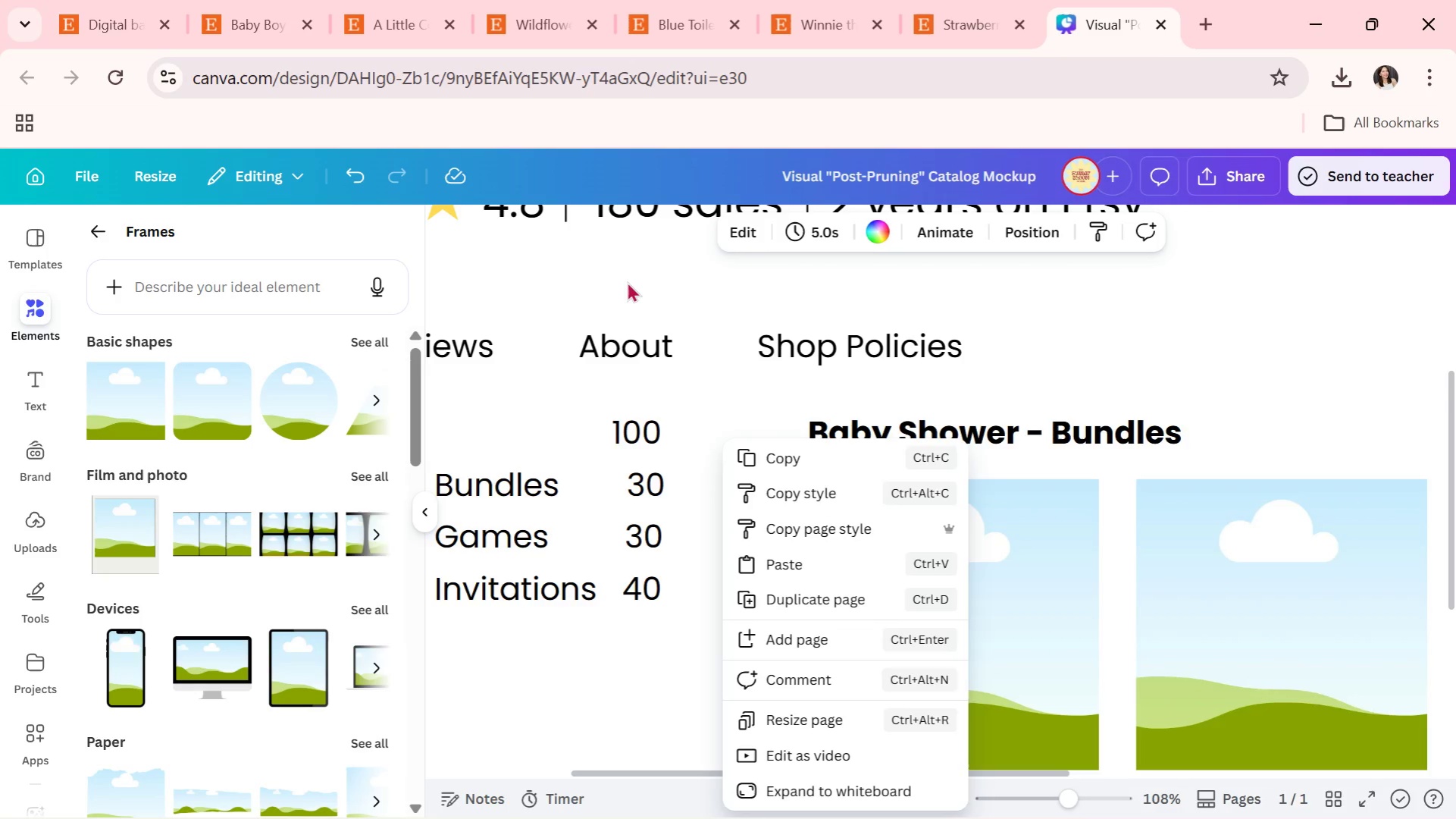 
left_click([631, 287])
 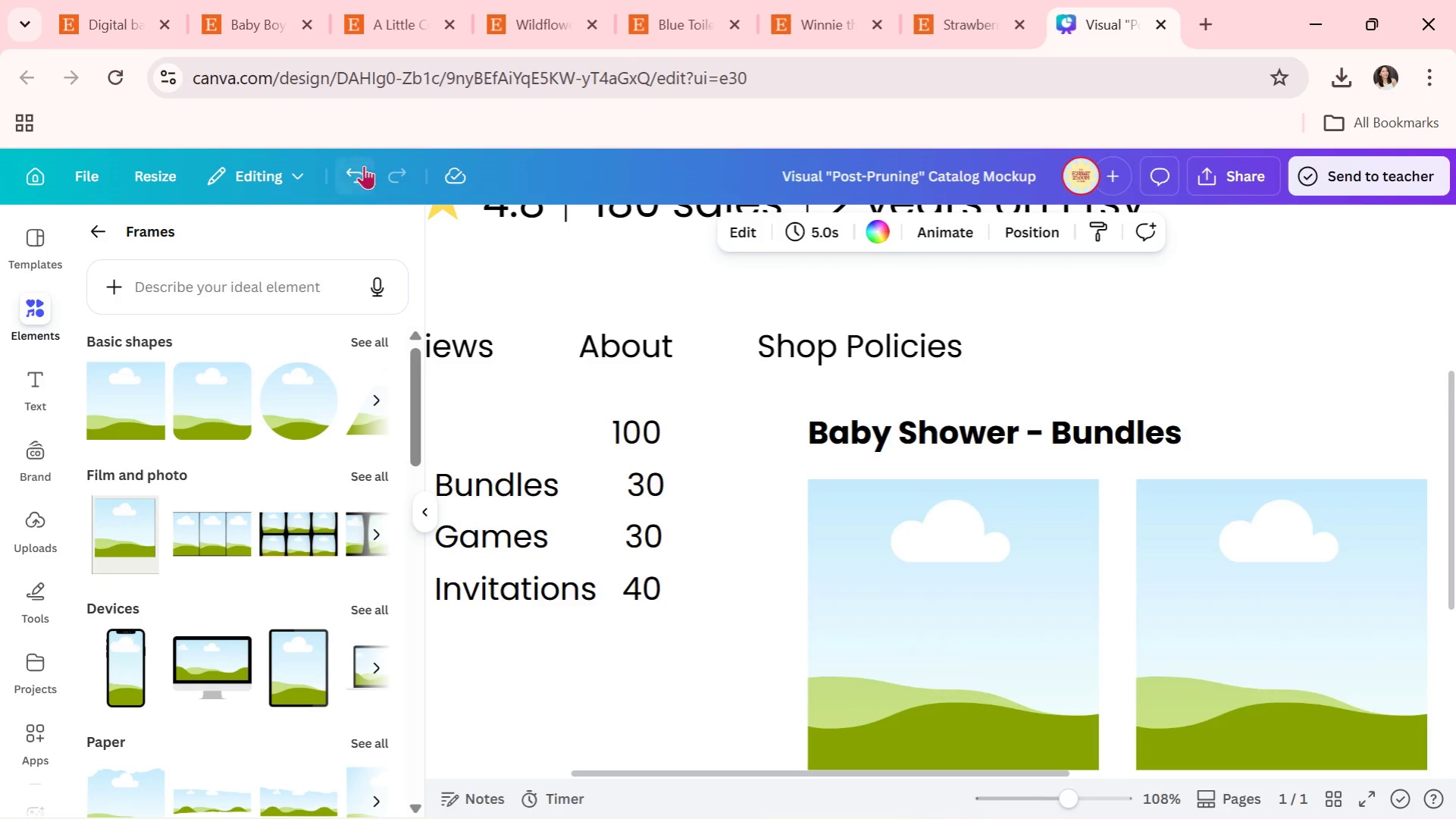 
left_click([359, 167])
 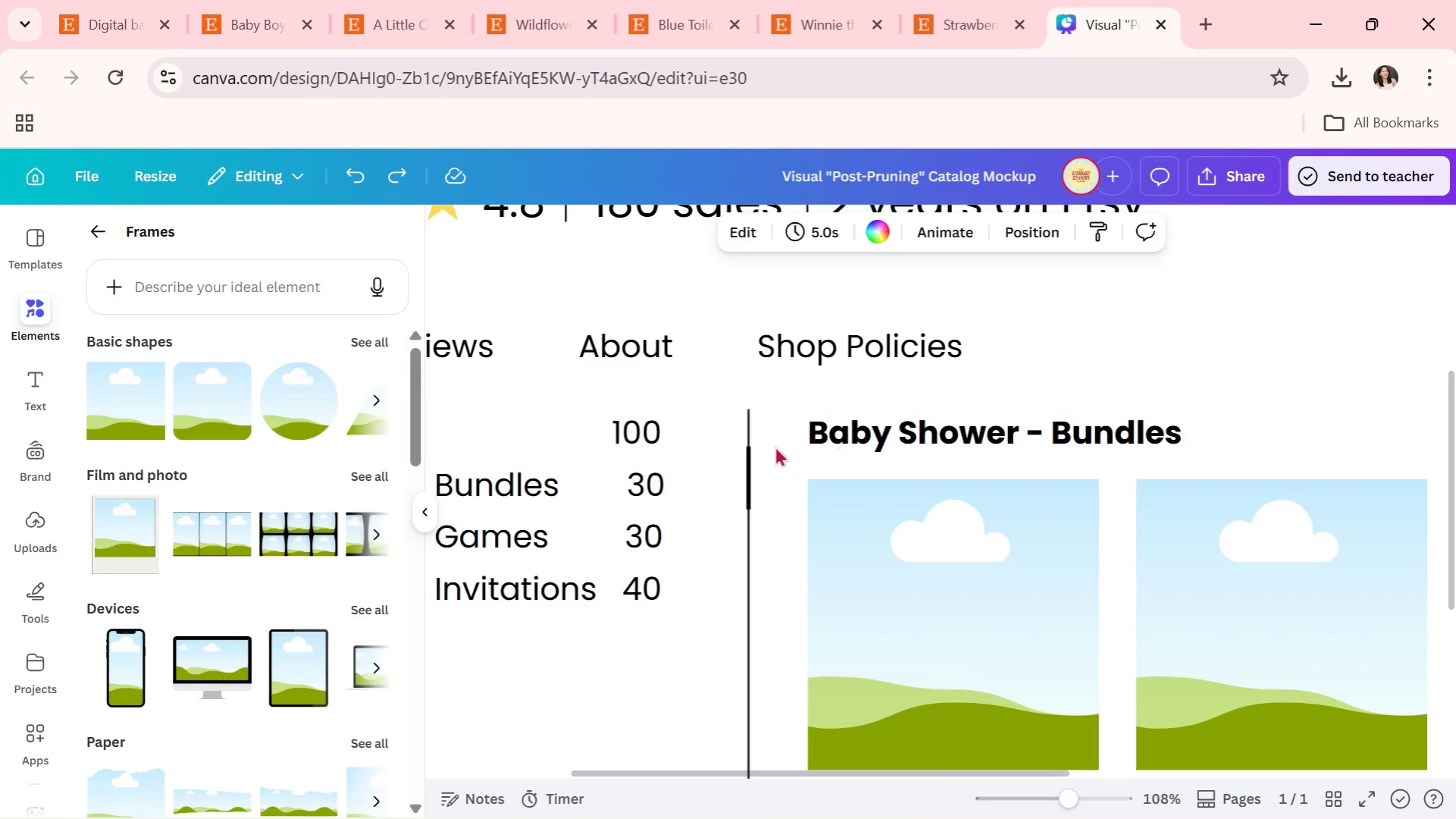 
left_click([748, 434])
 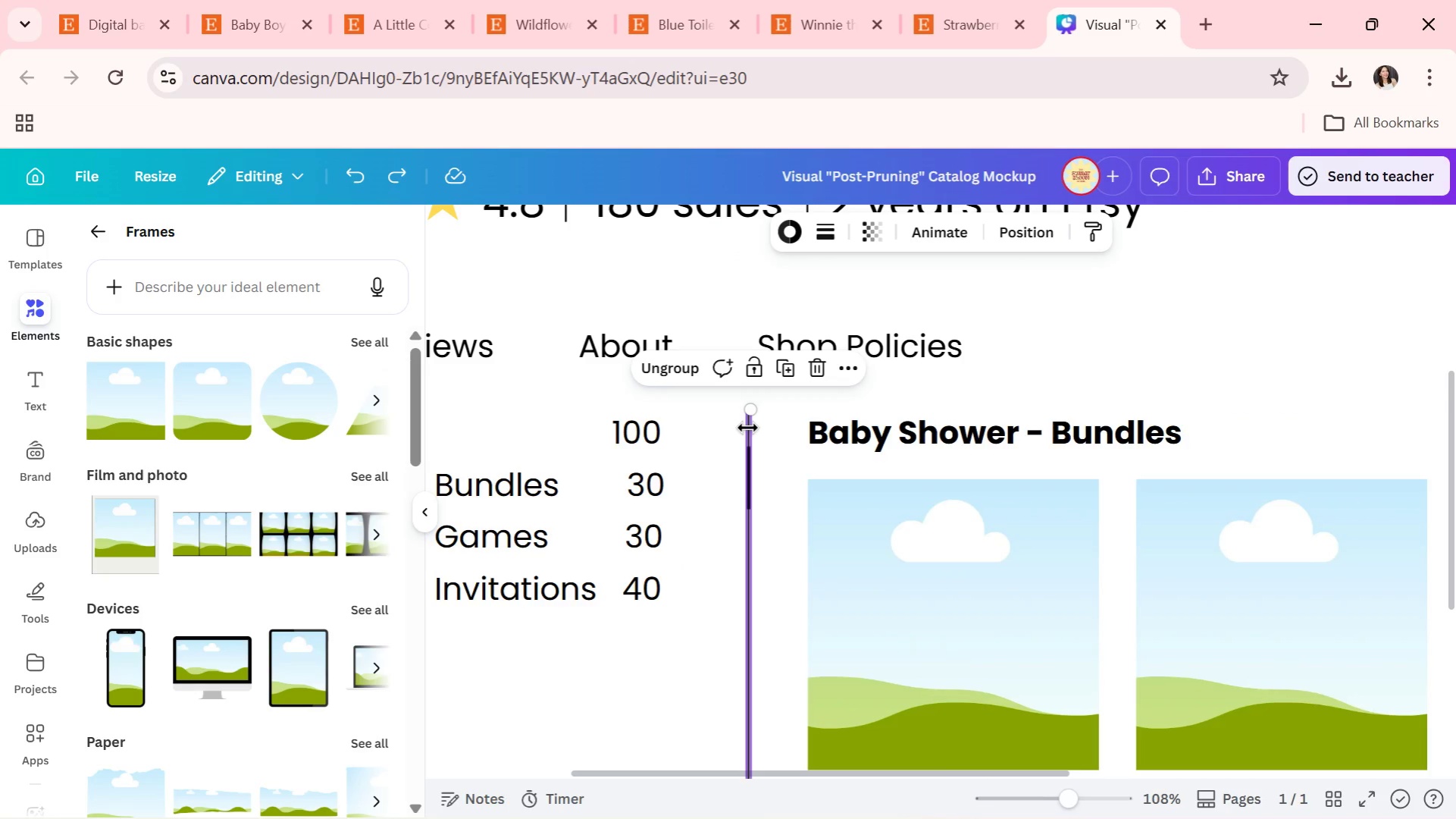 
left_click_drag(start_coordinate=[747, 428], to_coordinate=[733, 430])
 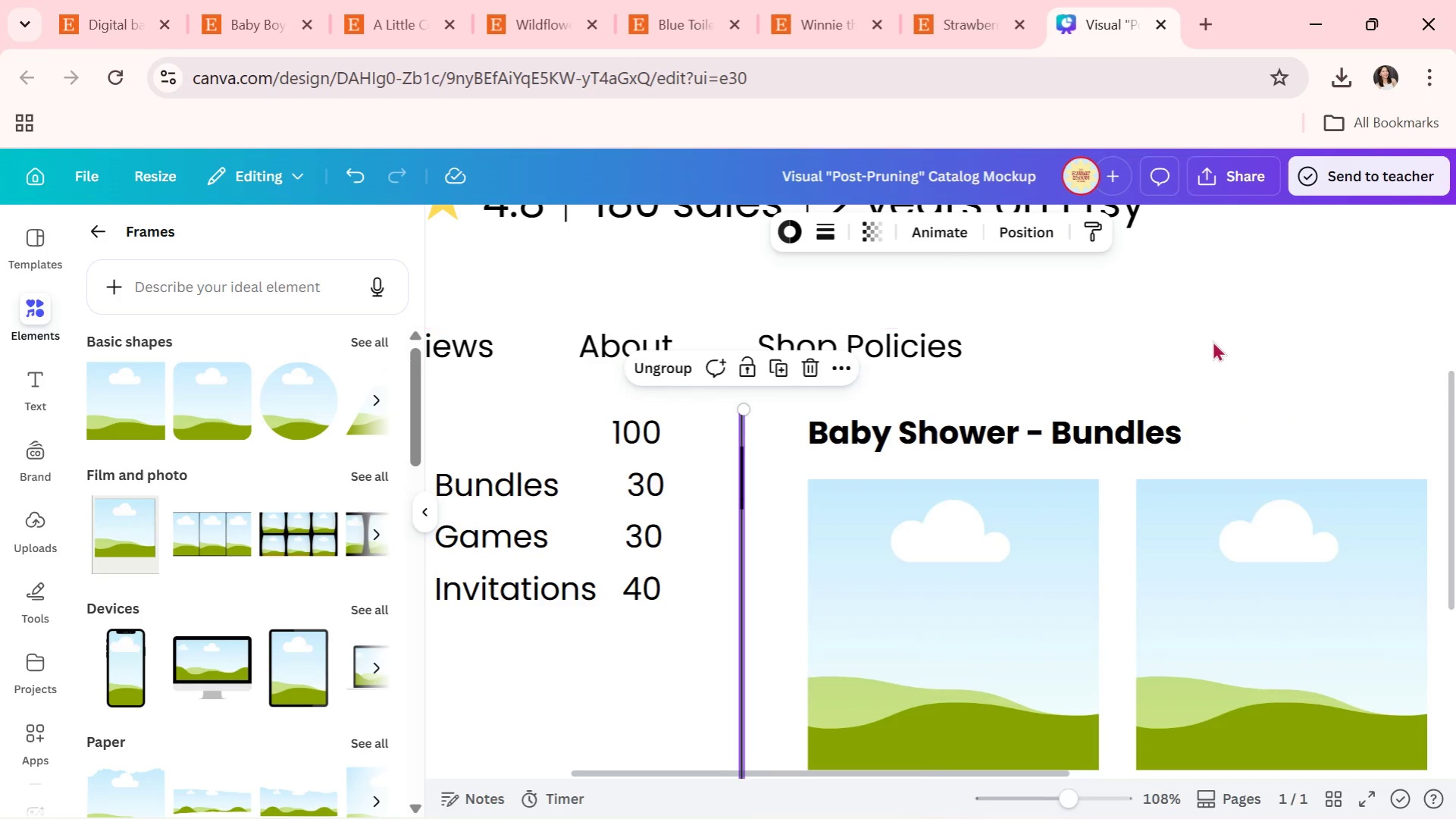 
left_click([1212, 340])
 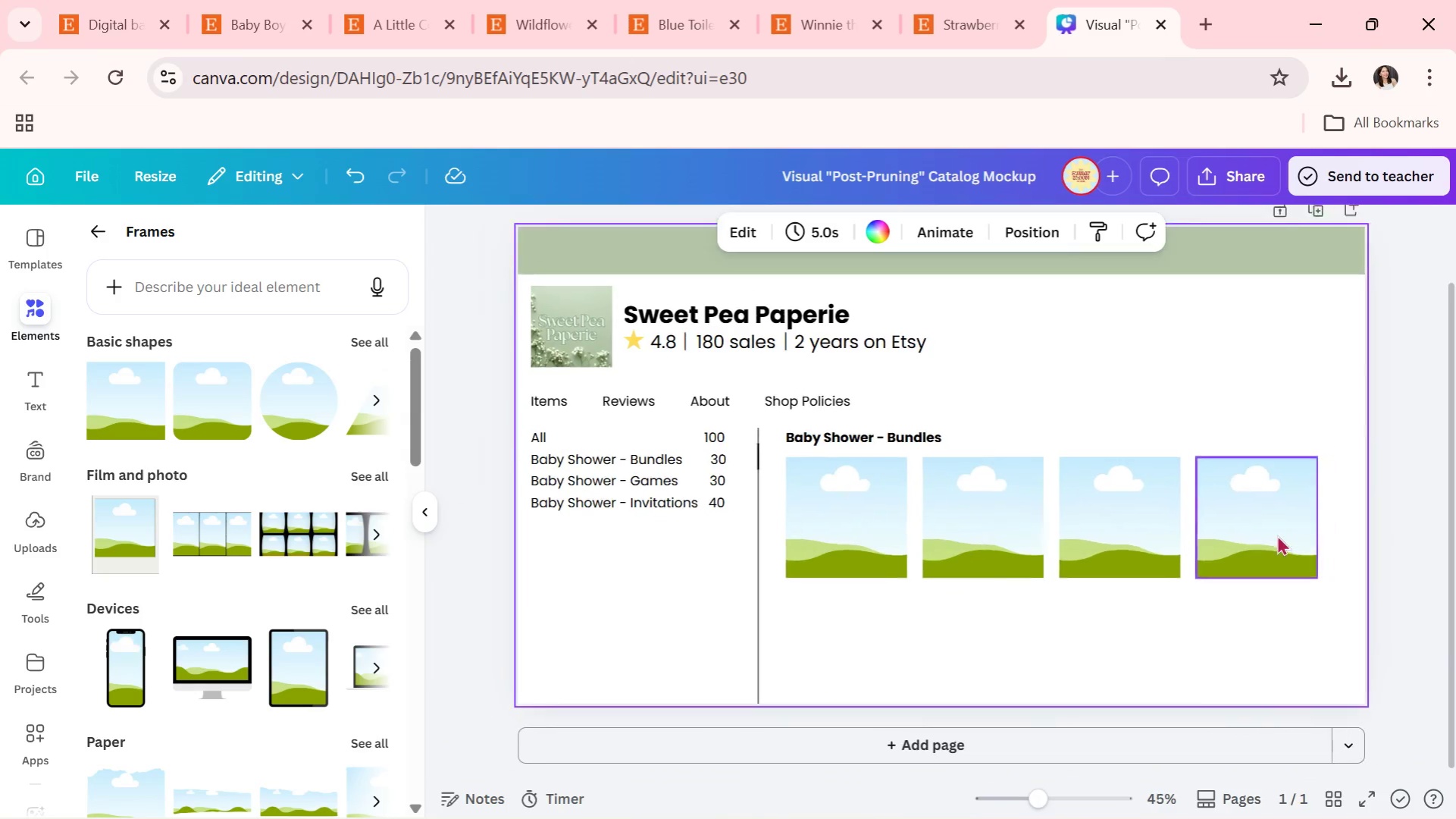 
double_click([1391, 582])
 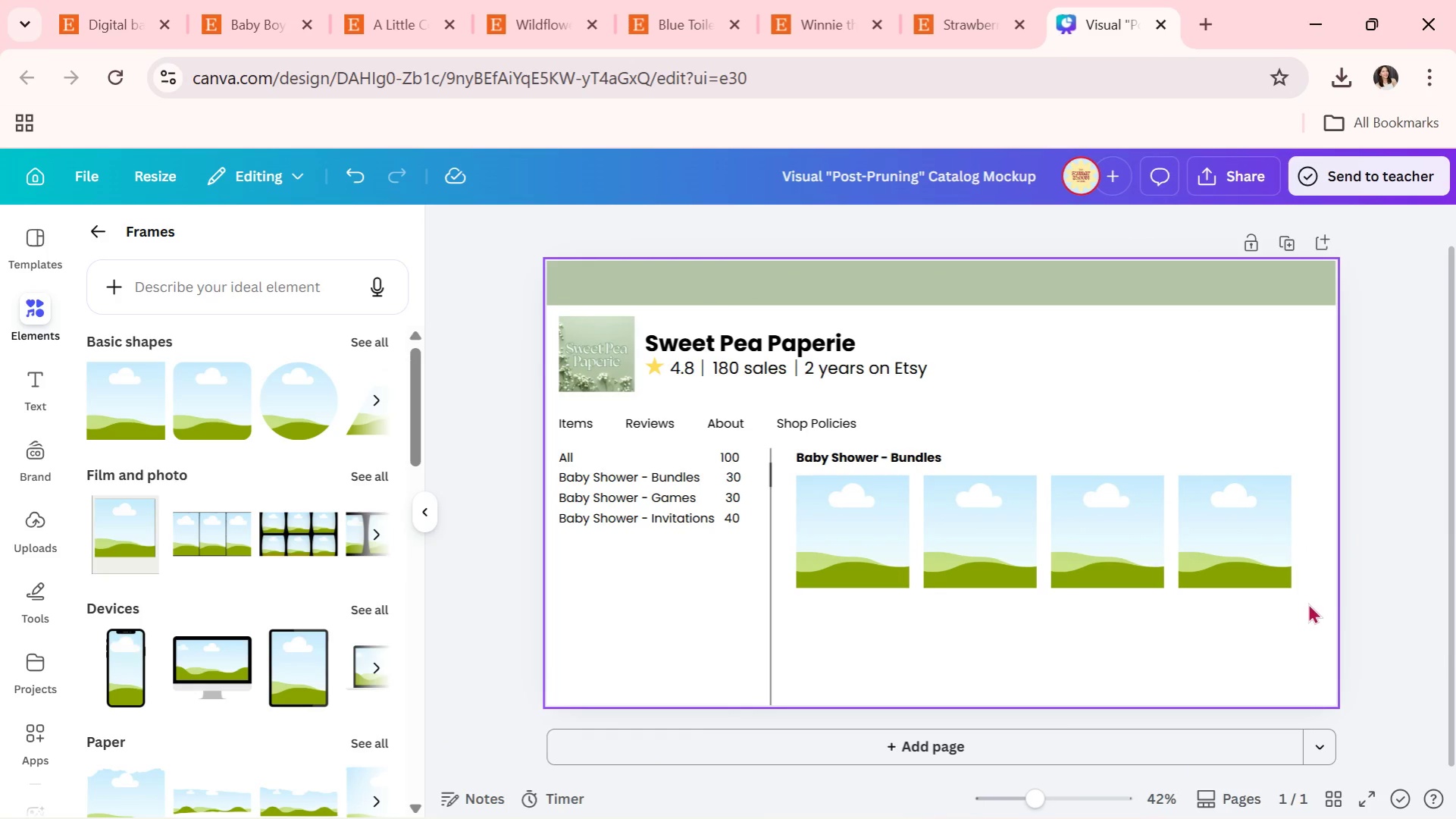 
left_click_drag(start_coordinate=[1316, 562], to_coordinate=[817, 553])
 